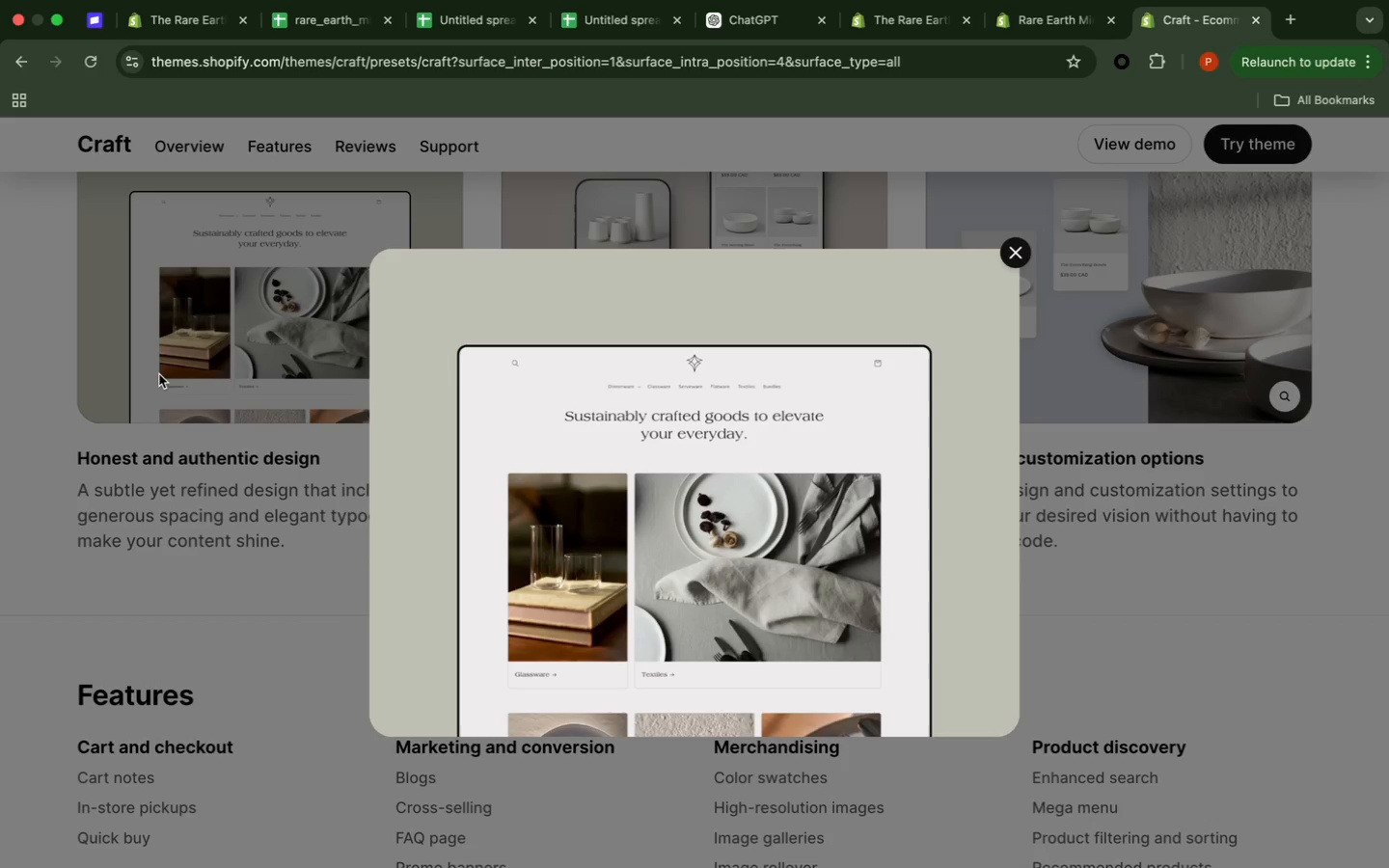 
scroll: coordinate [159, 375], scroll_direction: down, amount: 9.0
 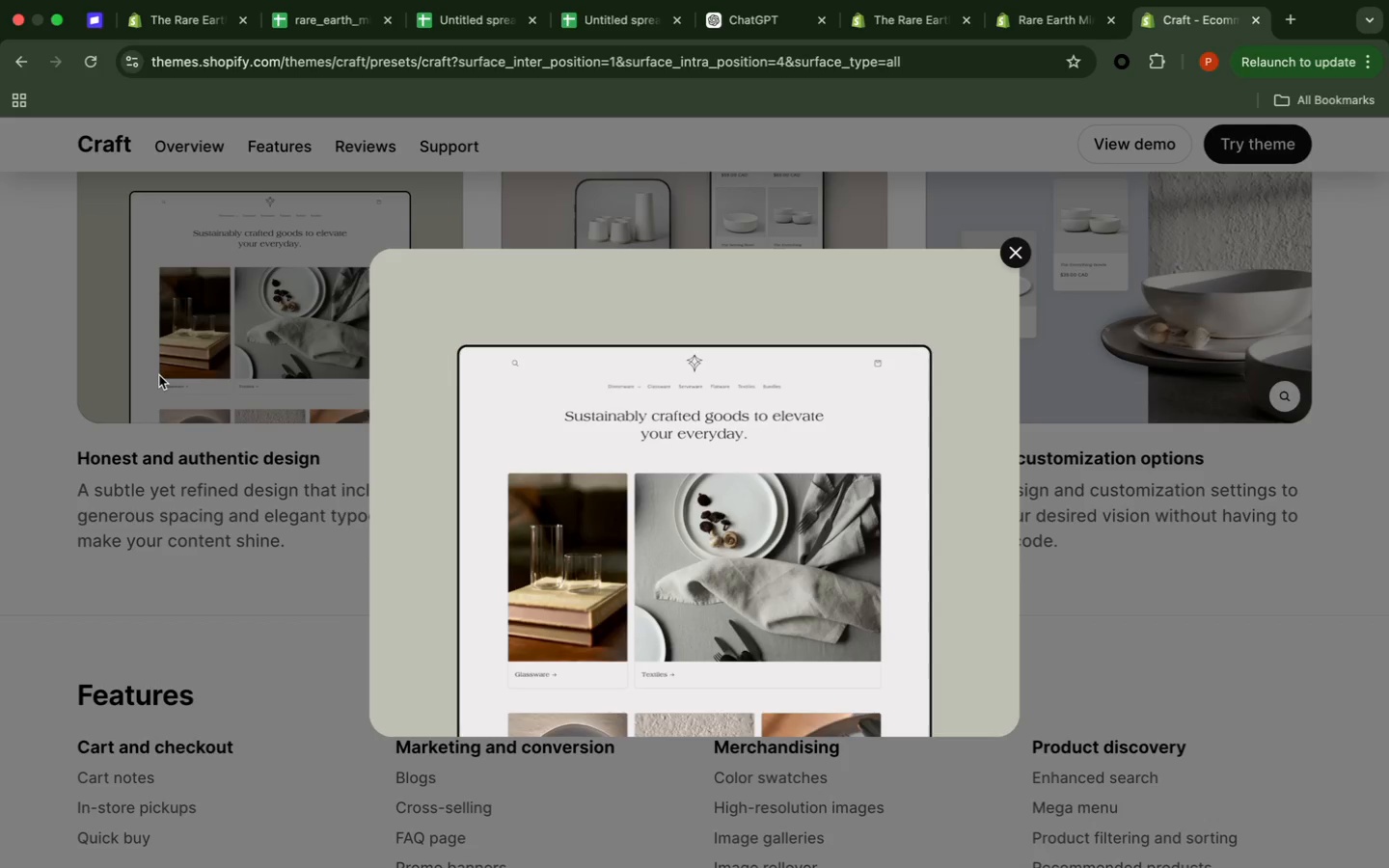 
wait(8.03)
 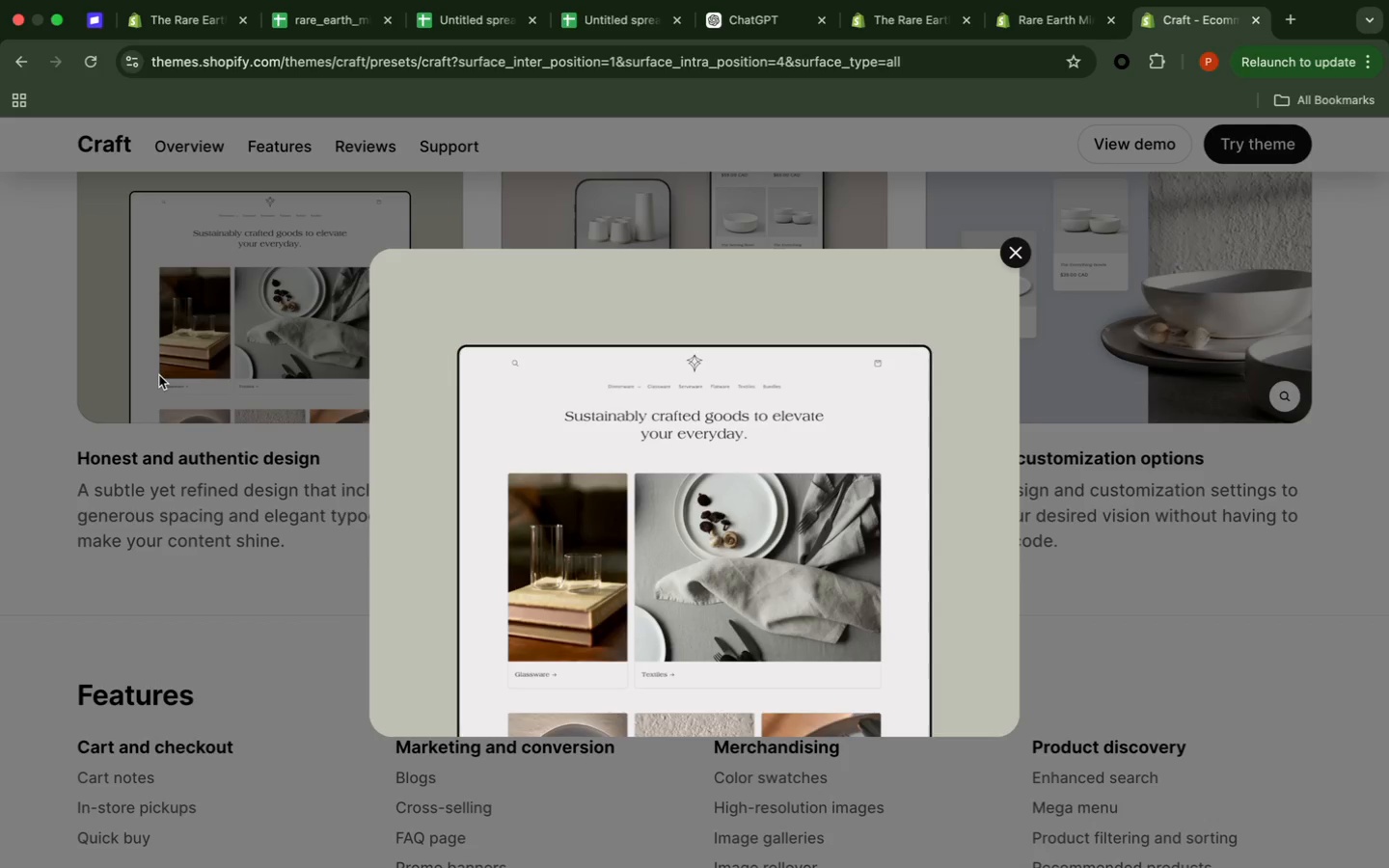 
scroll: coordinate [159, 374], scroll_direction: down, amount: 15.0
 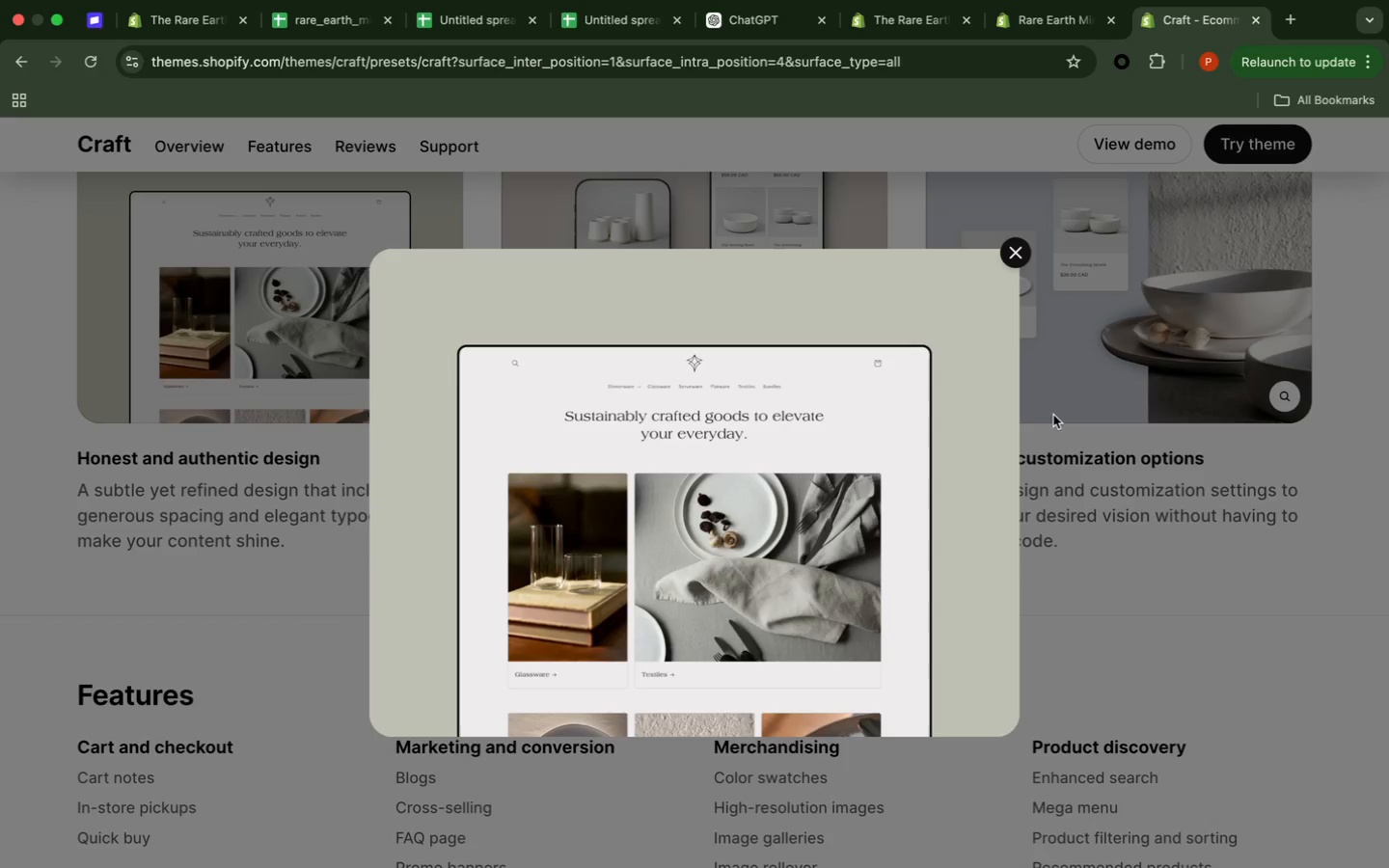 
left_click([1057, 413])
 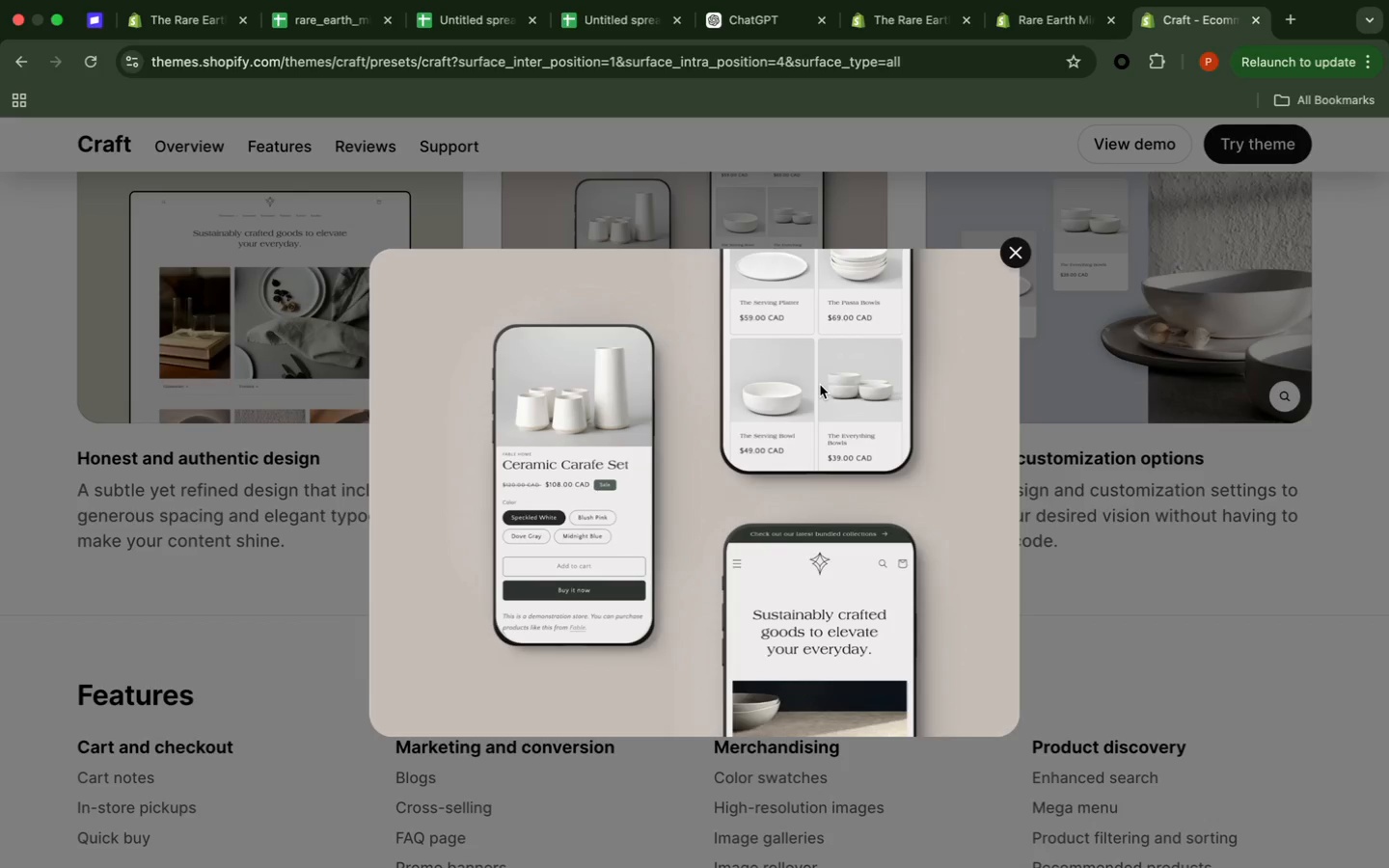 
wait(28.13)
 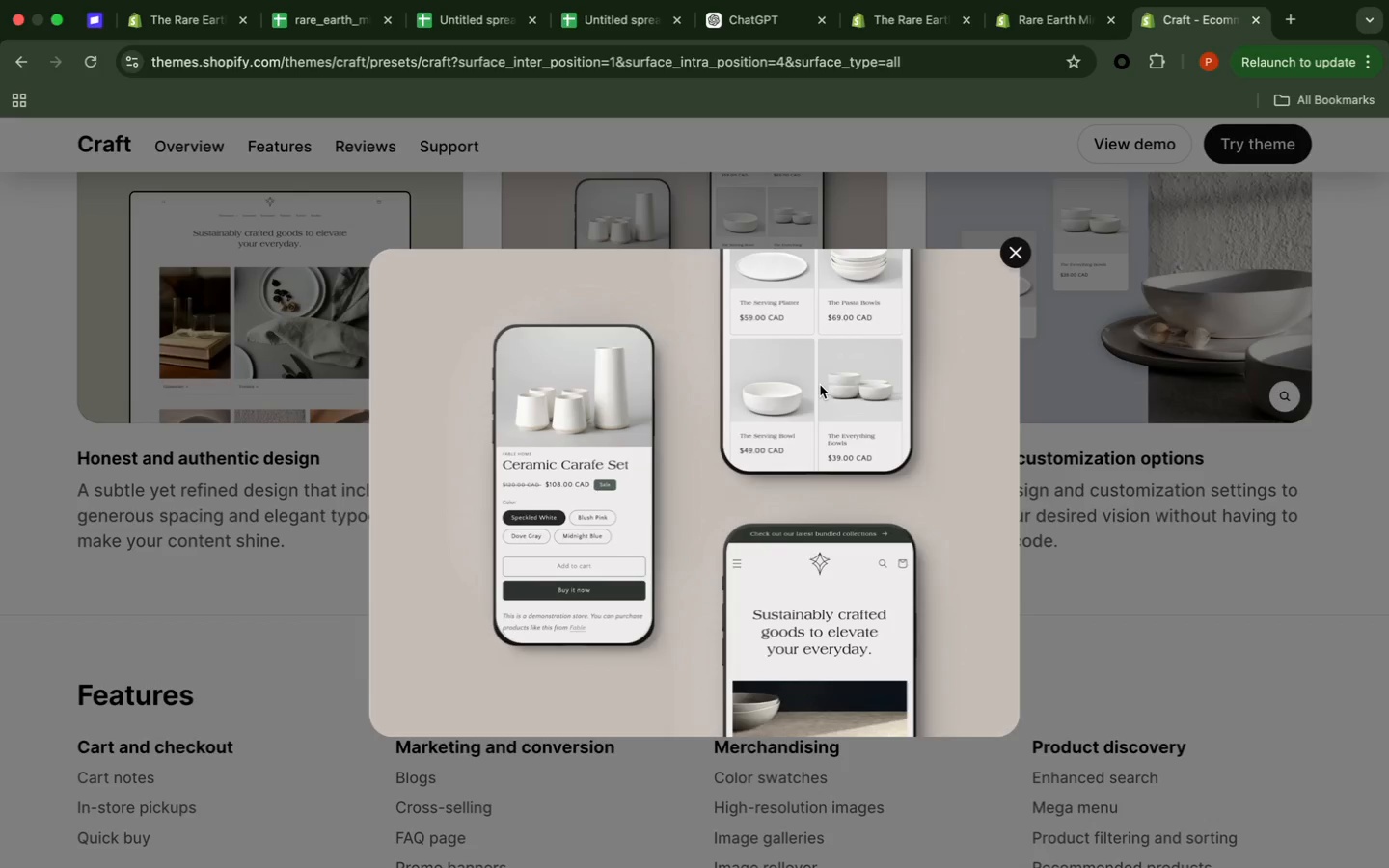 
scroll: coordinate [814, 394], scroll_direction: down, amount: 8.0
 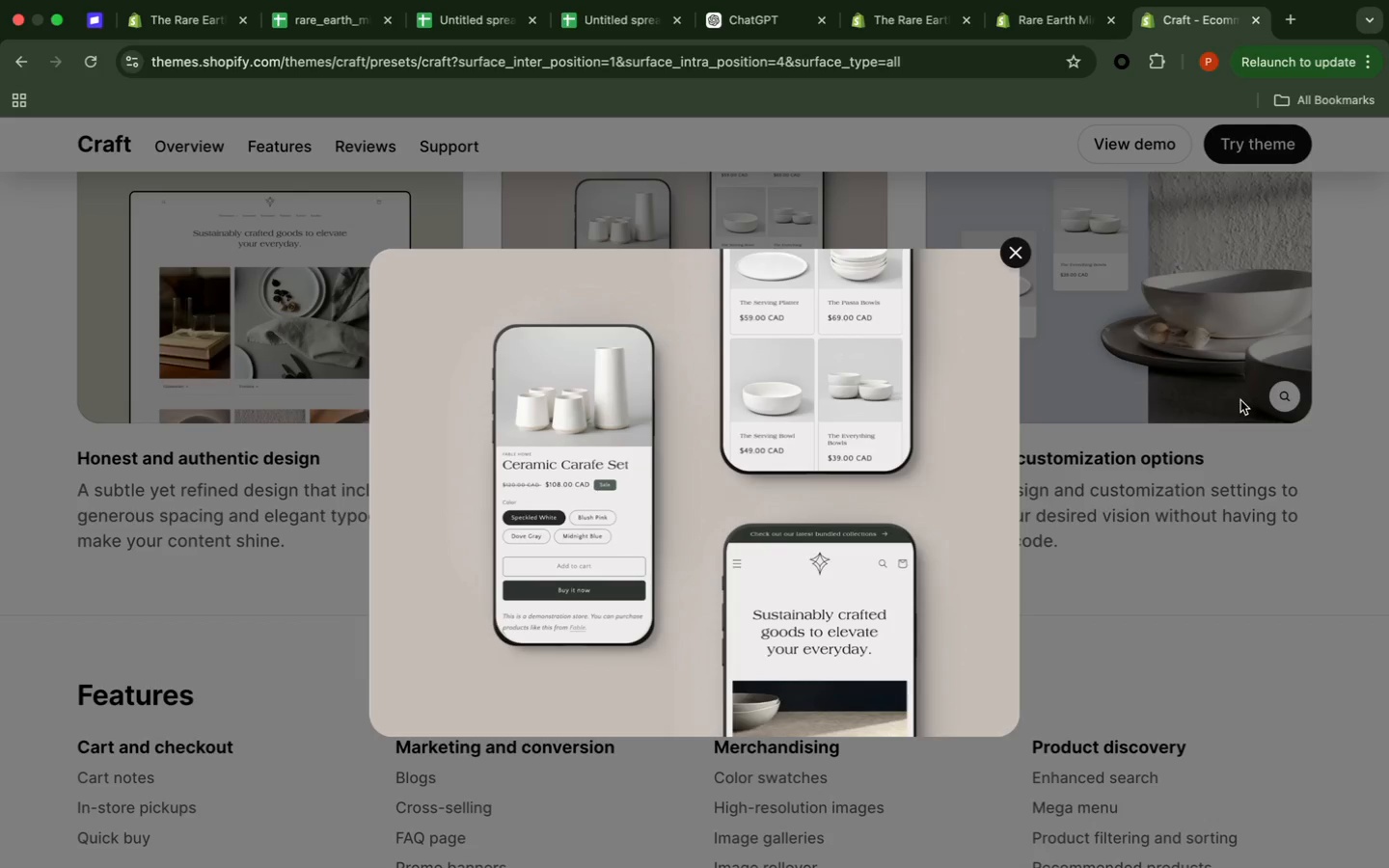 
left_click([1240, 400])
 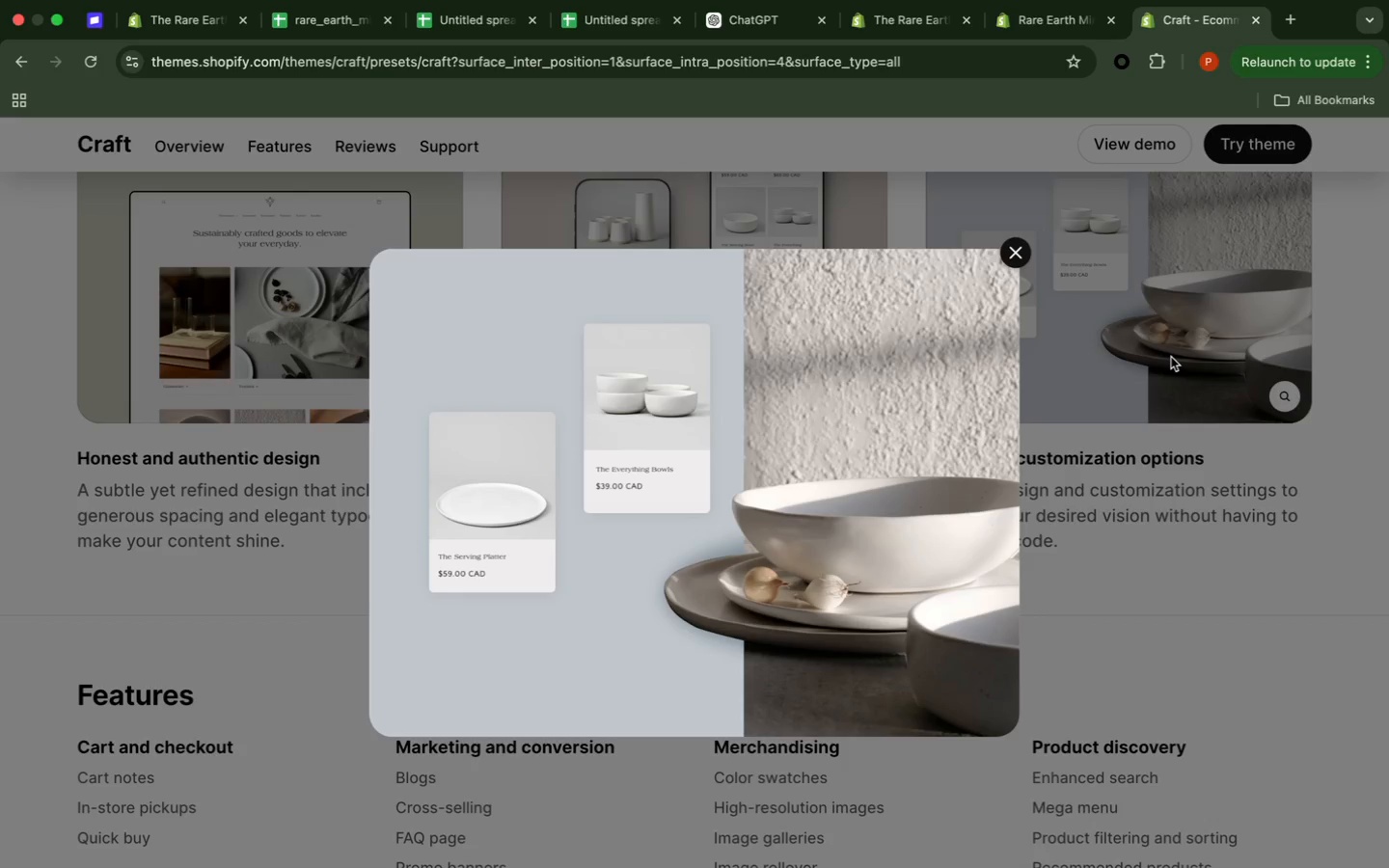 
wait(9.65)
 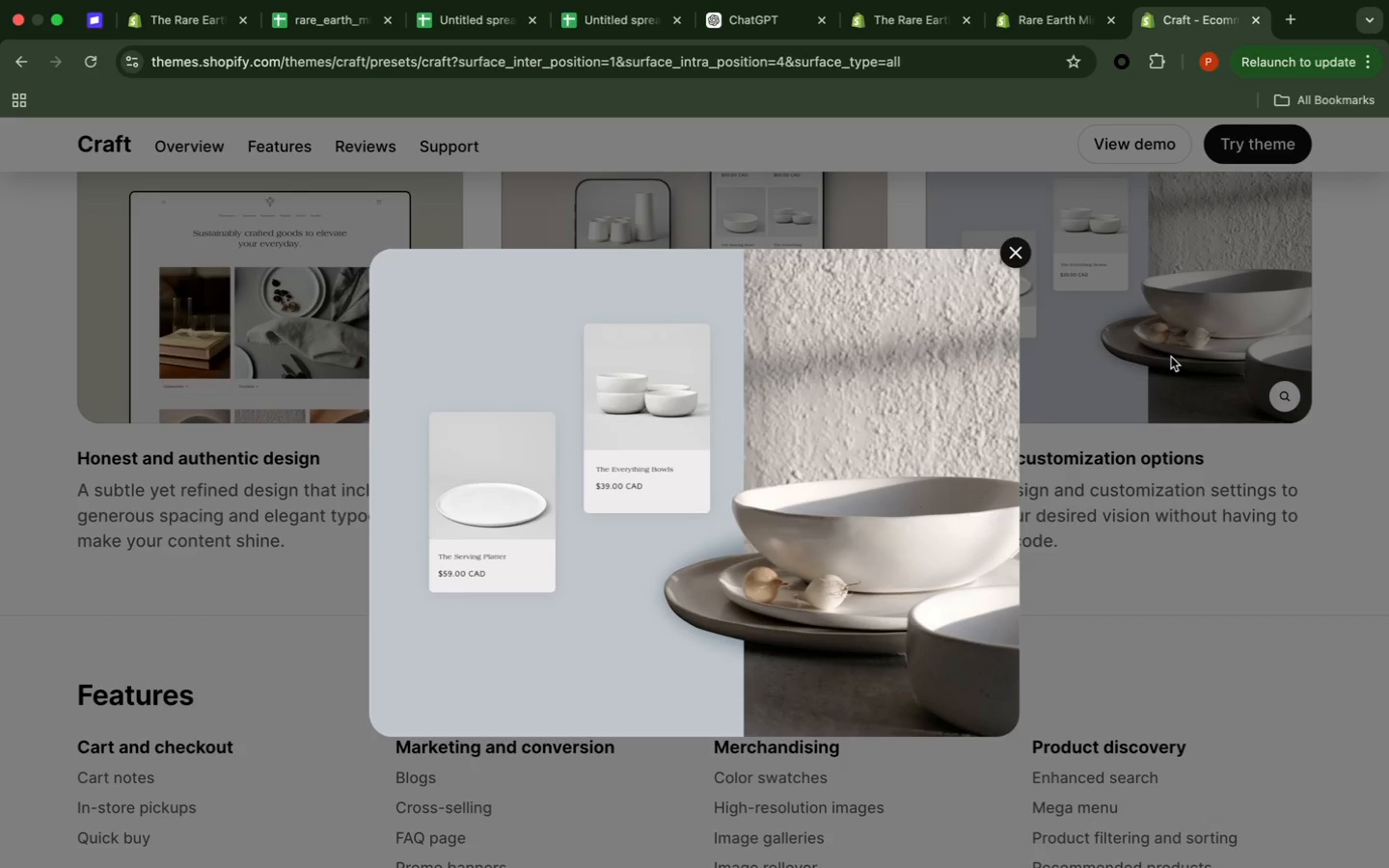 
scroll: coordinate [1172, 357], scroll_direction: down, amount: 9.0
 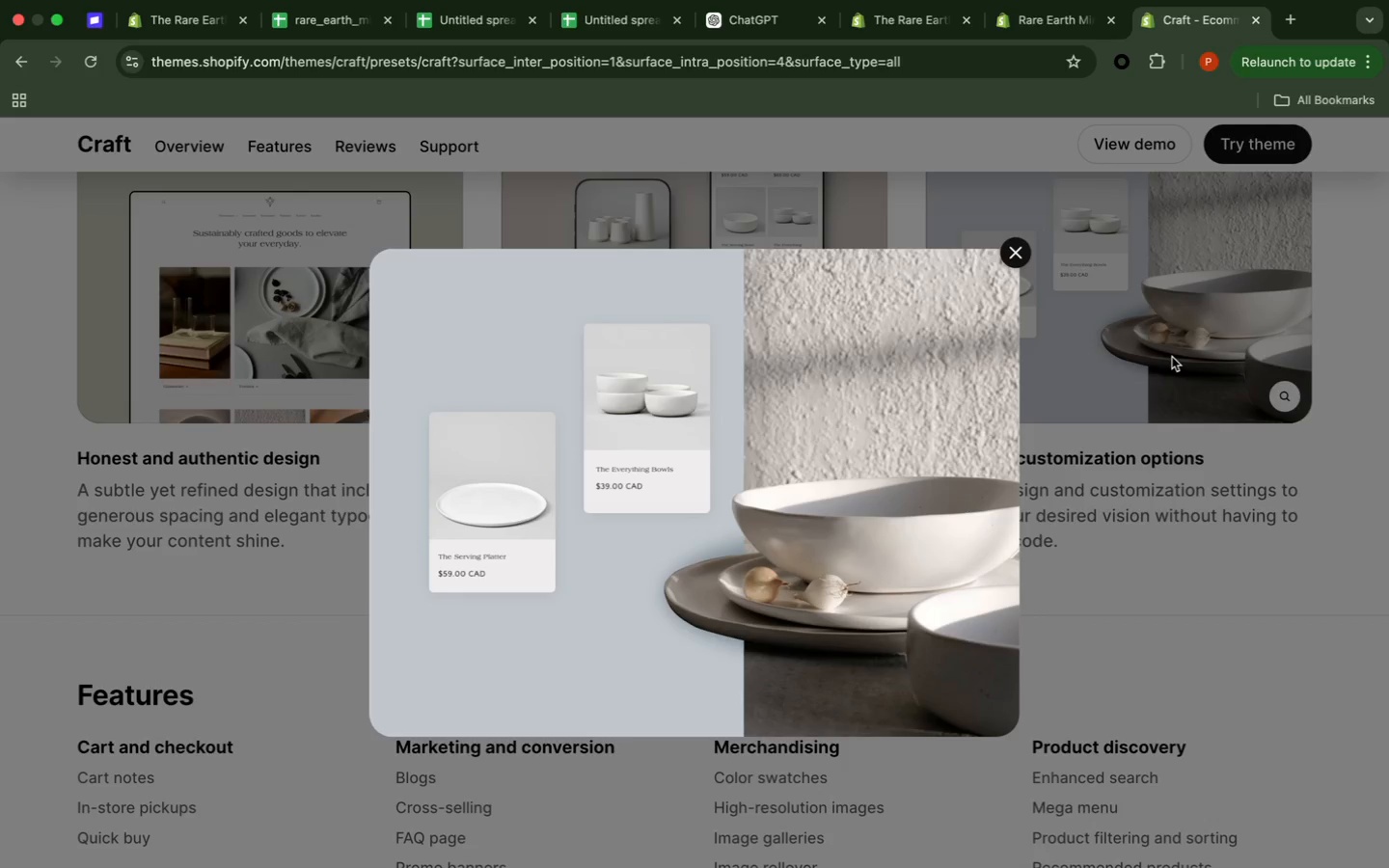 
wait(16.54)
 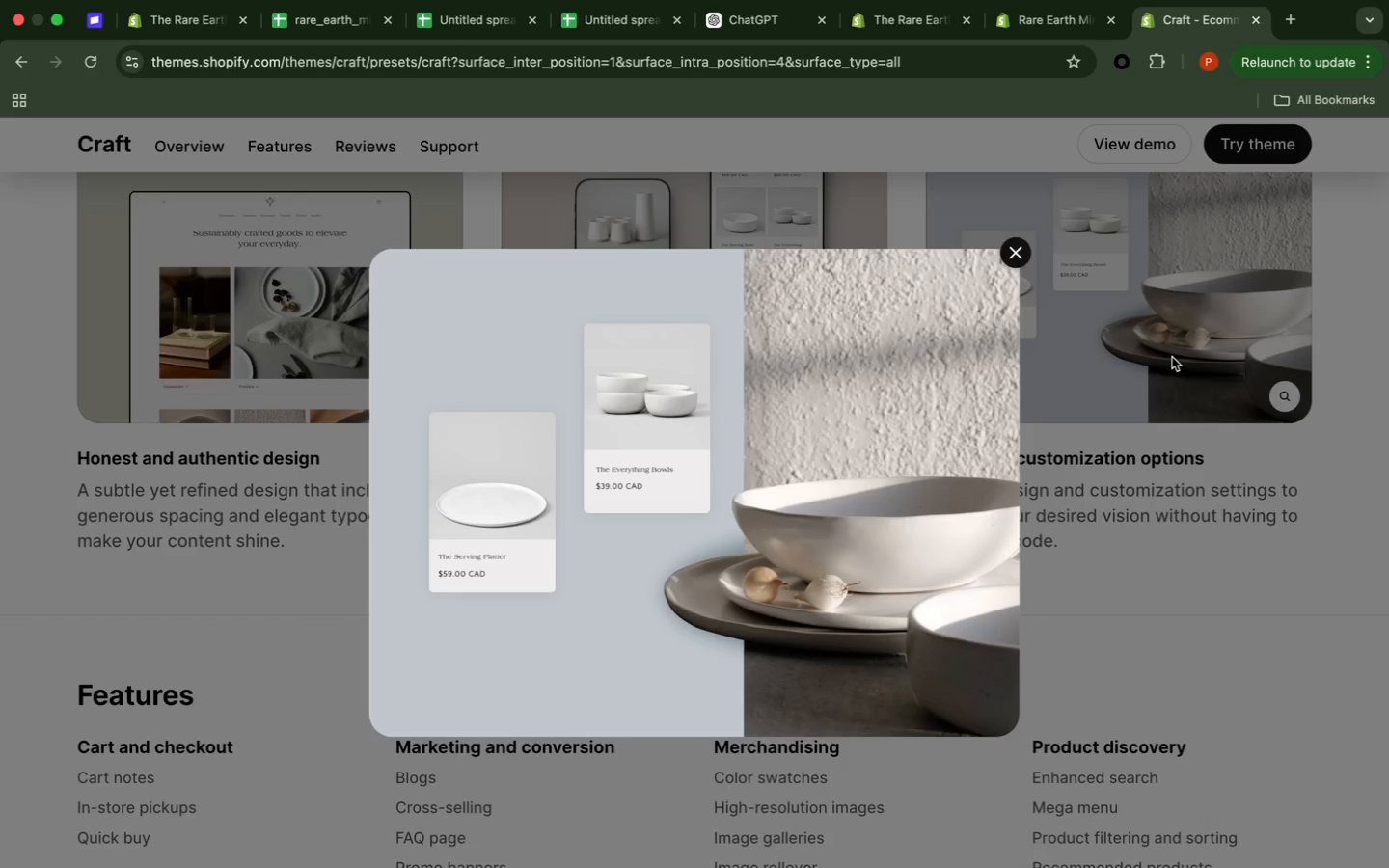 
scroll: coordinate [1136, 371], scroll_direction: down, amount: 9.0
 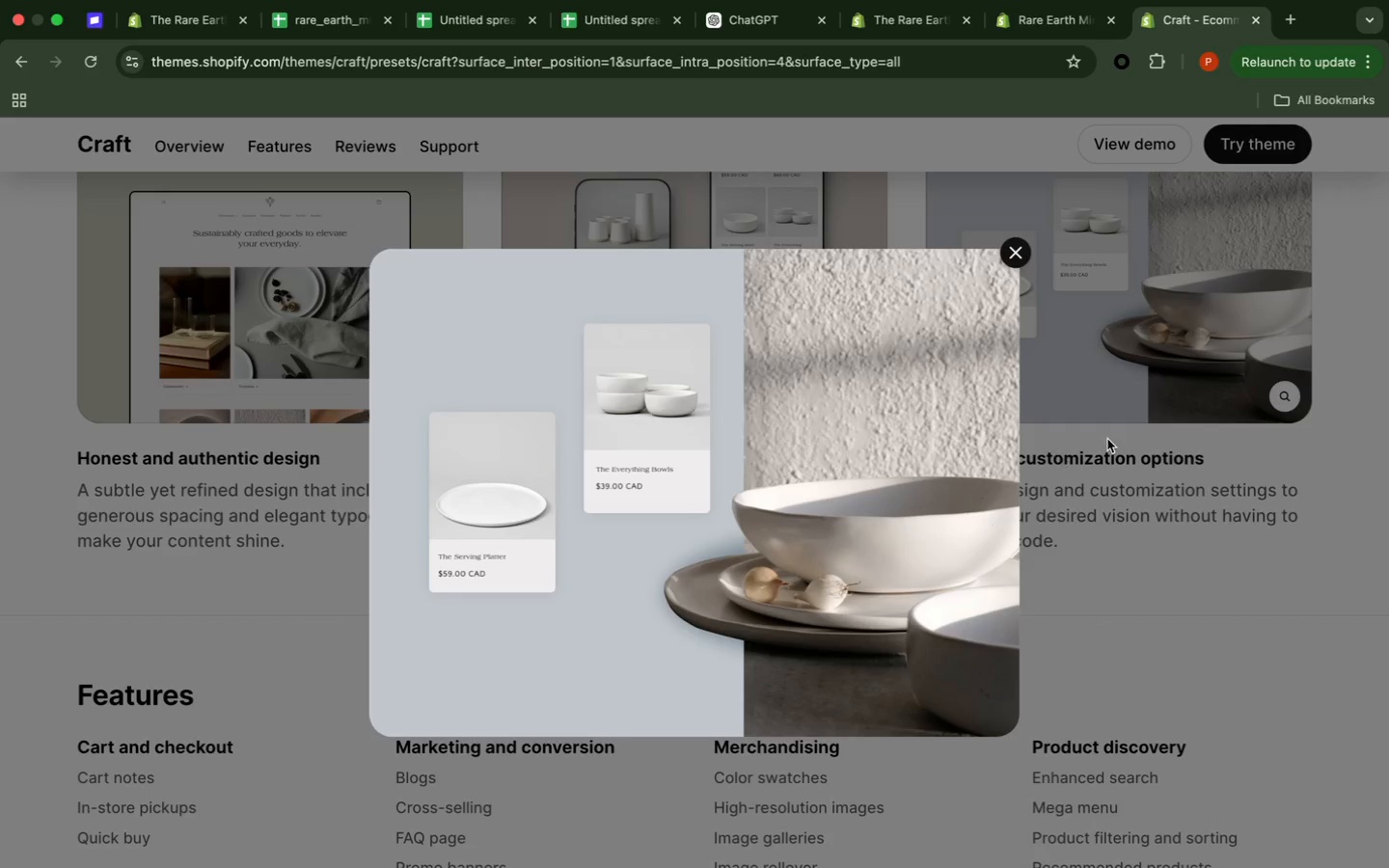 
left_click([1107, 438])
 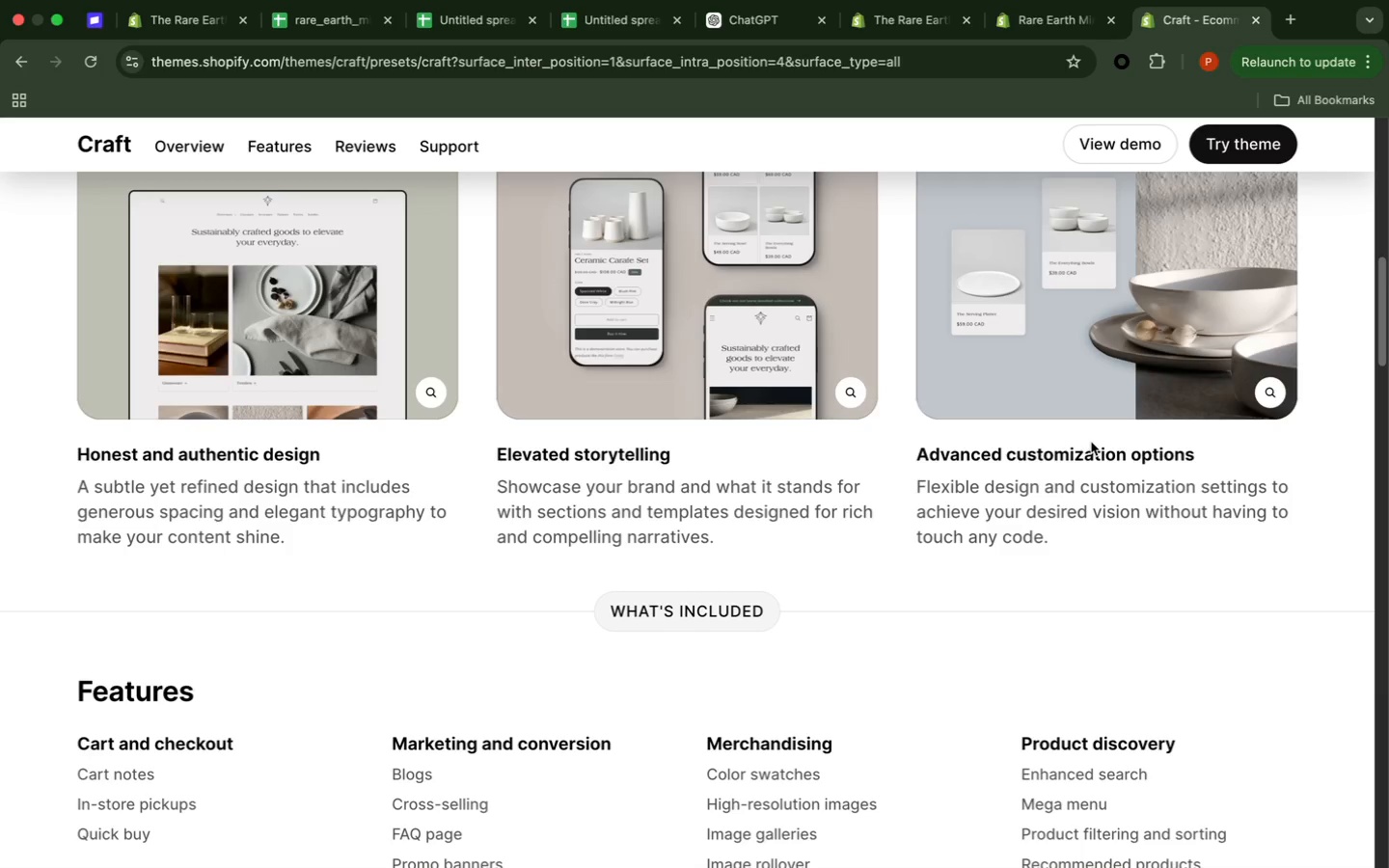 
scroll: coordinate [1090, 461], scroll_direction: up, amount: 20.0
 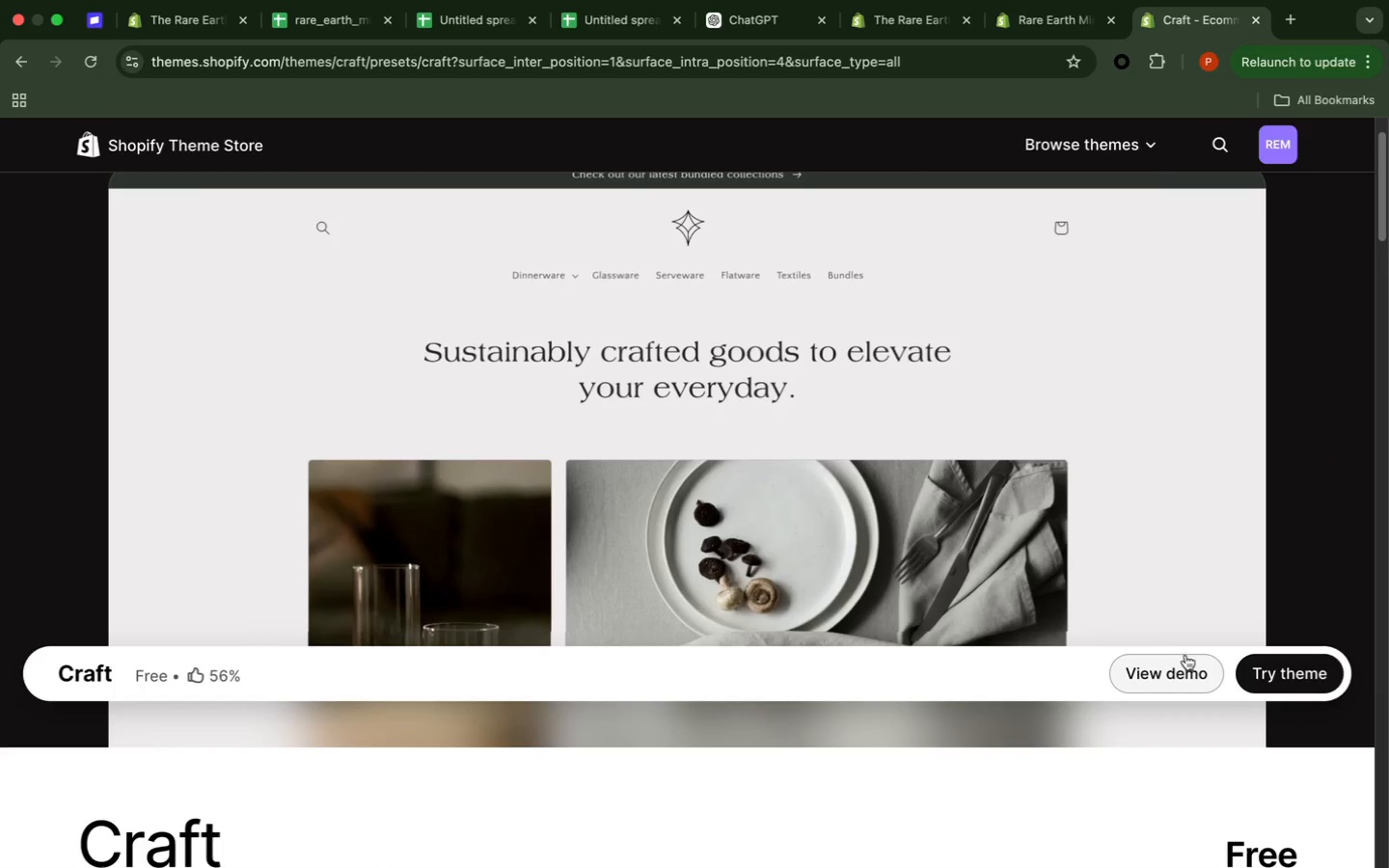 
left_click([1183, 666])
 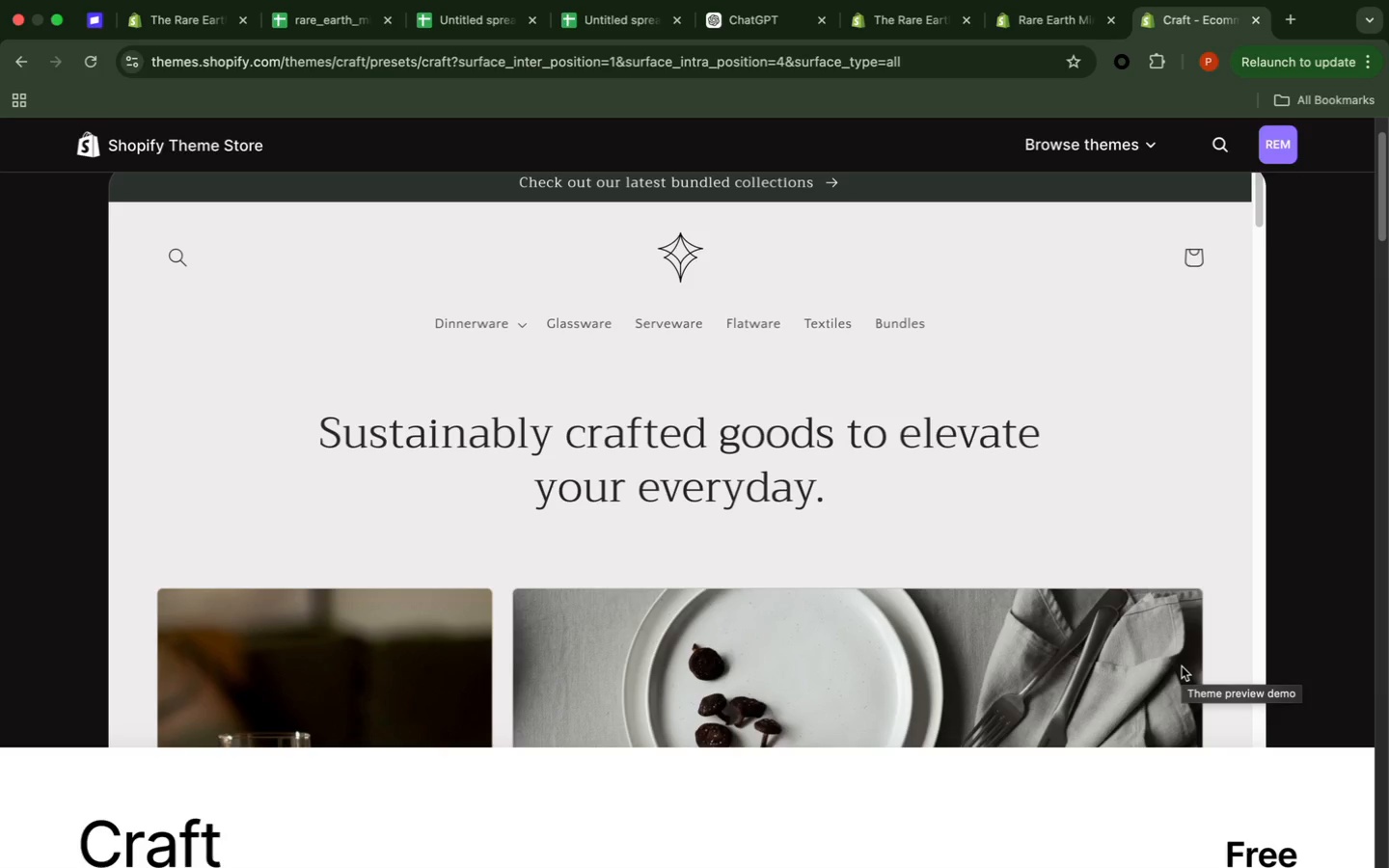 
wait(12.49)
 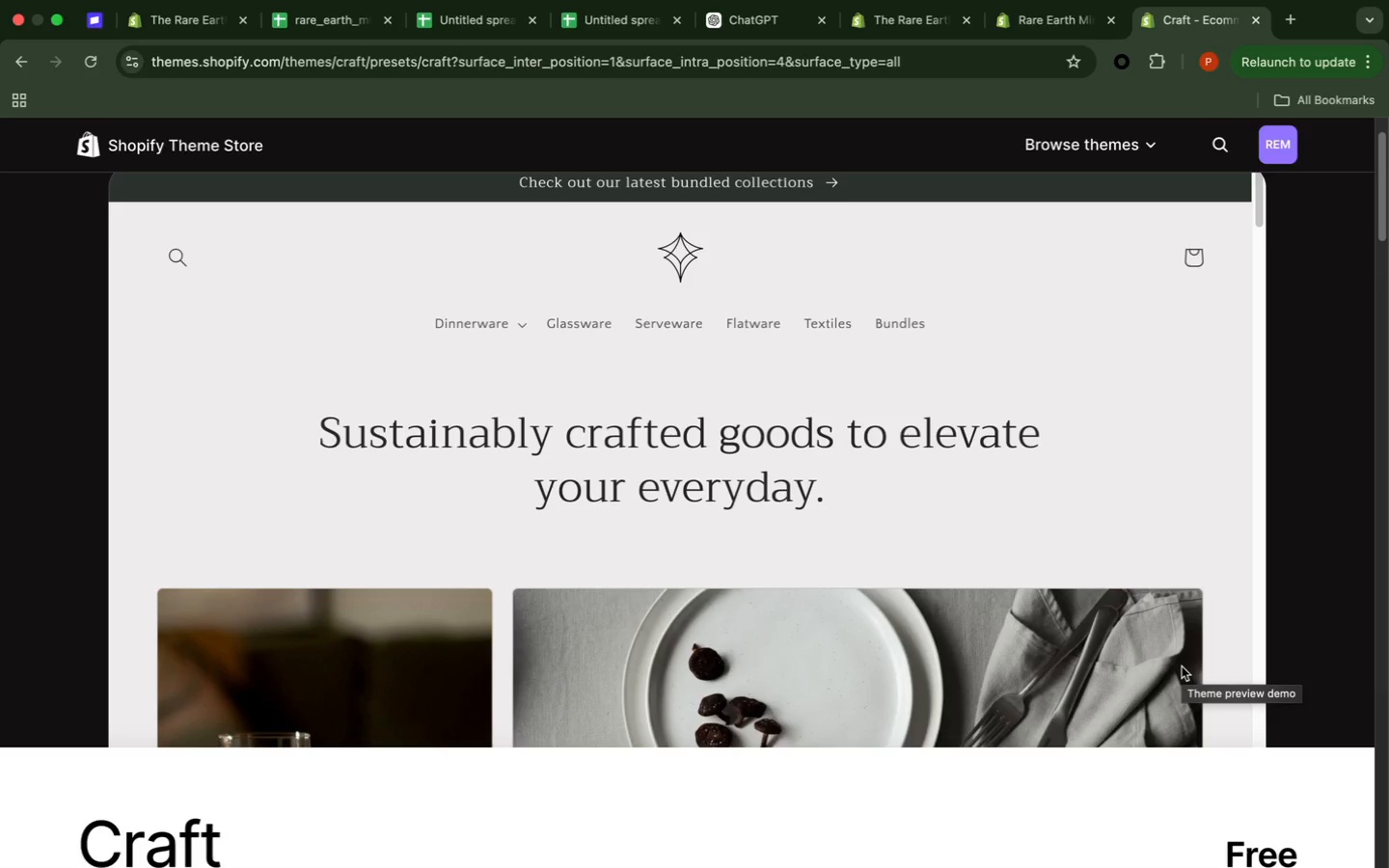 
scroll: coordinate [1183, 666], scroll_direction: down, amount: 11.0
 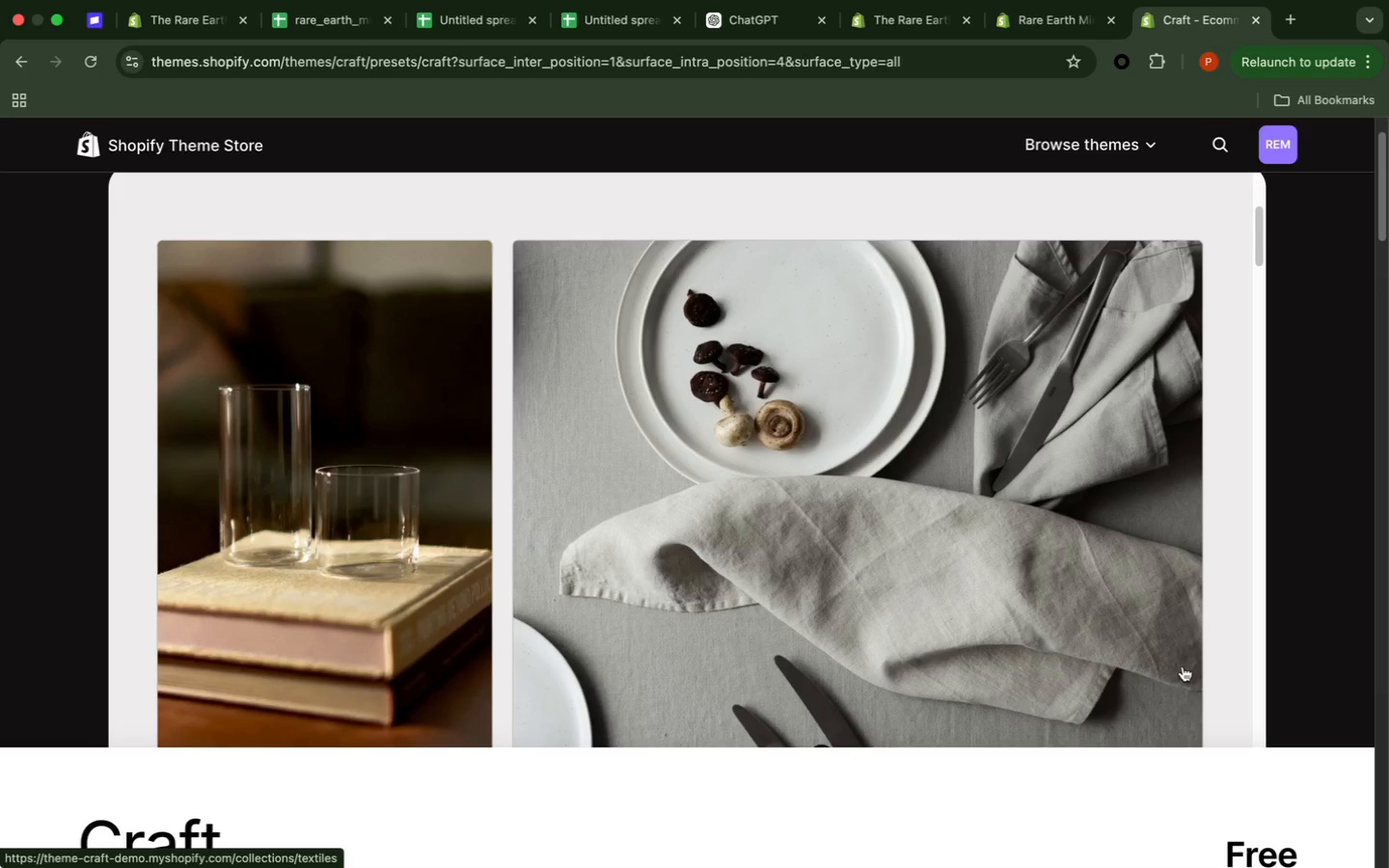 
wait(10.02)
 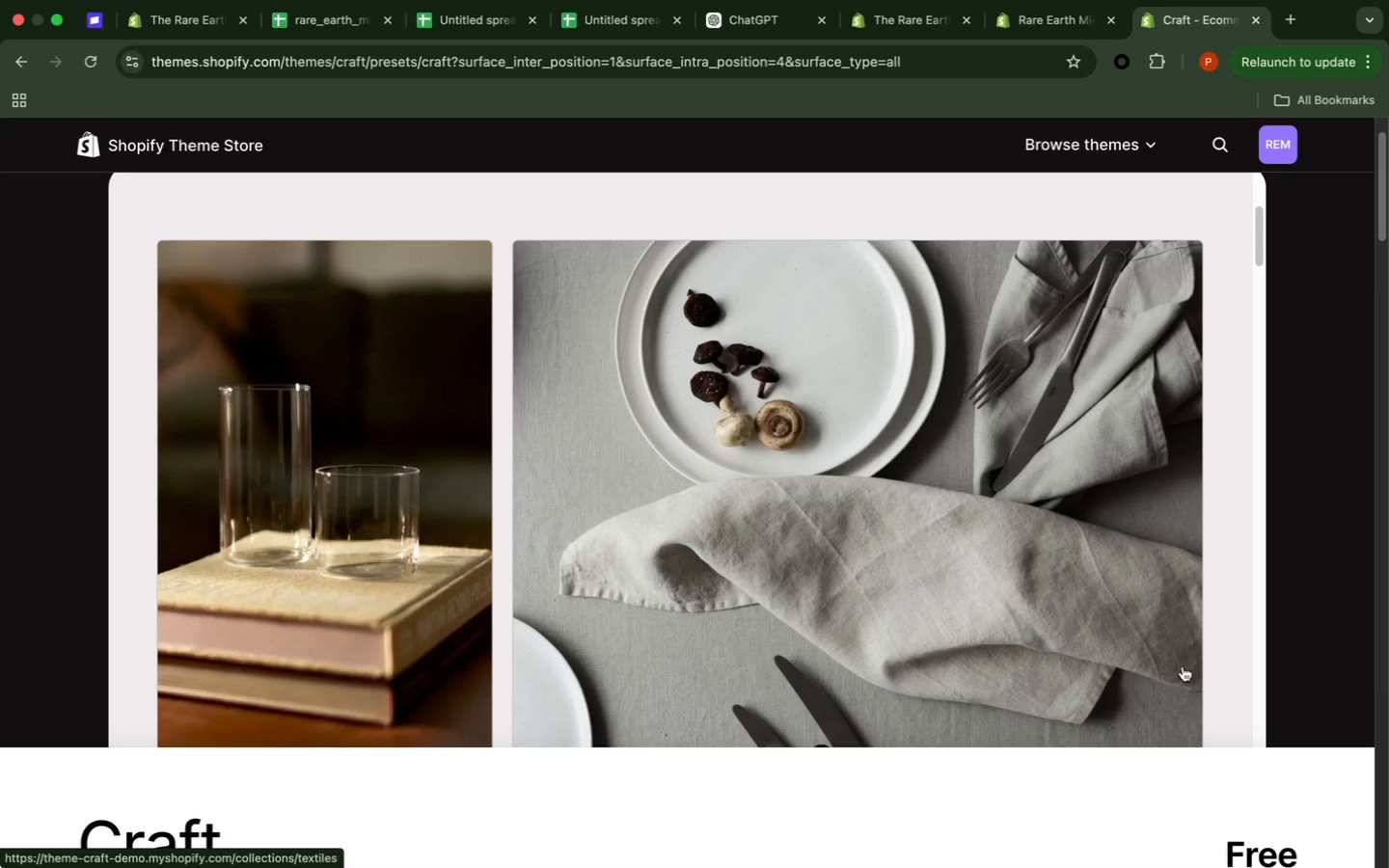 
scroll: coordinate [1182, 666], scroll_direction: down, amount: 20.0
 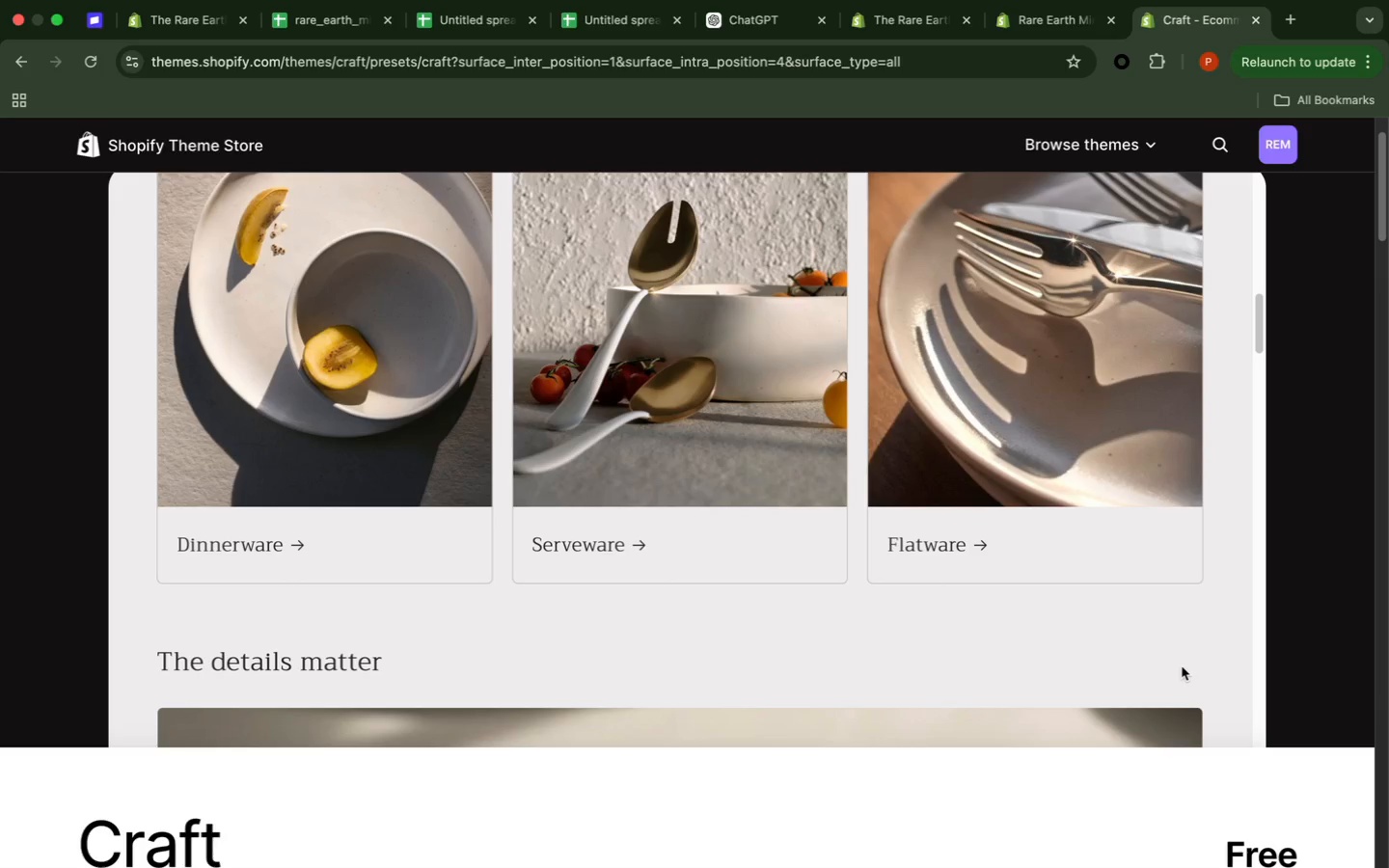 
scroll: coordinate [1182, 666], scroll_direction: down, amount: 20.0
 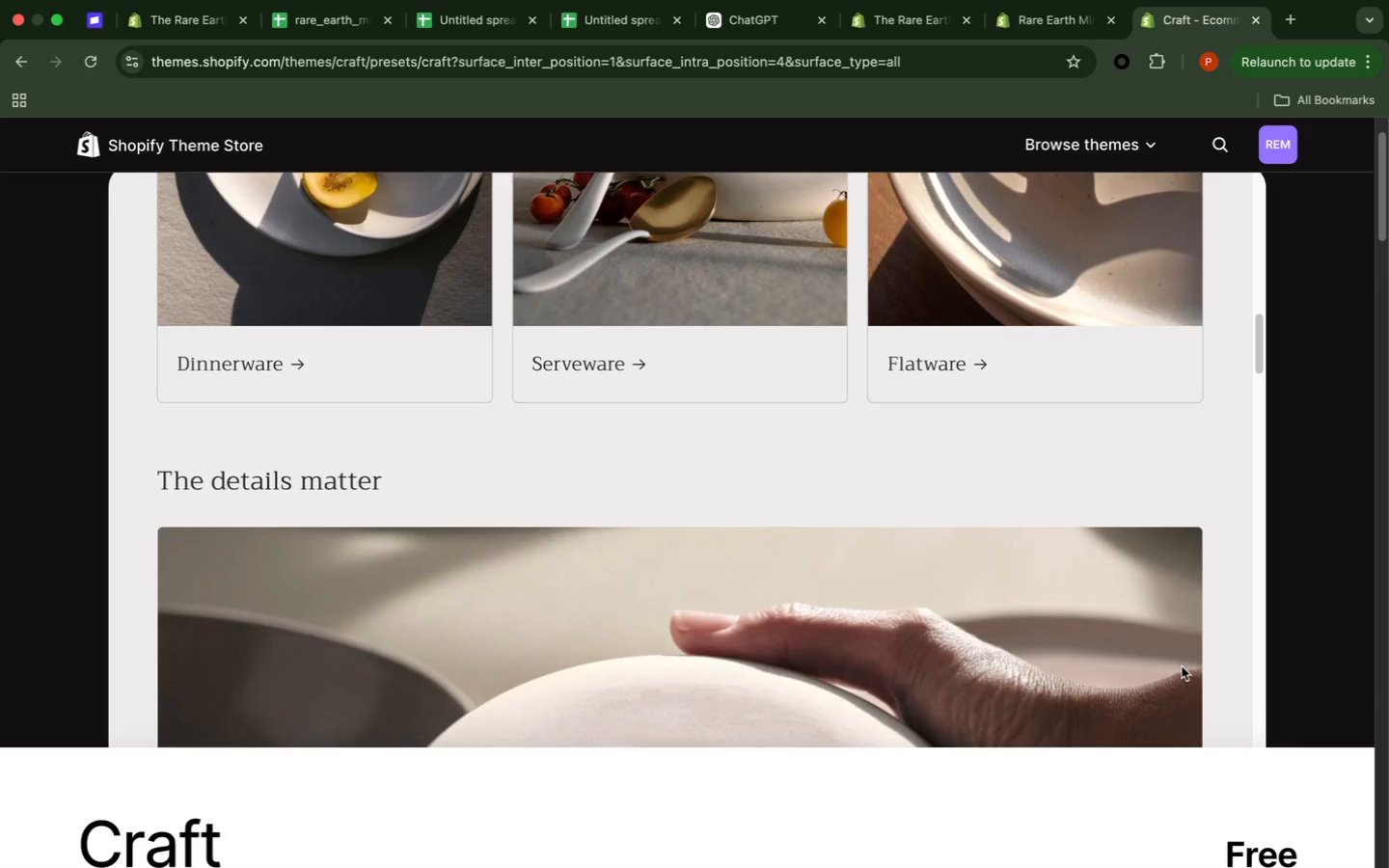 
scroll: coordinate [1182, 666], scroll_direction: down, amount: 17.0
 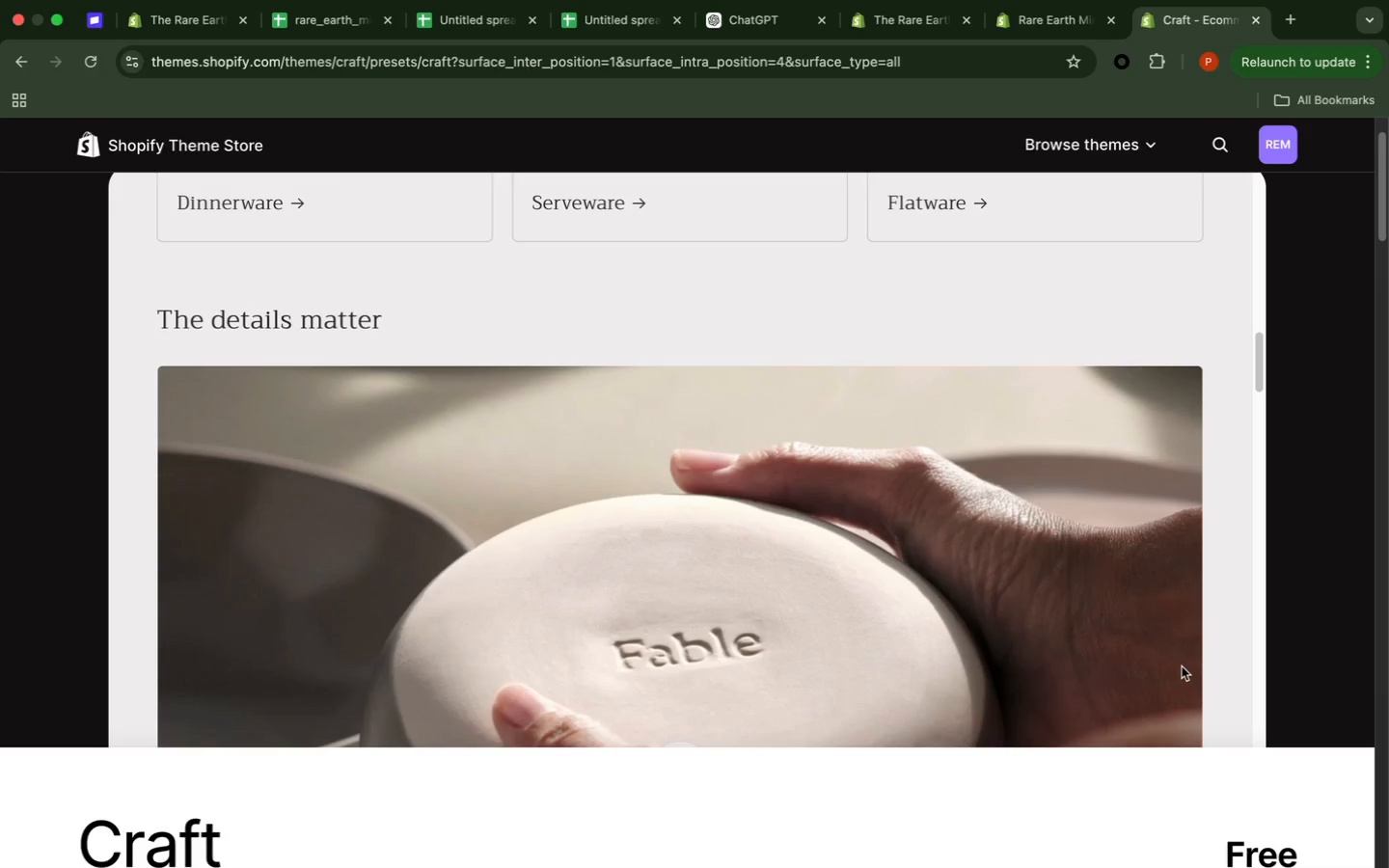 
wait(10.32)
 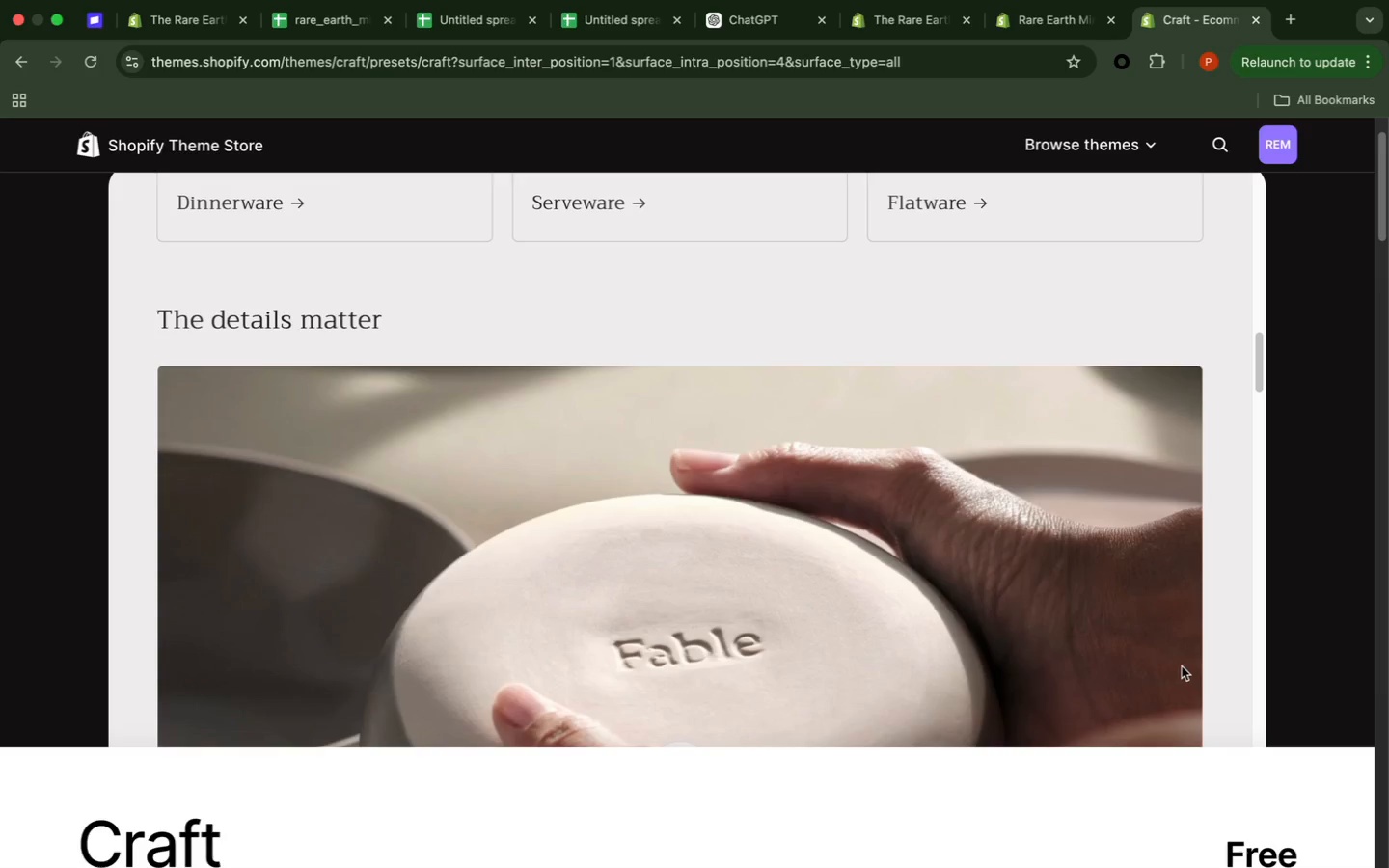 
scroll: coordinate [1183, 666], scroll_direction: down, amount: 4.0
 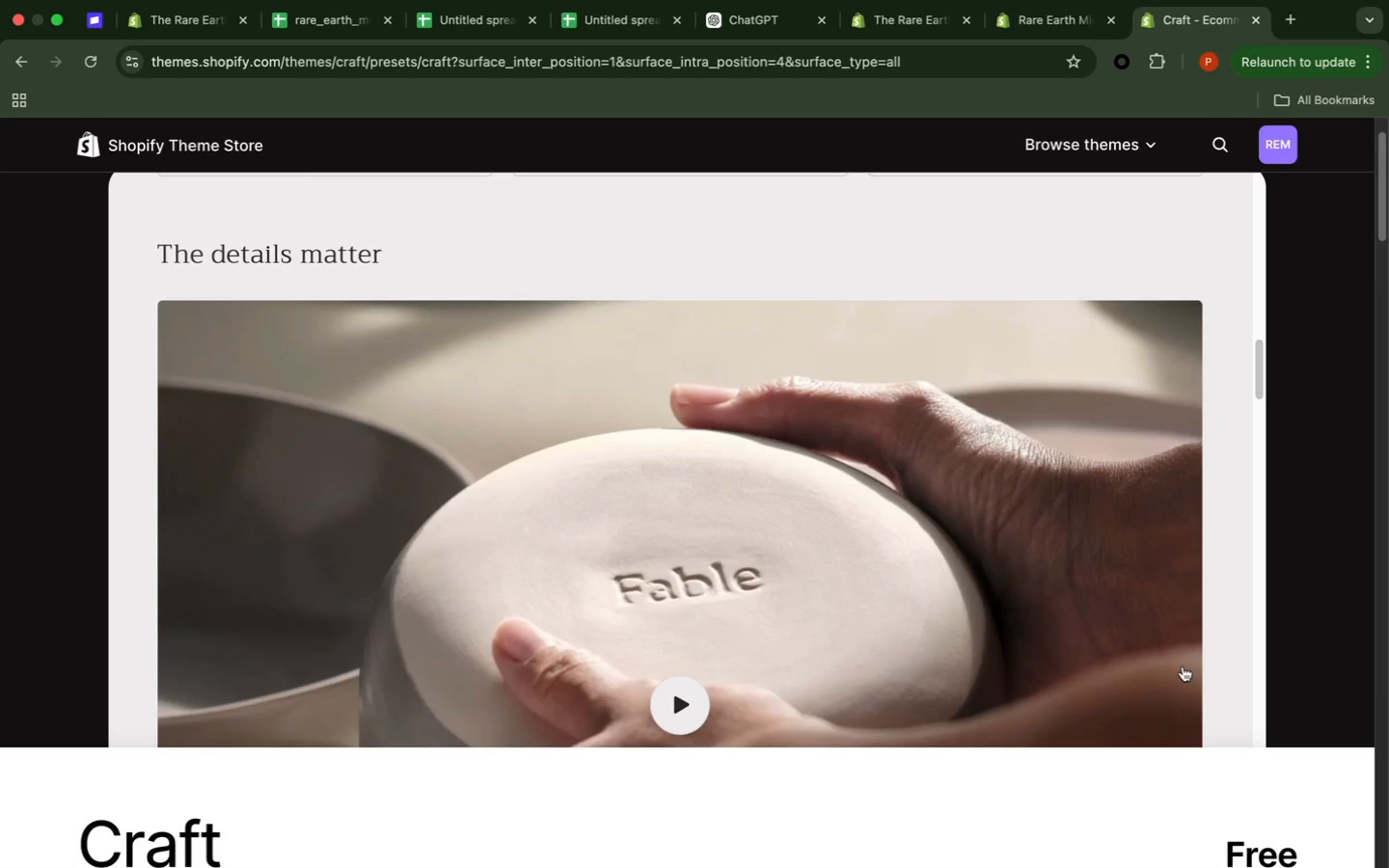 
wait(9.42)
 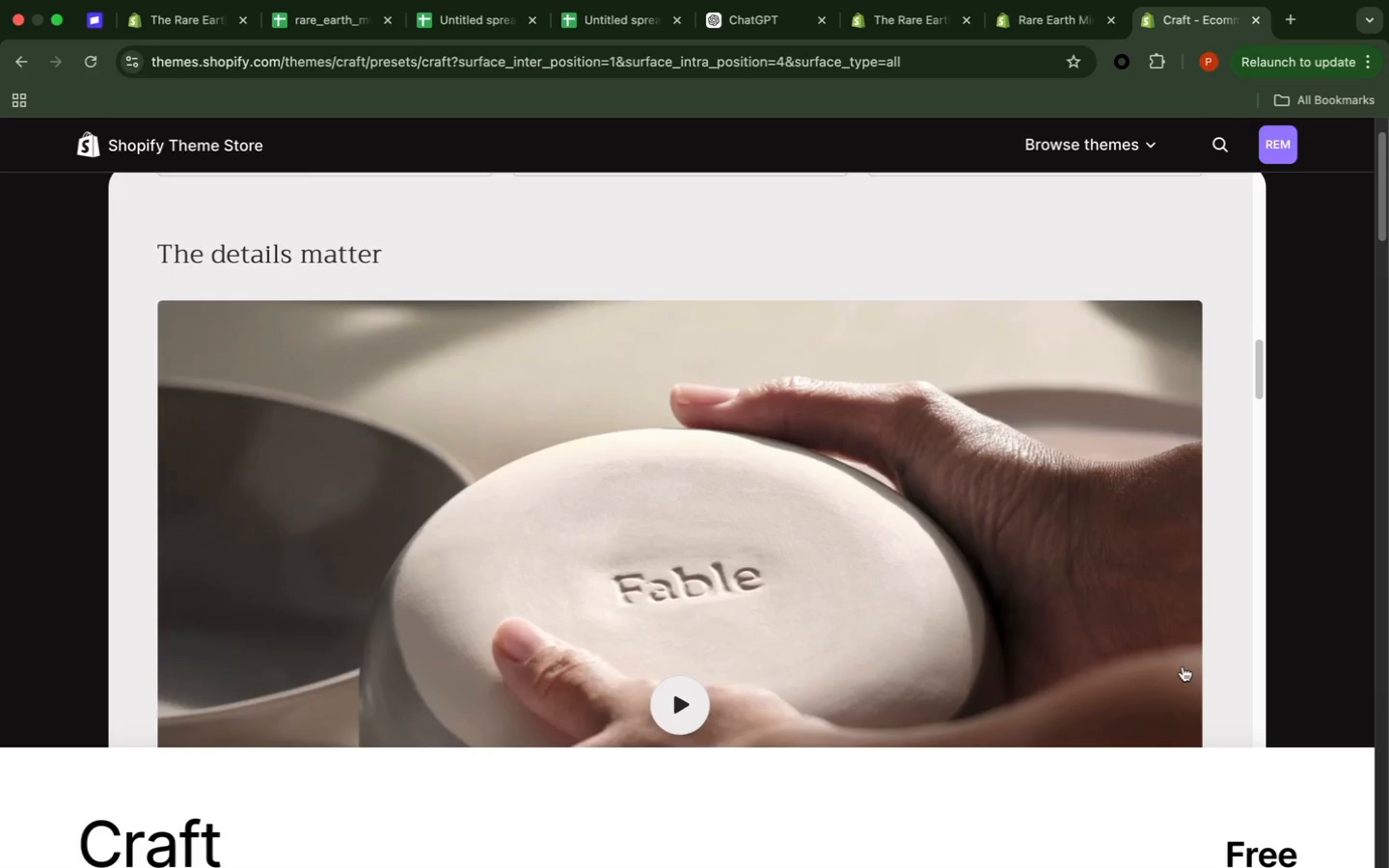 
scroll: coordinate [1174, 619], scroll_direction: down, amount: 7.0
 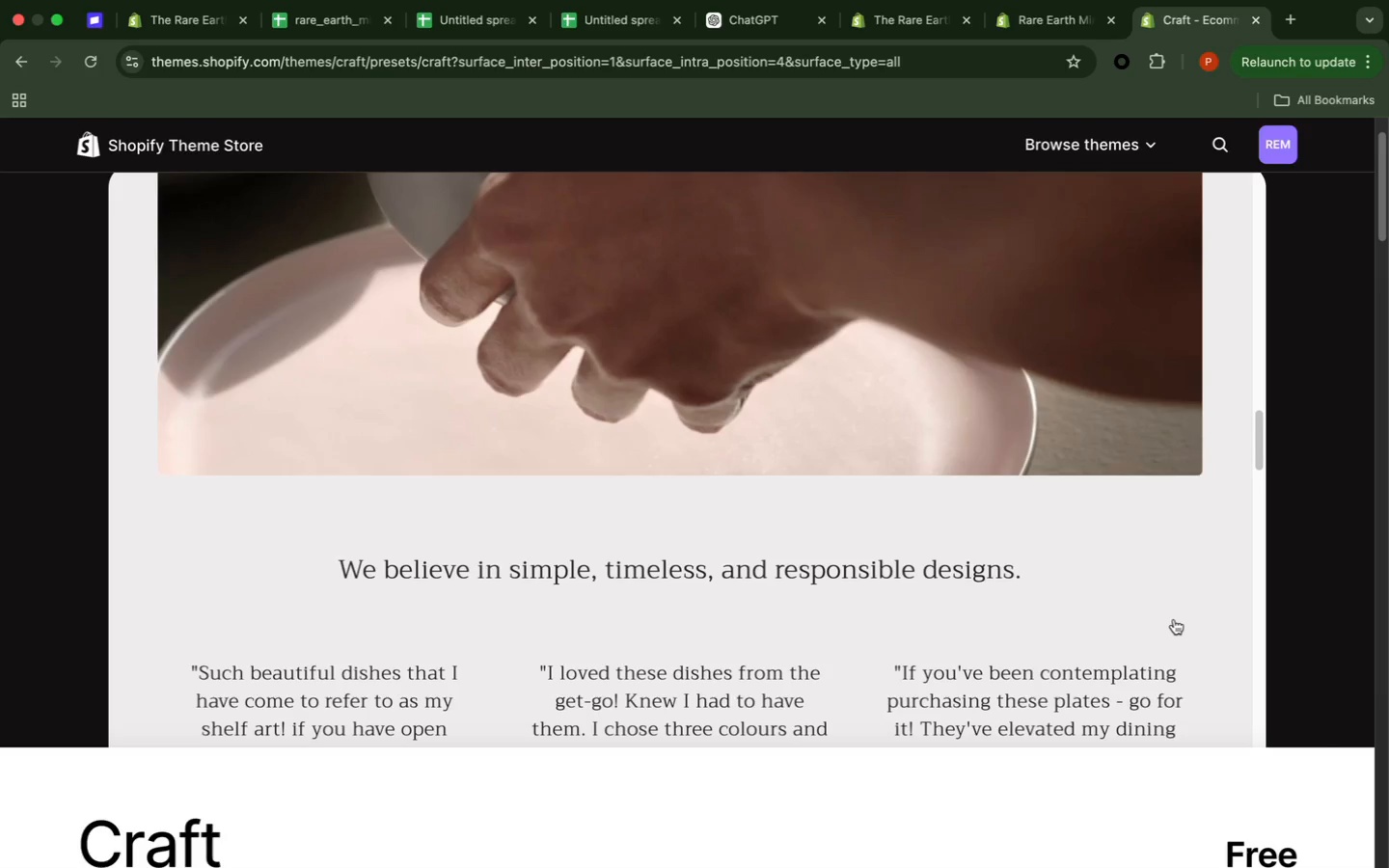 
wait(9.16)
 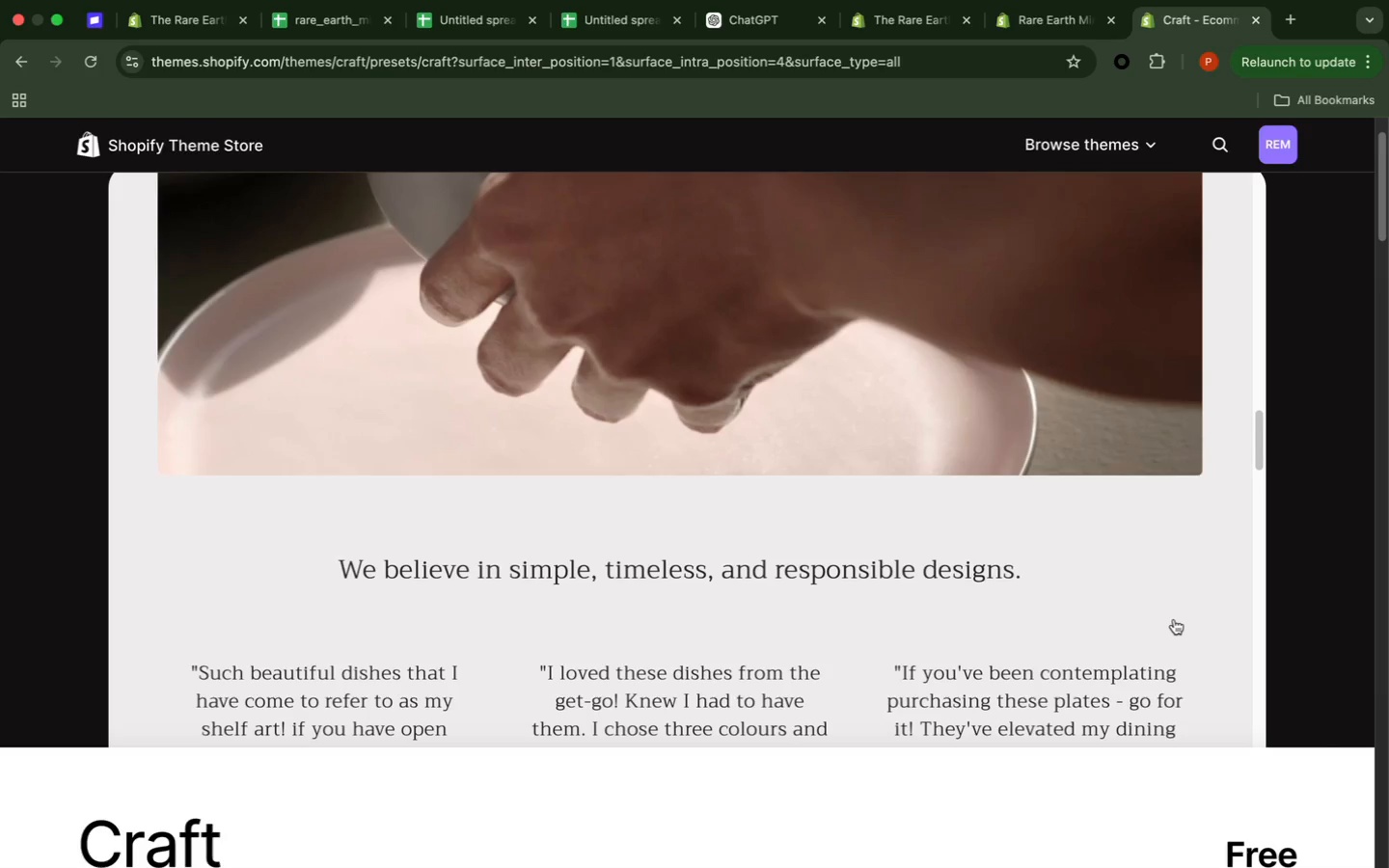 
scroll: coordinate [1173, 619], scroll_direction: down, amount: 6.0
 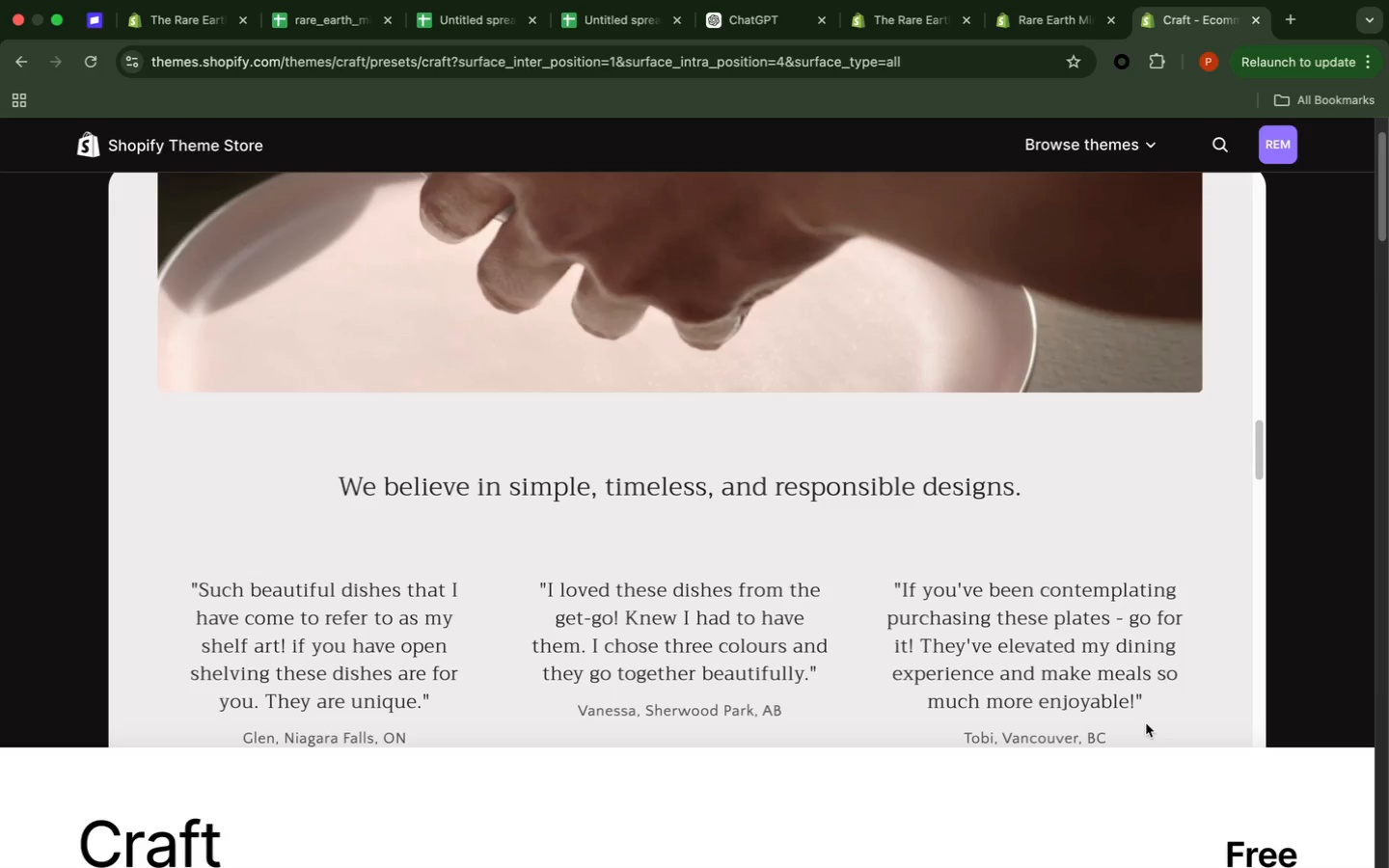 
wait(21.13)
 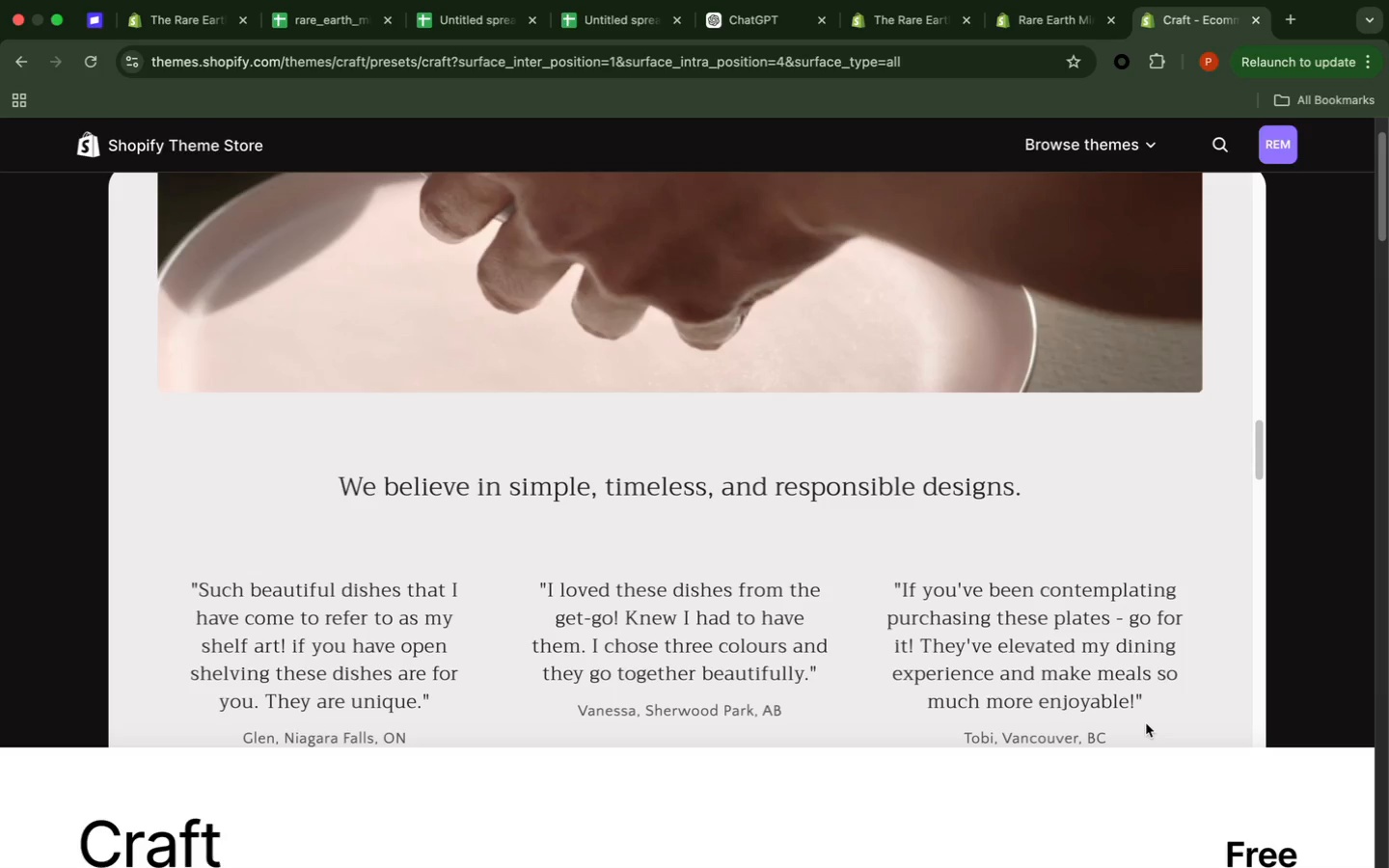 
scroll: coordinate [1143, 653], scroll_direction: down, amount: 23.0
 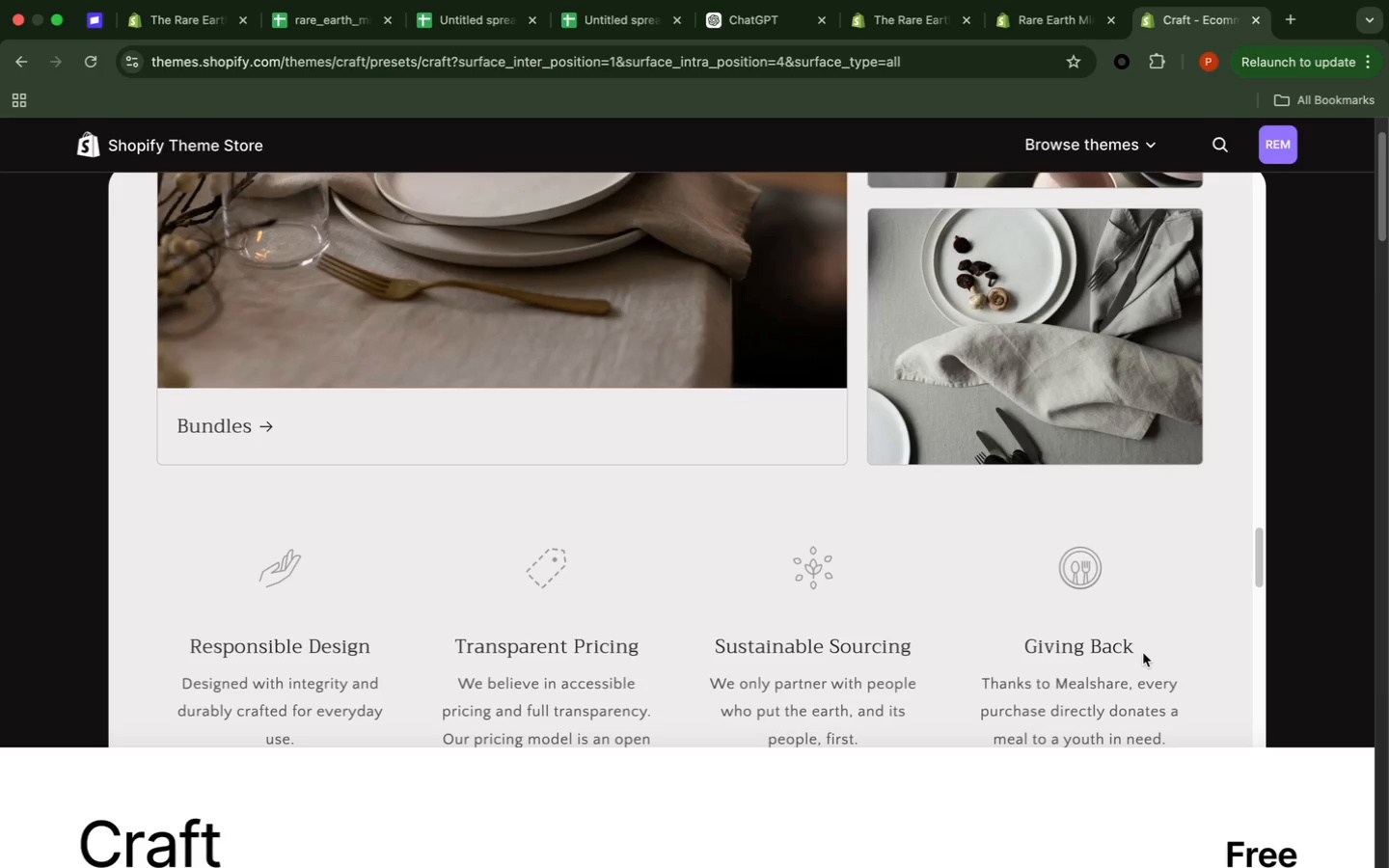 
wait(25.8)
 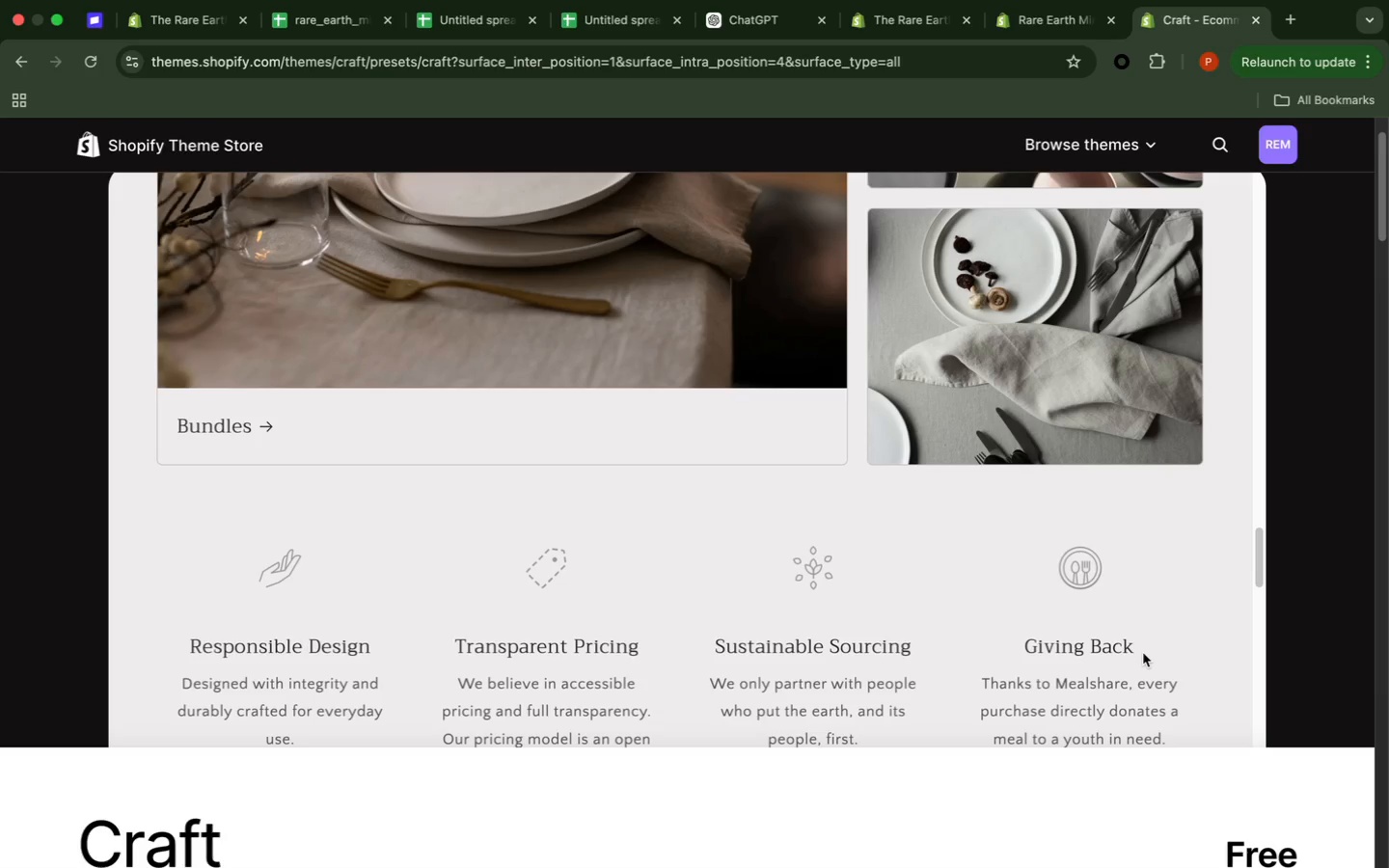 
scroll: coordinate [1143, 653], scroll_direction: down, amount: 10.0
 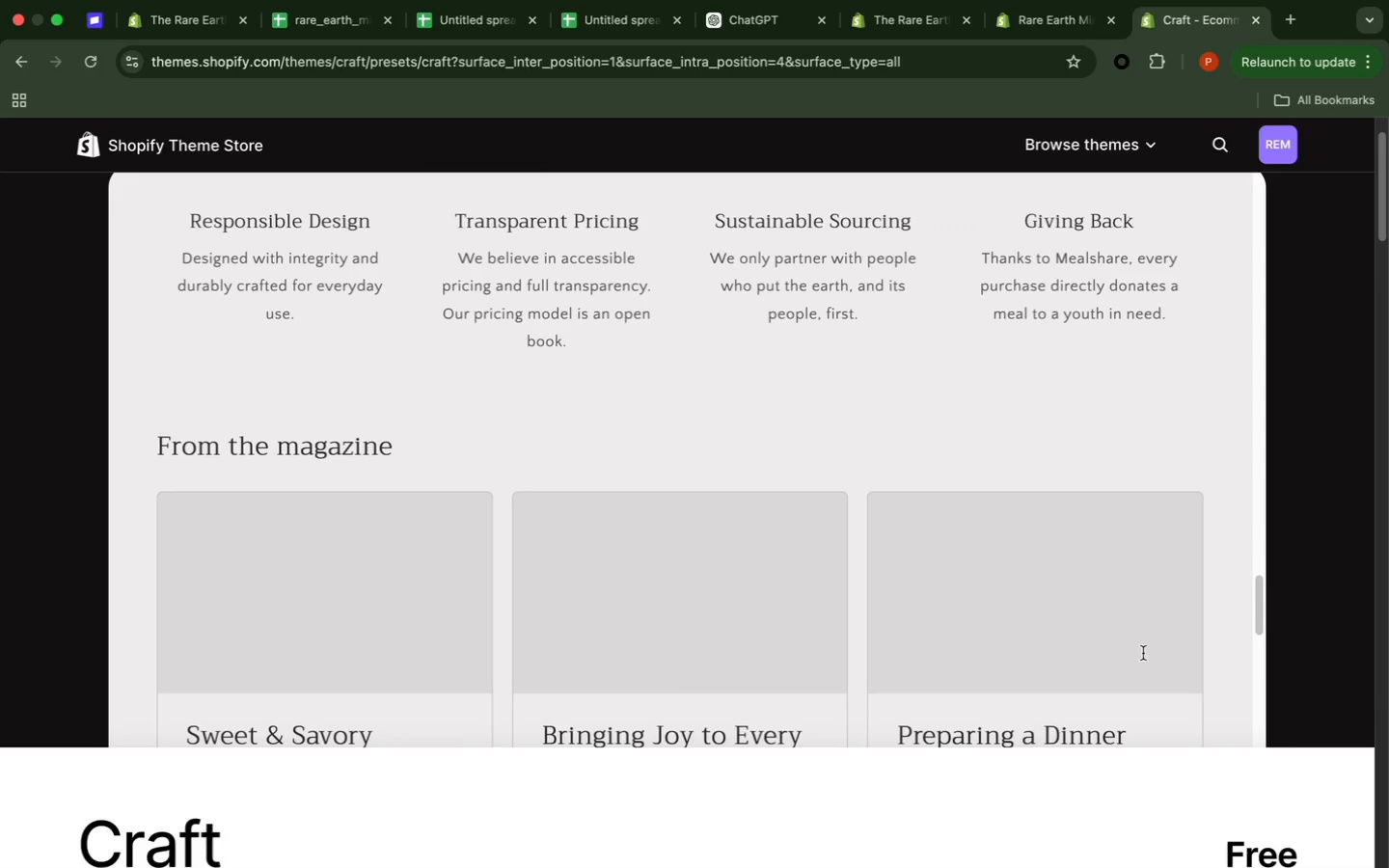 
scroll: coordinate [1123, 626], scroll_direction: up, amount: 32.0
 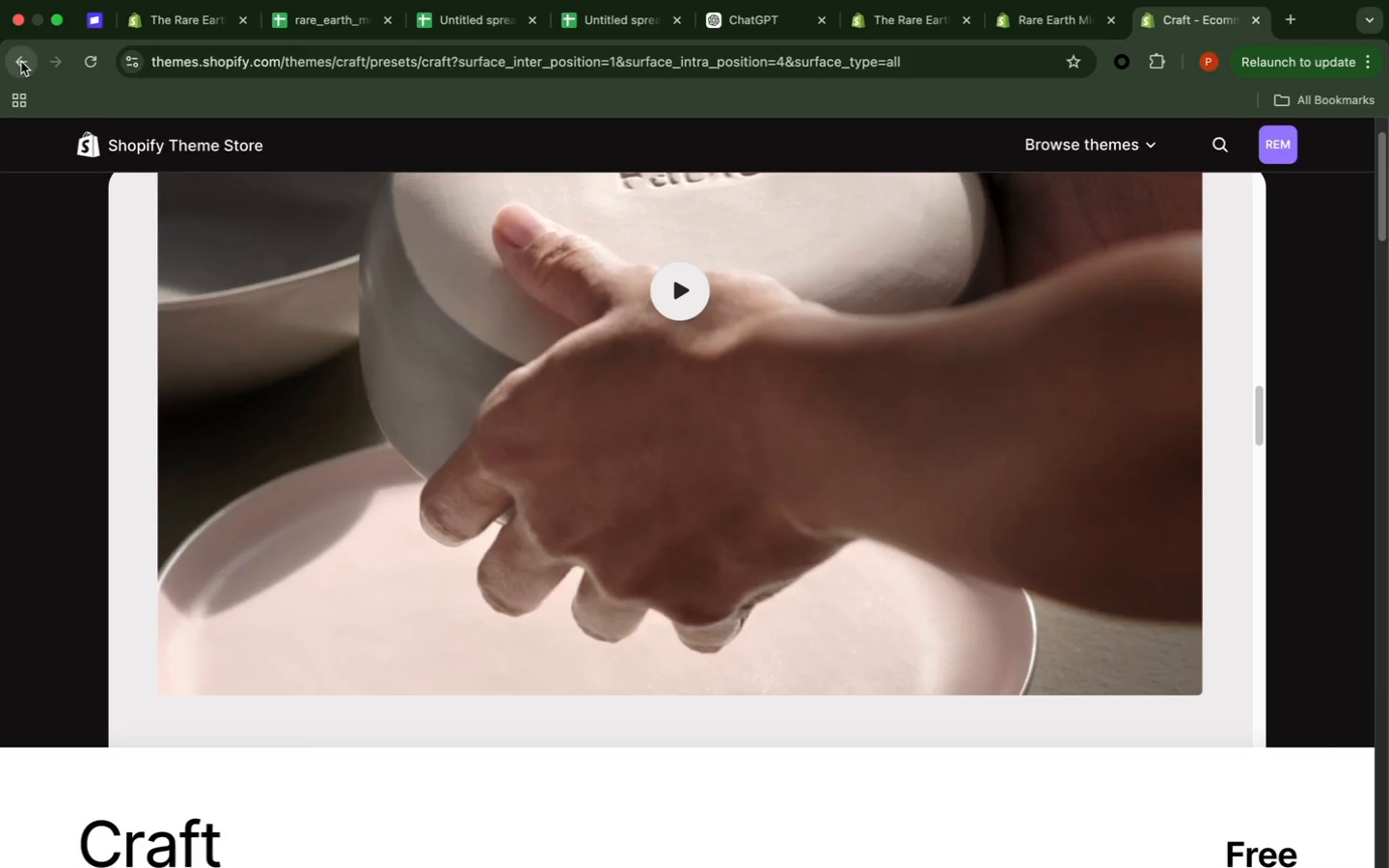 
mouse_move([923, 310])
 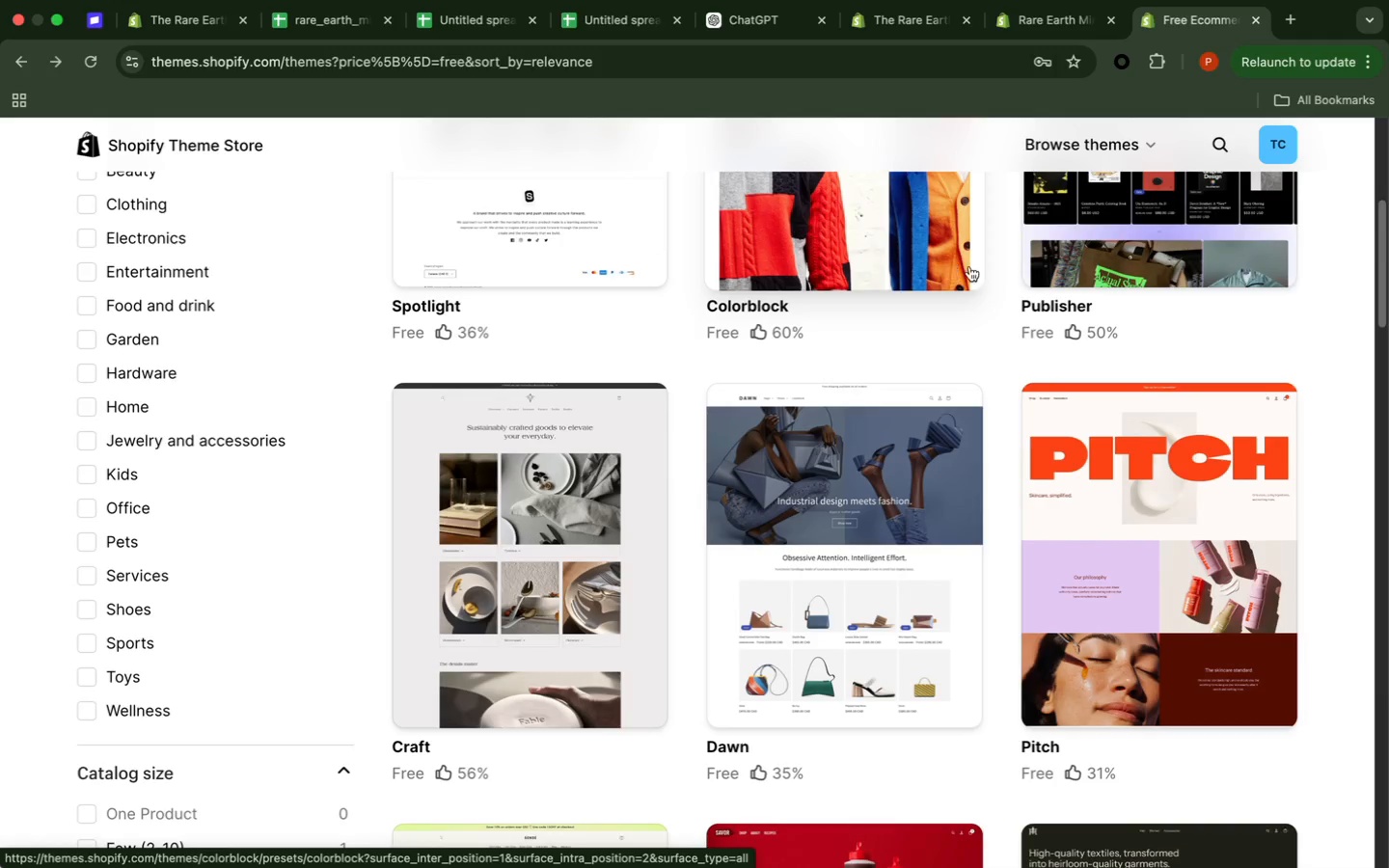 
left_click_drag(start_coordinate=[1233, 372], to_coordinate=[1383, 428])
 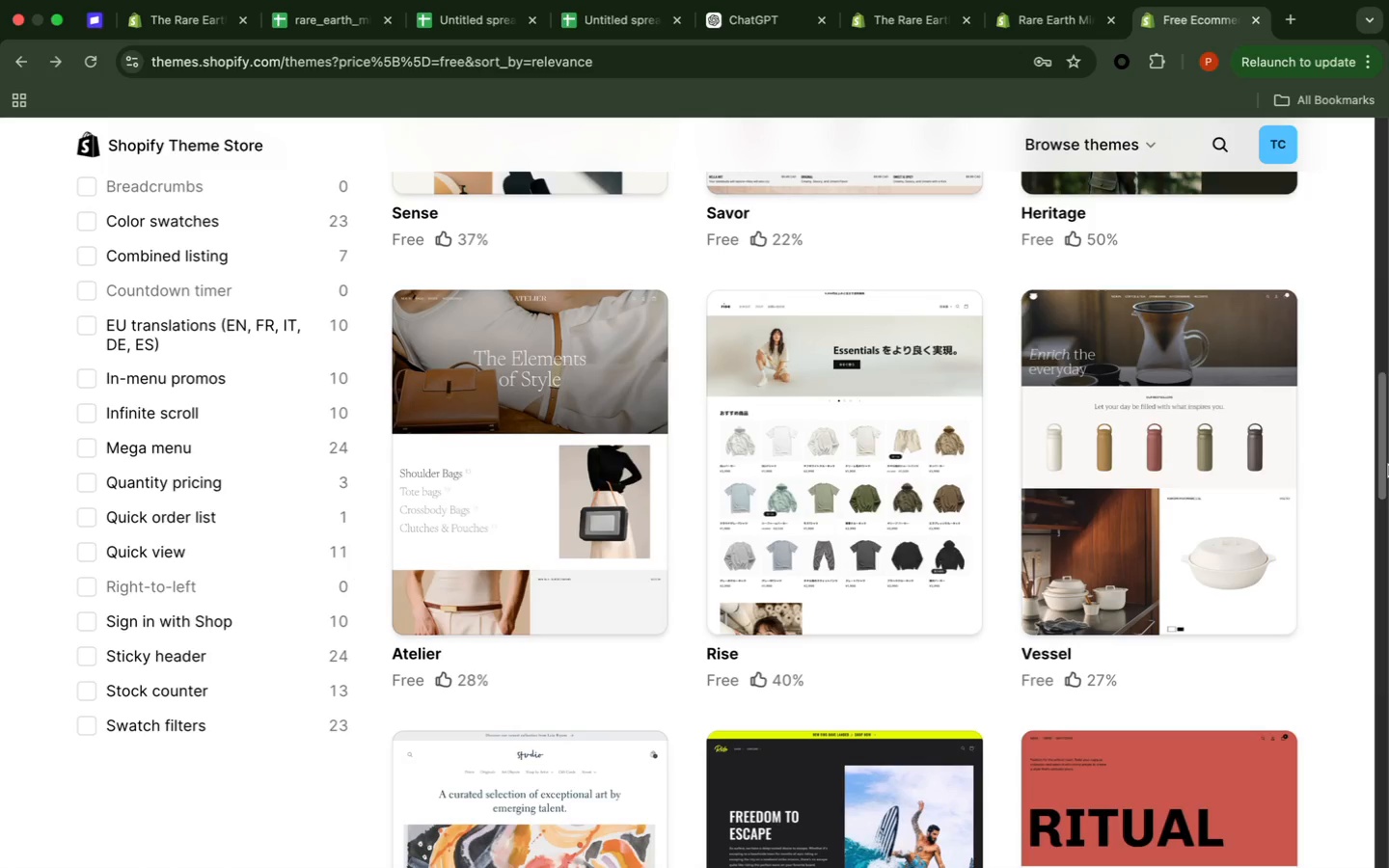 
left_click_drag(start_coordinate=[1388, 465], to_coordinate=[1388, 867])
 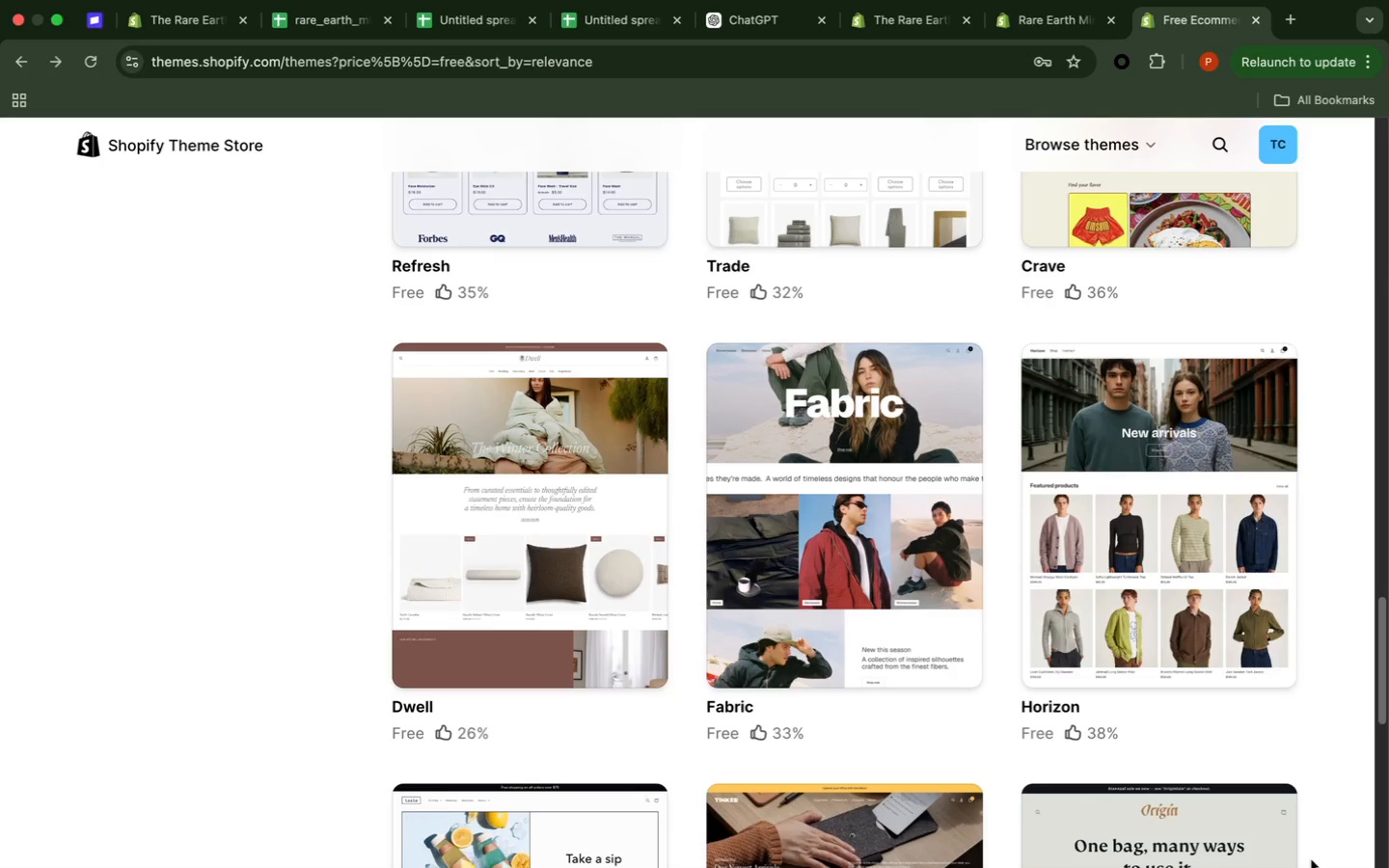 
wait(15.73)
 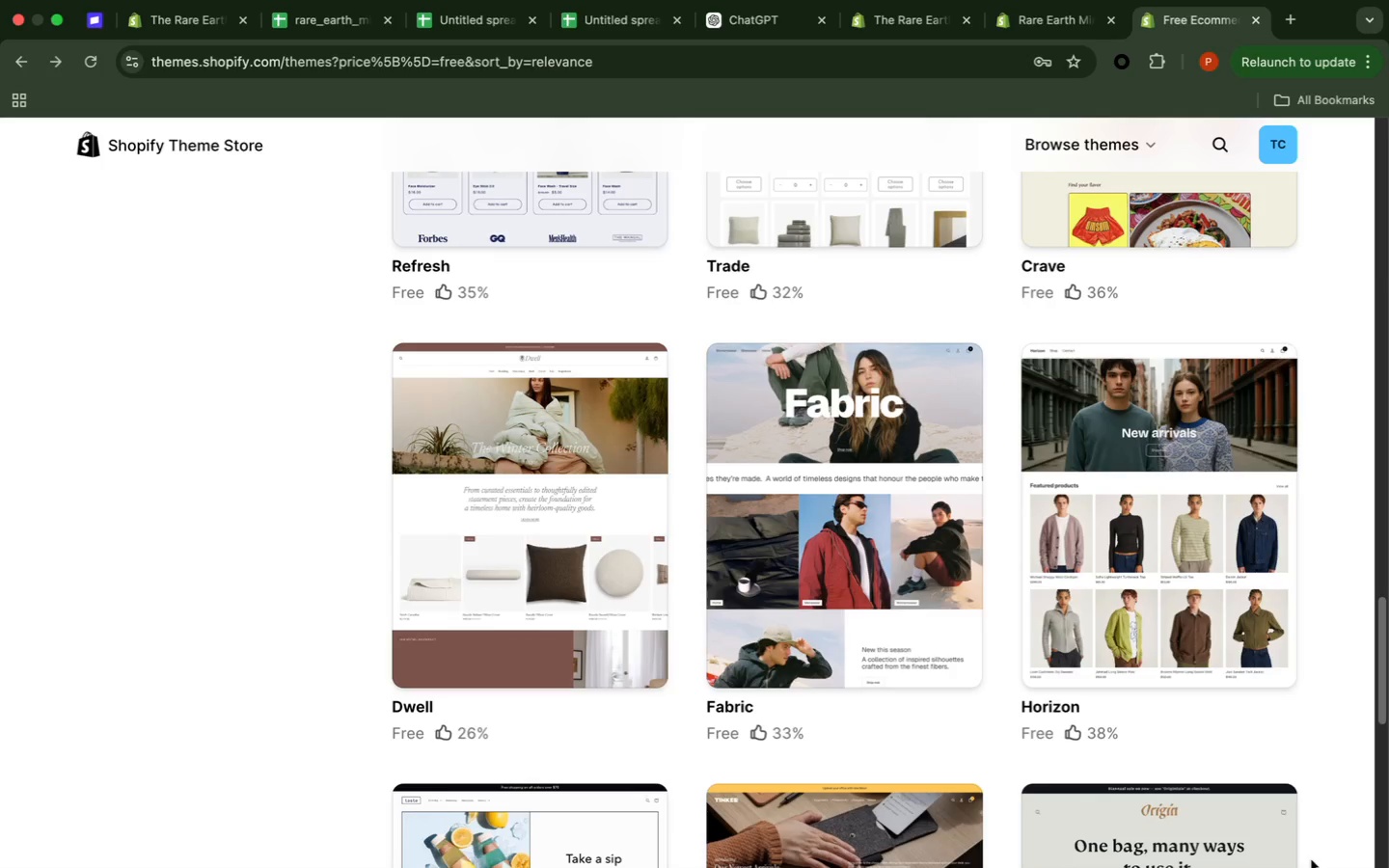 
left_click([272, 436])
 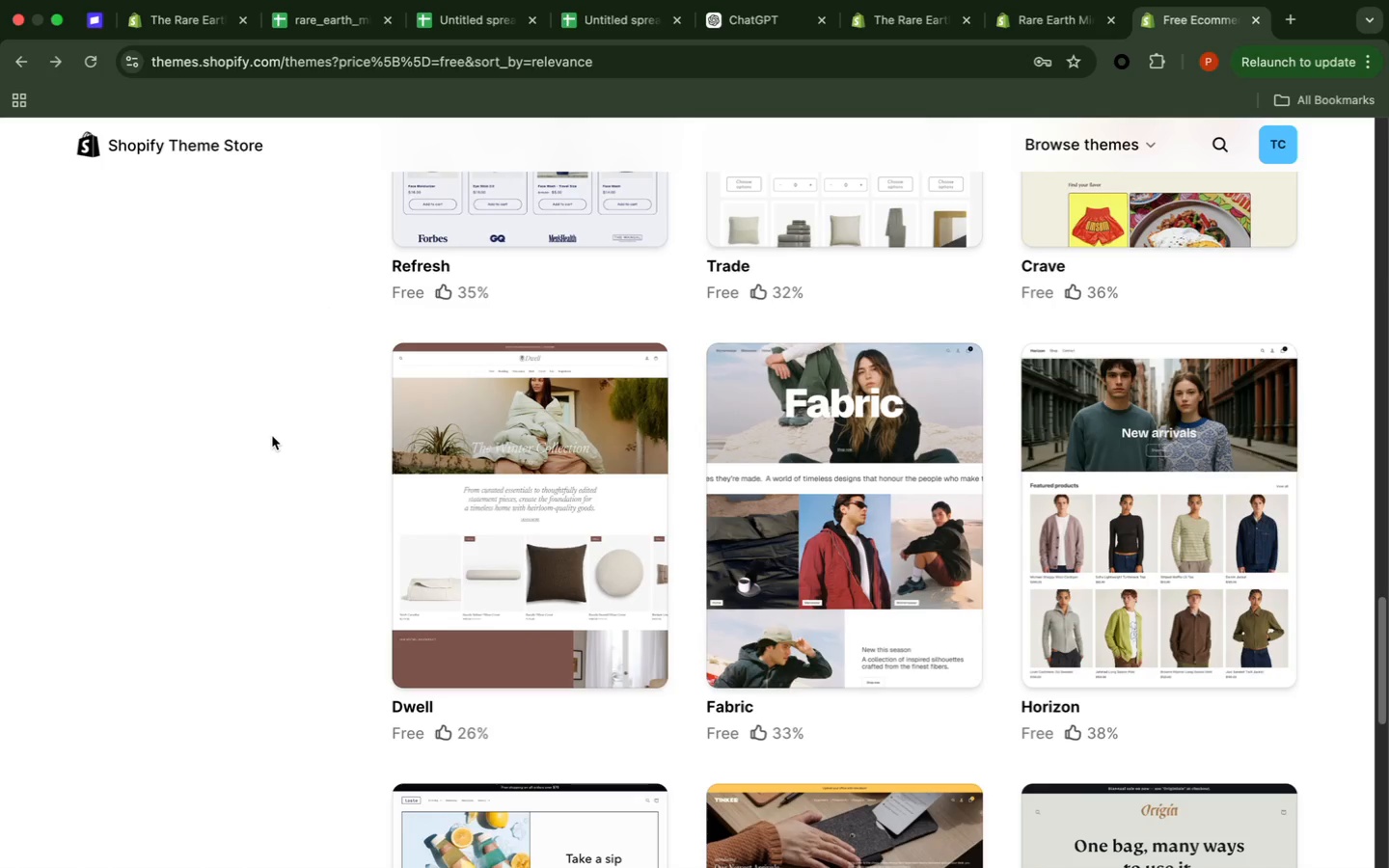 
scroll: coordinate [272, 436], scroll_direction: down, amount: 16.0
 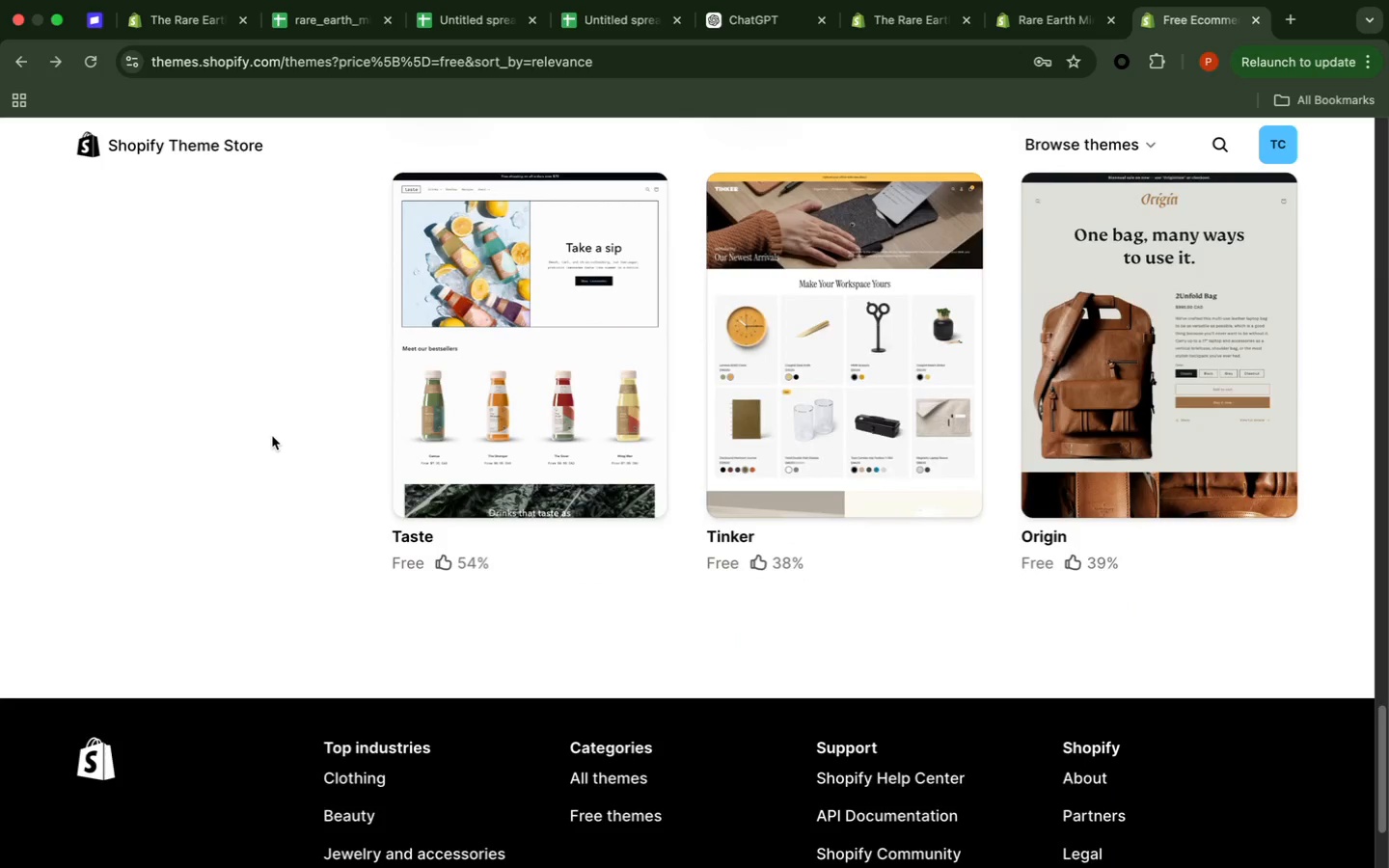 
scroll: coordinate [272, 438], scroll_direction: up, amount: 36.0
 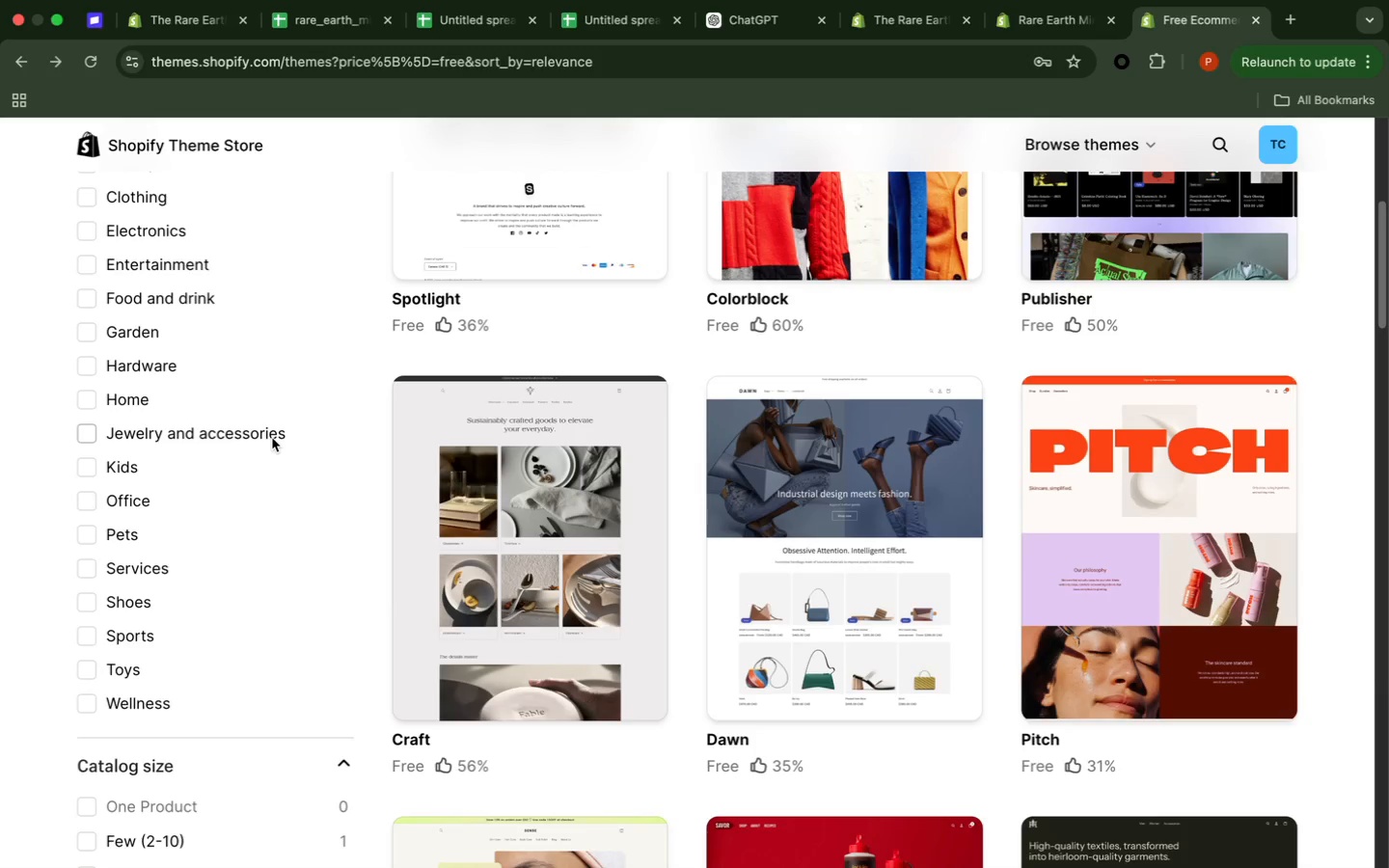 
scroll: coordinate [272, 438], scroll_direction: down, amount: 8.0
 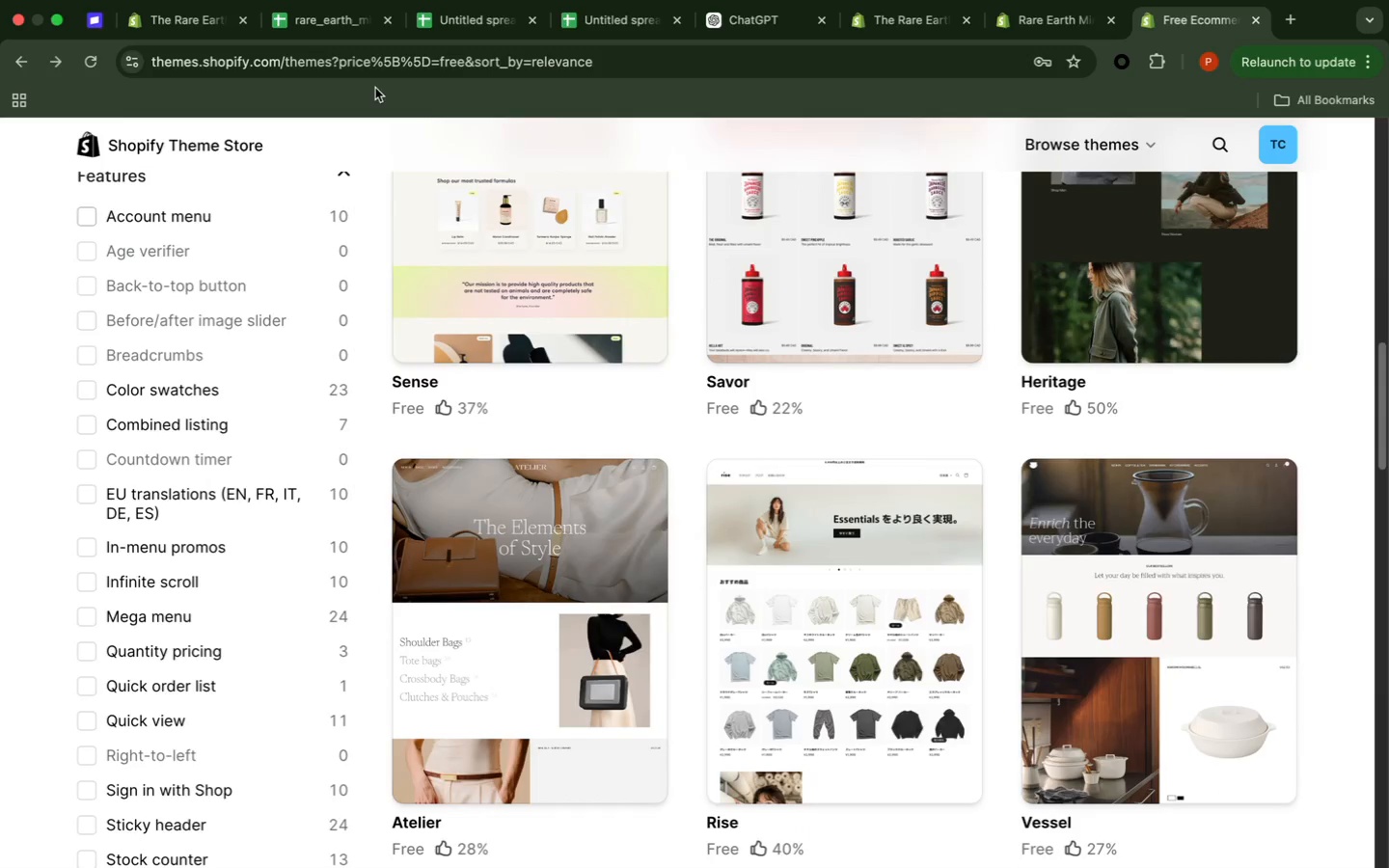 
left_click([545, 271])
 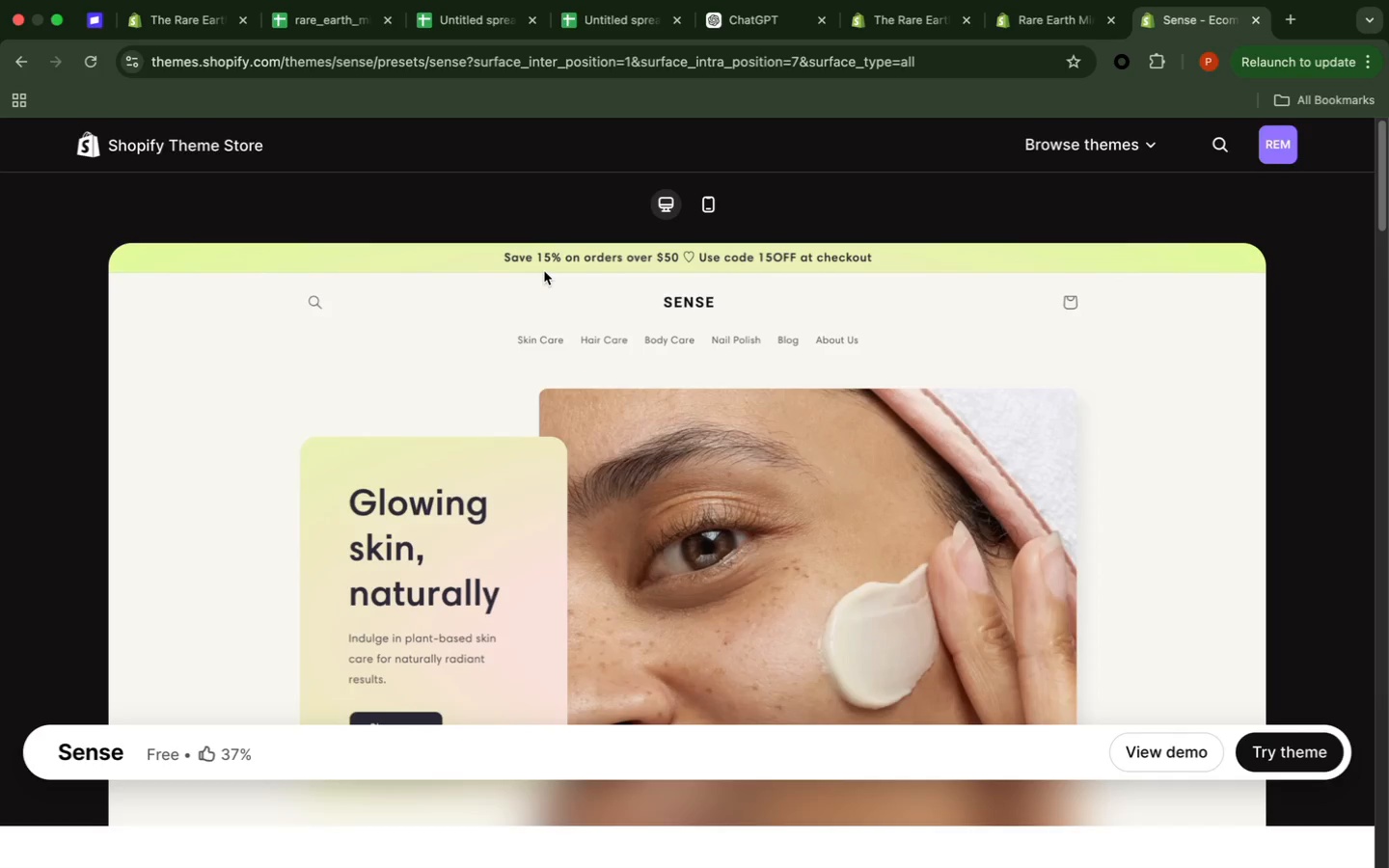 
wait(23.98)
 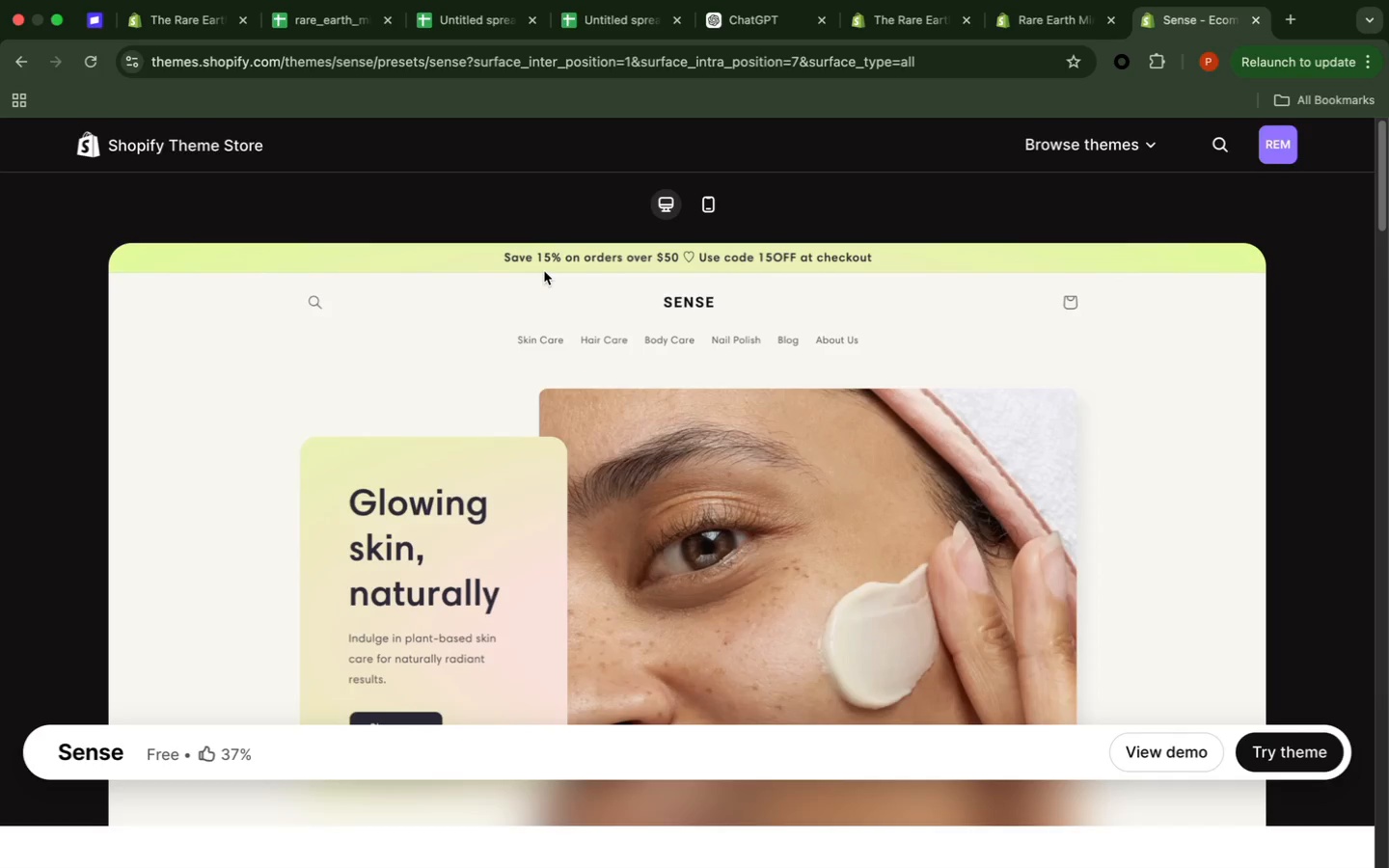 
scroll: coordinate [544, 271], scroll_direction: down, amount: 10.0
 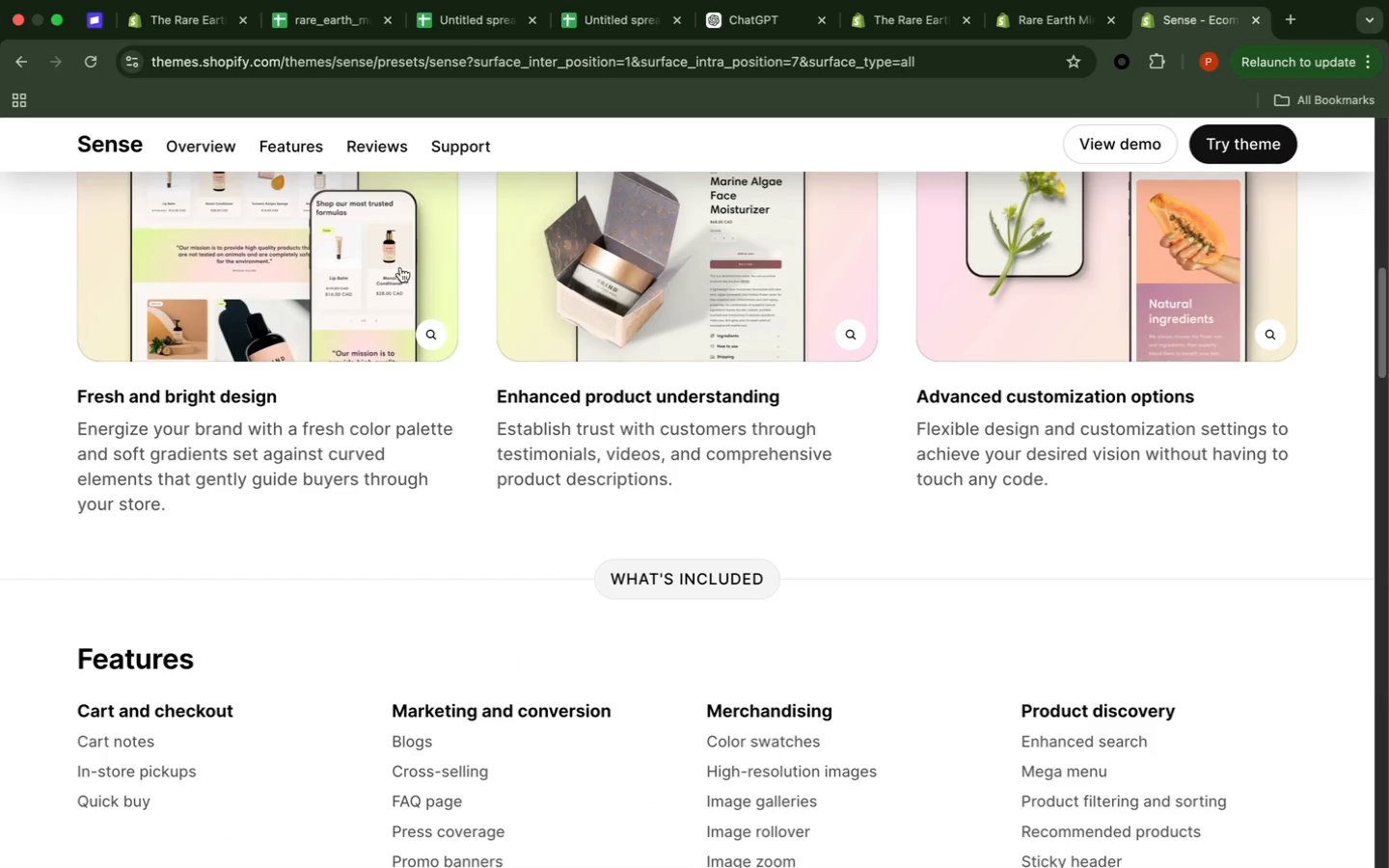 
left_click([203, 231])
 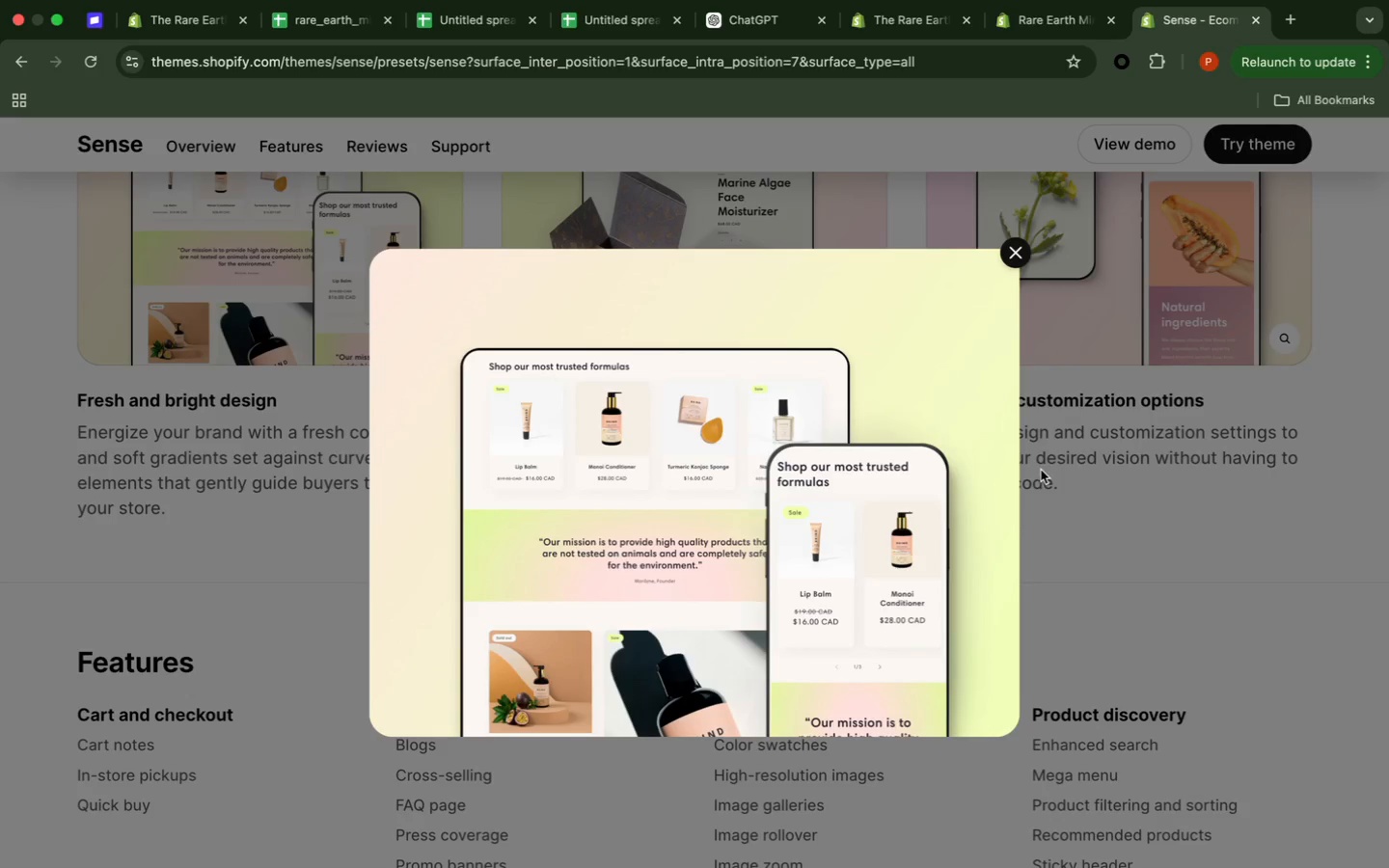 
left_click([1084, 446])
 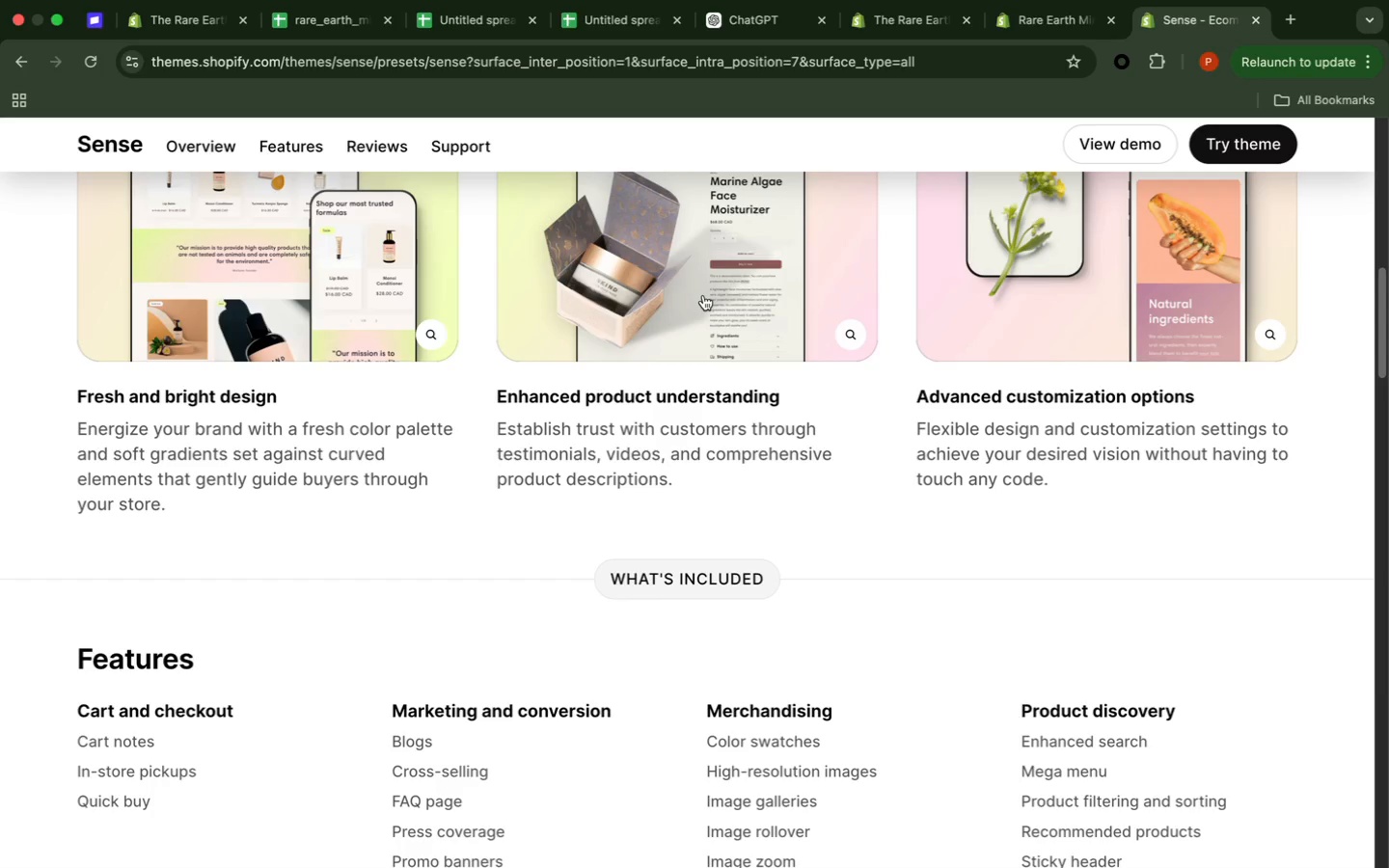 
left_click([703, 295])
 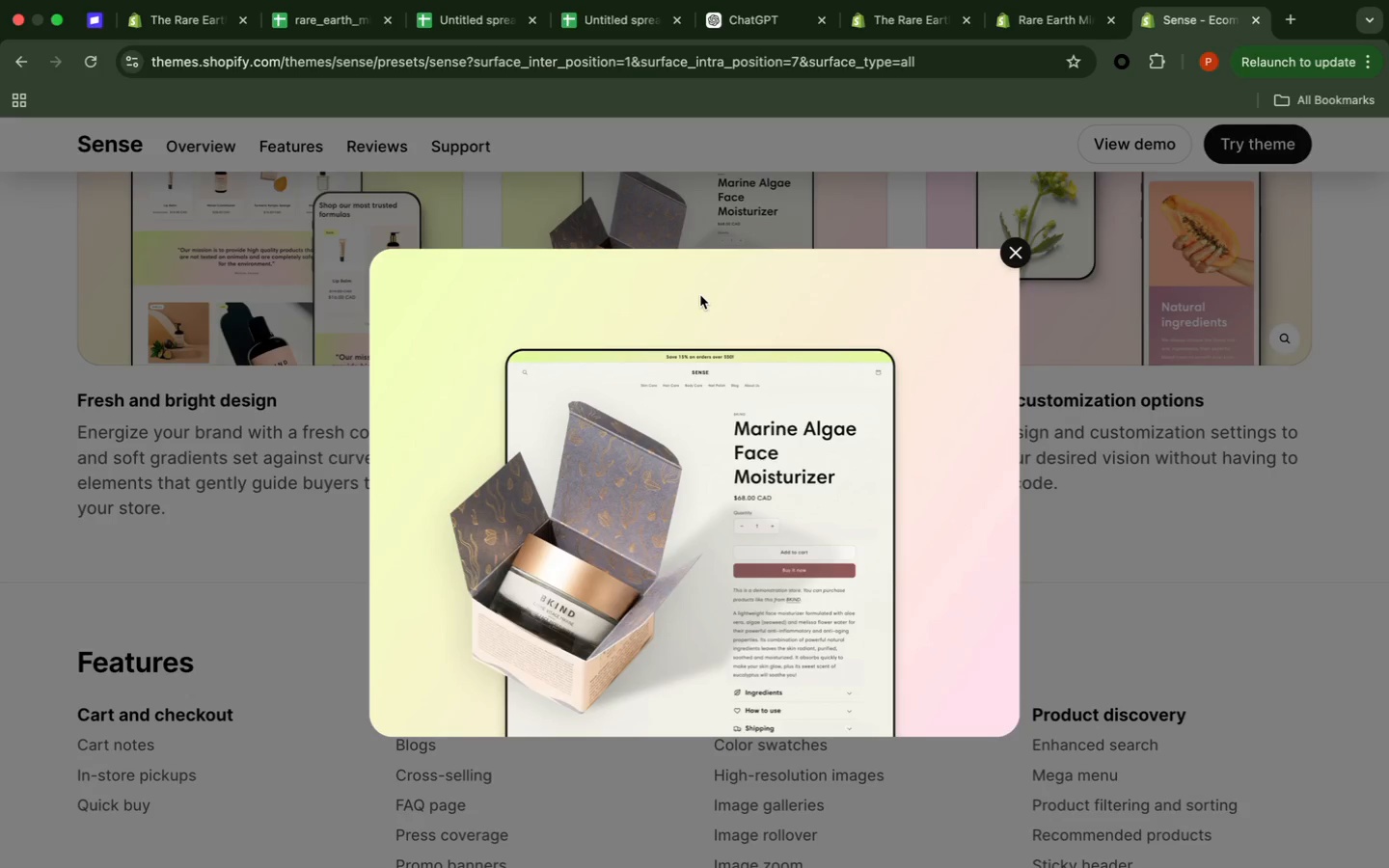 
wait(19.87)
 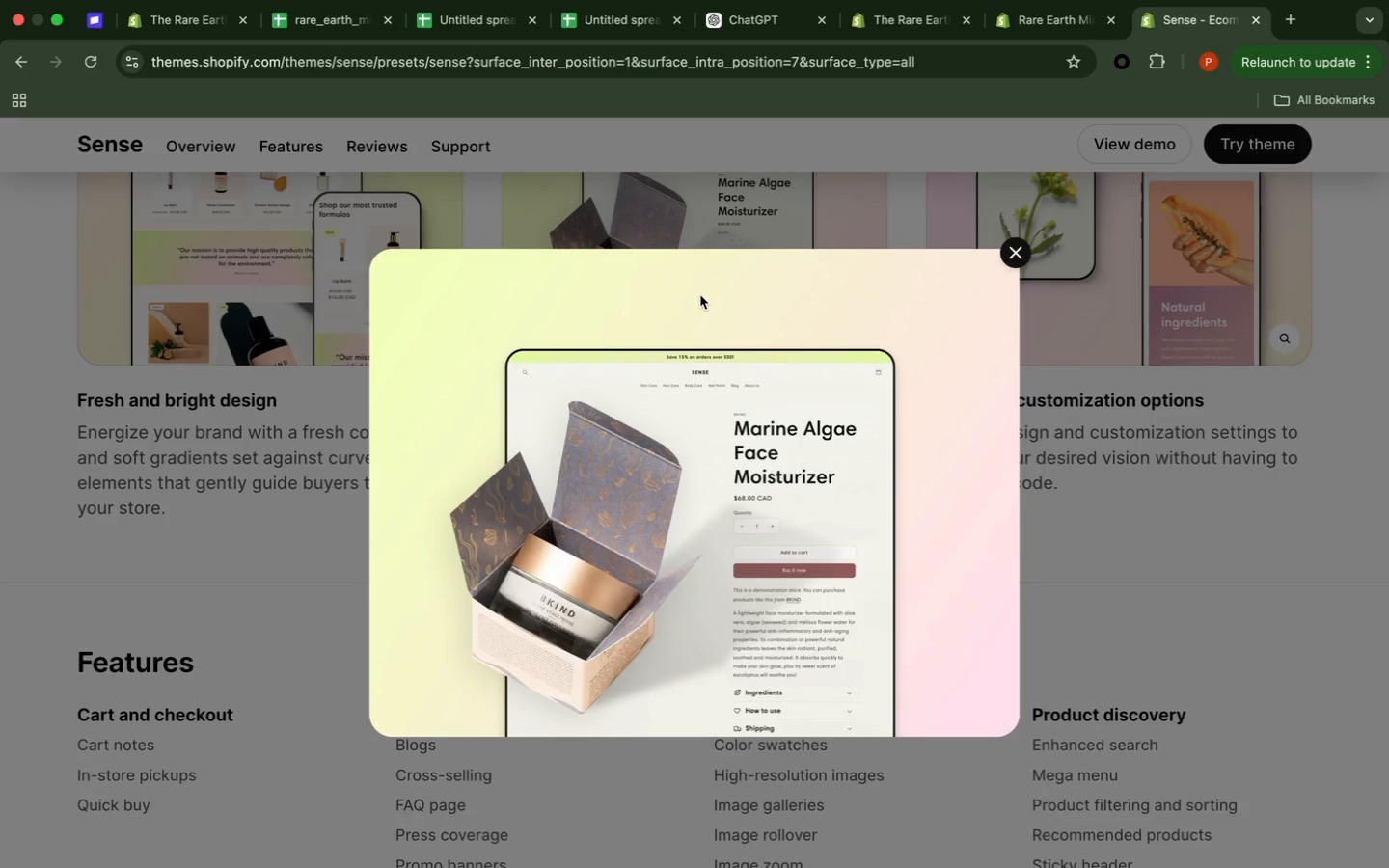 
left_click([1381, 547])
 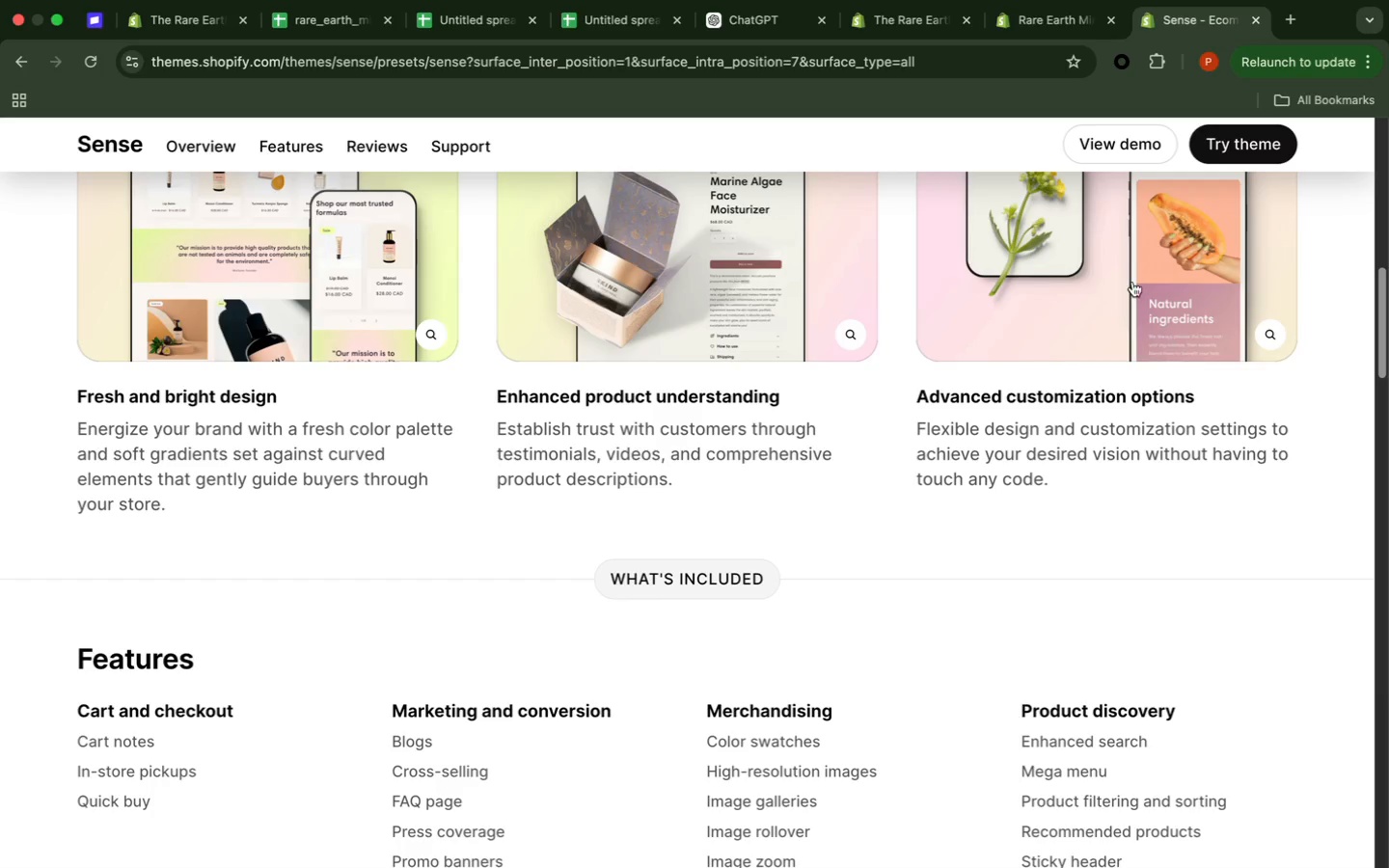 
left_click([1132, 282])
 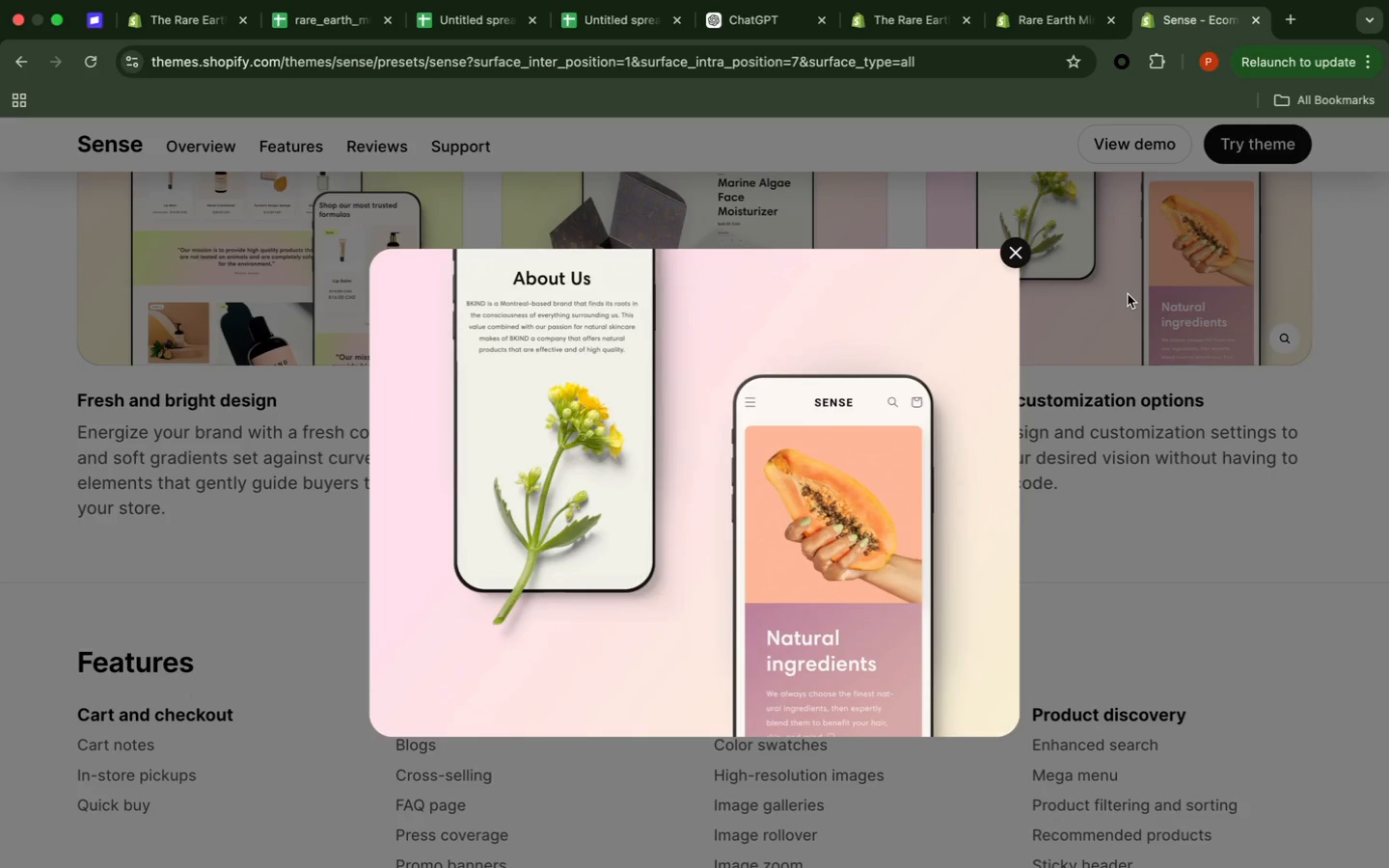 
wait(12.93)
 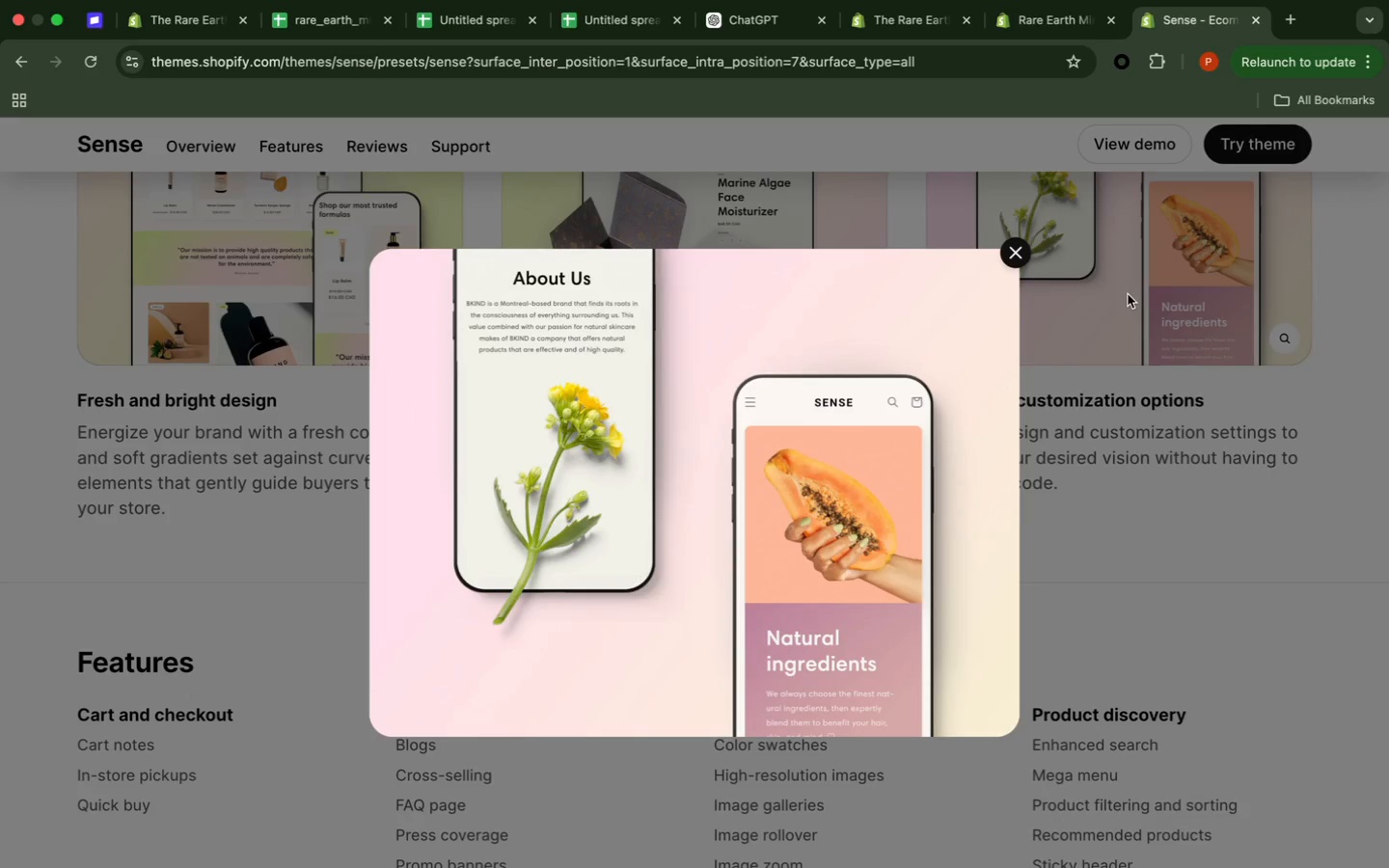 
scroll: coordinate [1128, 295], scroll_direction: up, amount: 2.0
 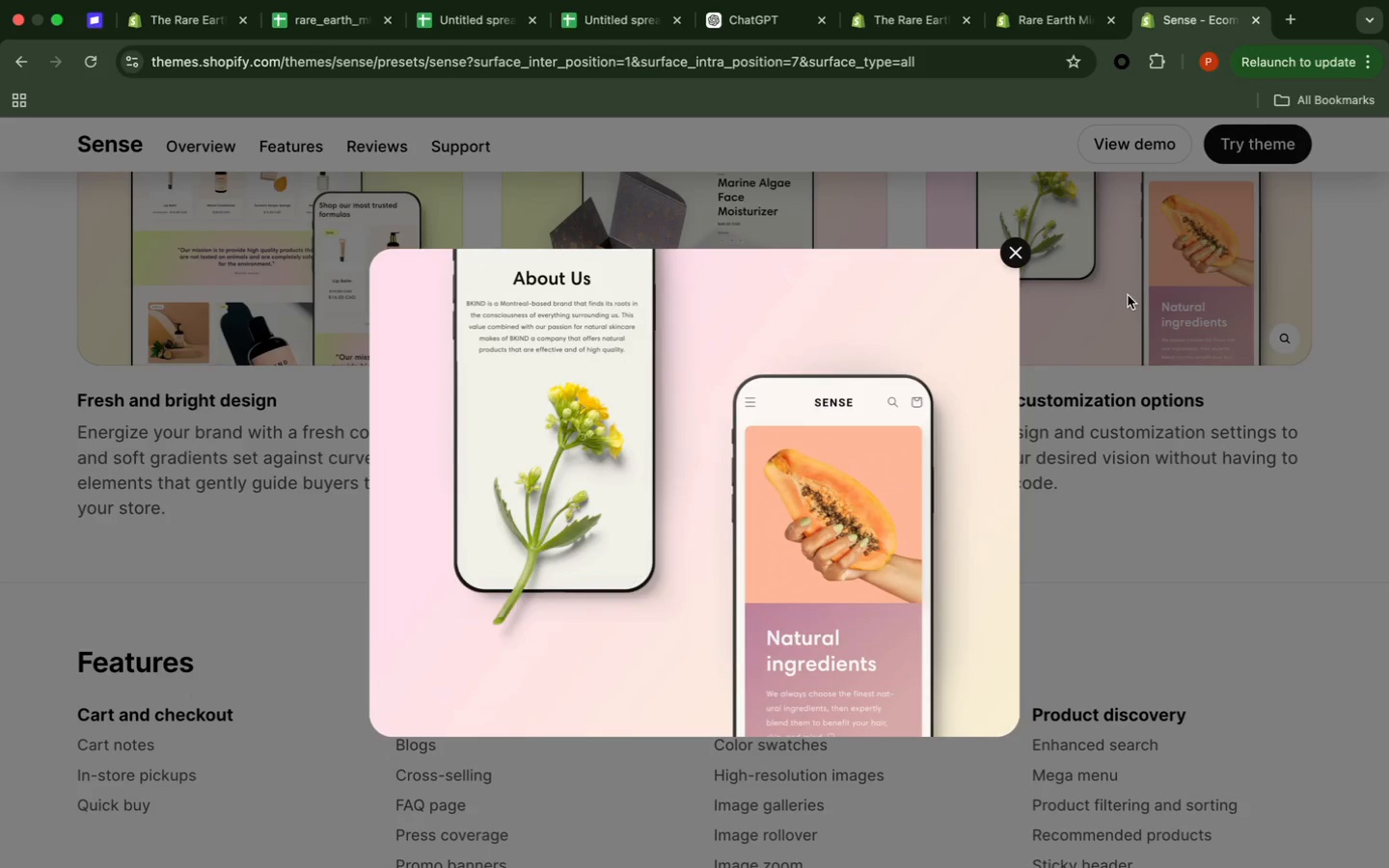 
left_click([1128, 295])
 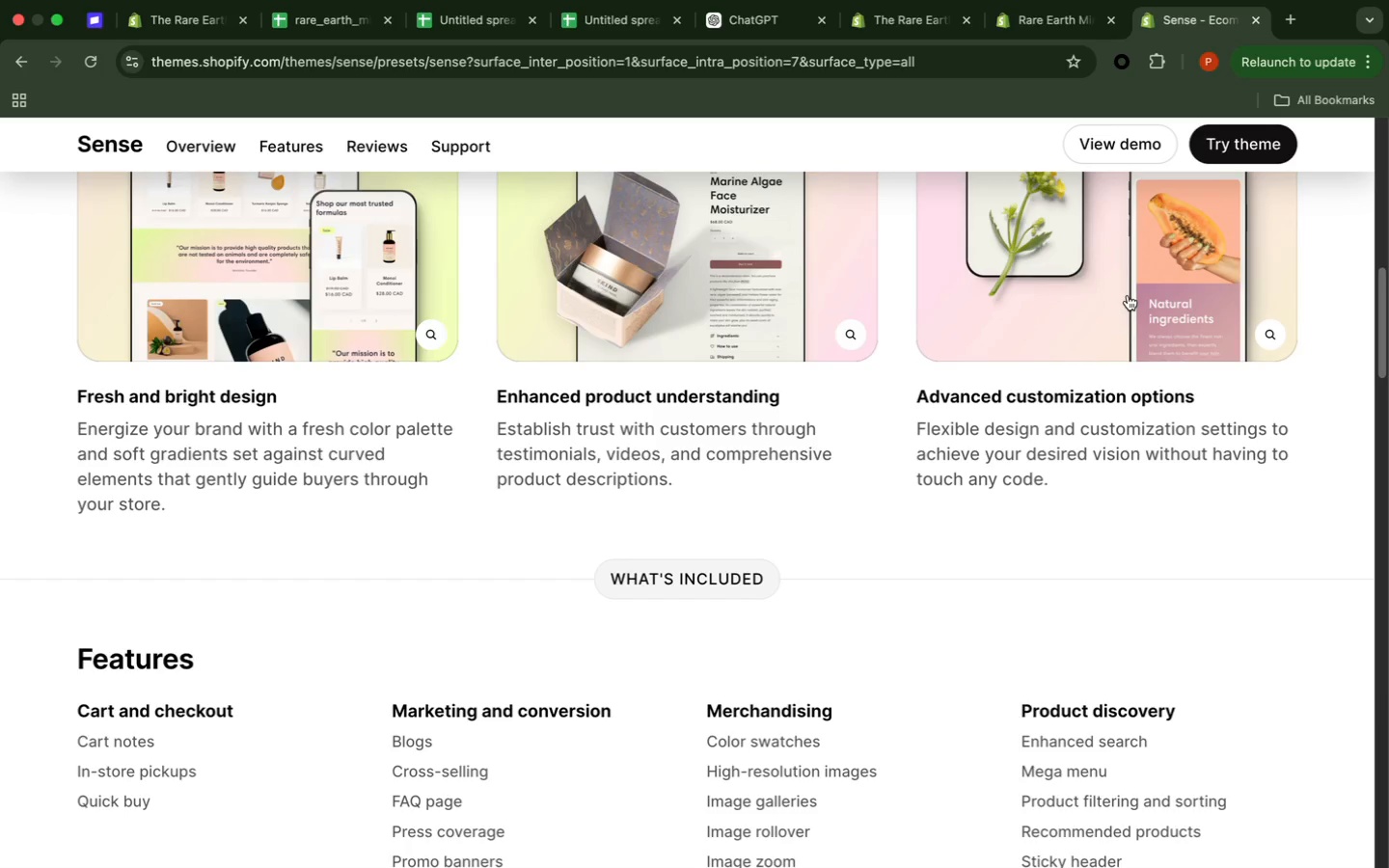 
scroll: coordinate [1128, 295], scroll_direction: up, amount: 11.0
 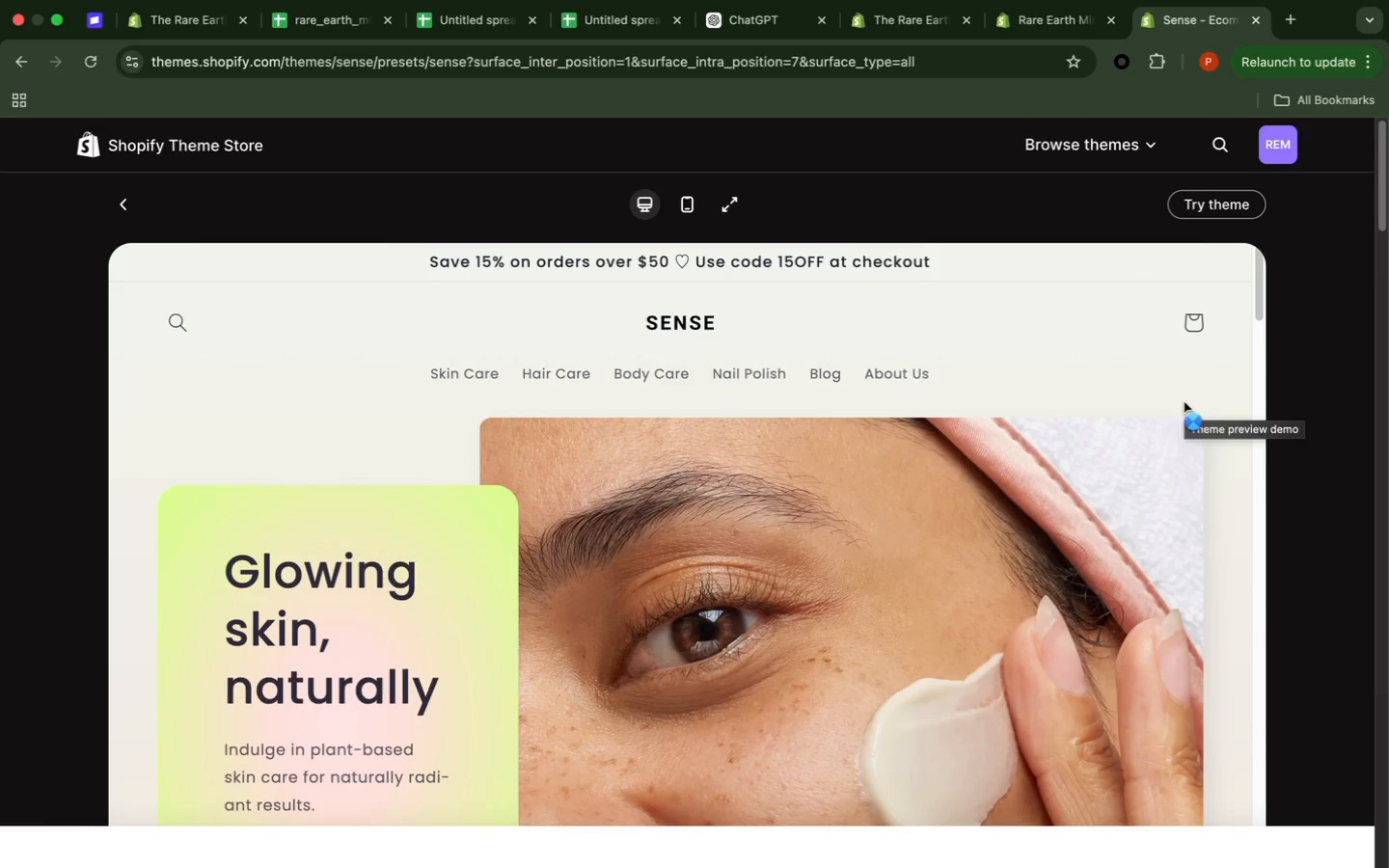 
wait(19.95)
 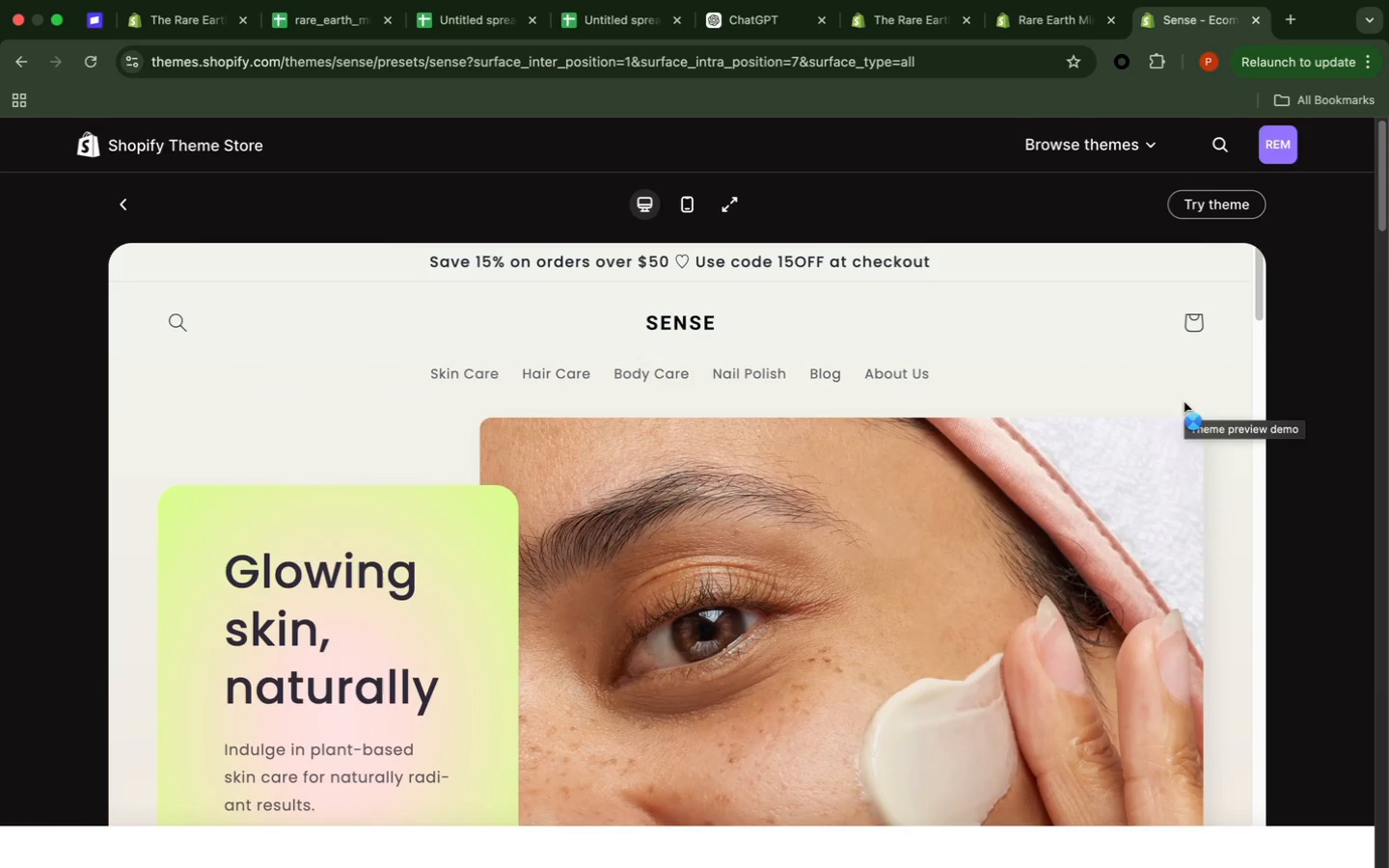 
left_click([1226, 409])
 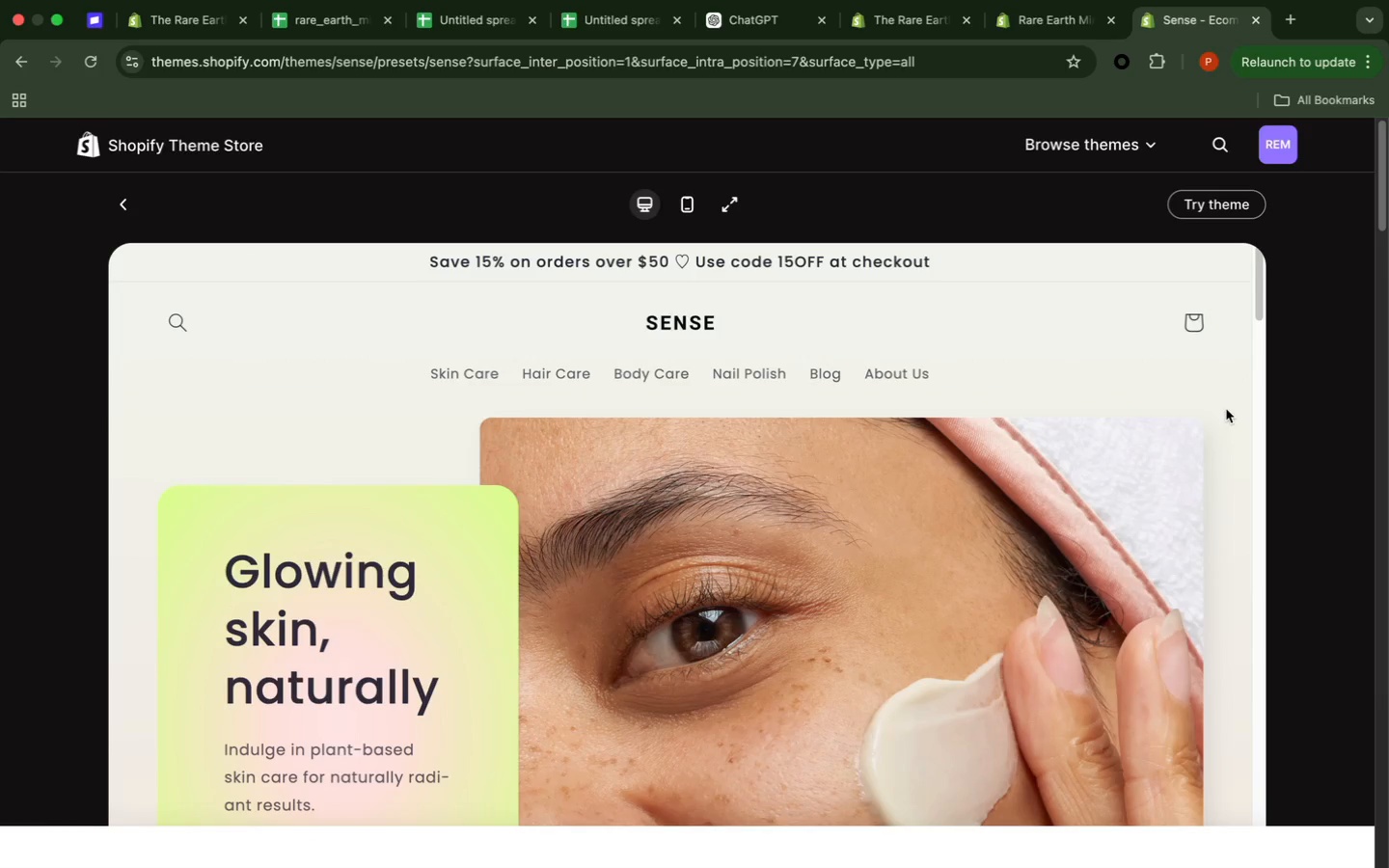 
scroll: coordinate [1226, 409], scroll_direction: down, amount: 10.0
 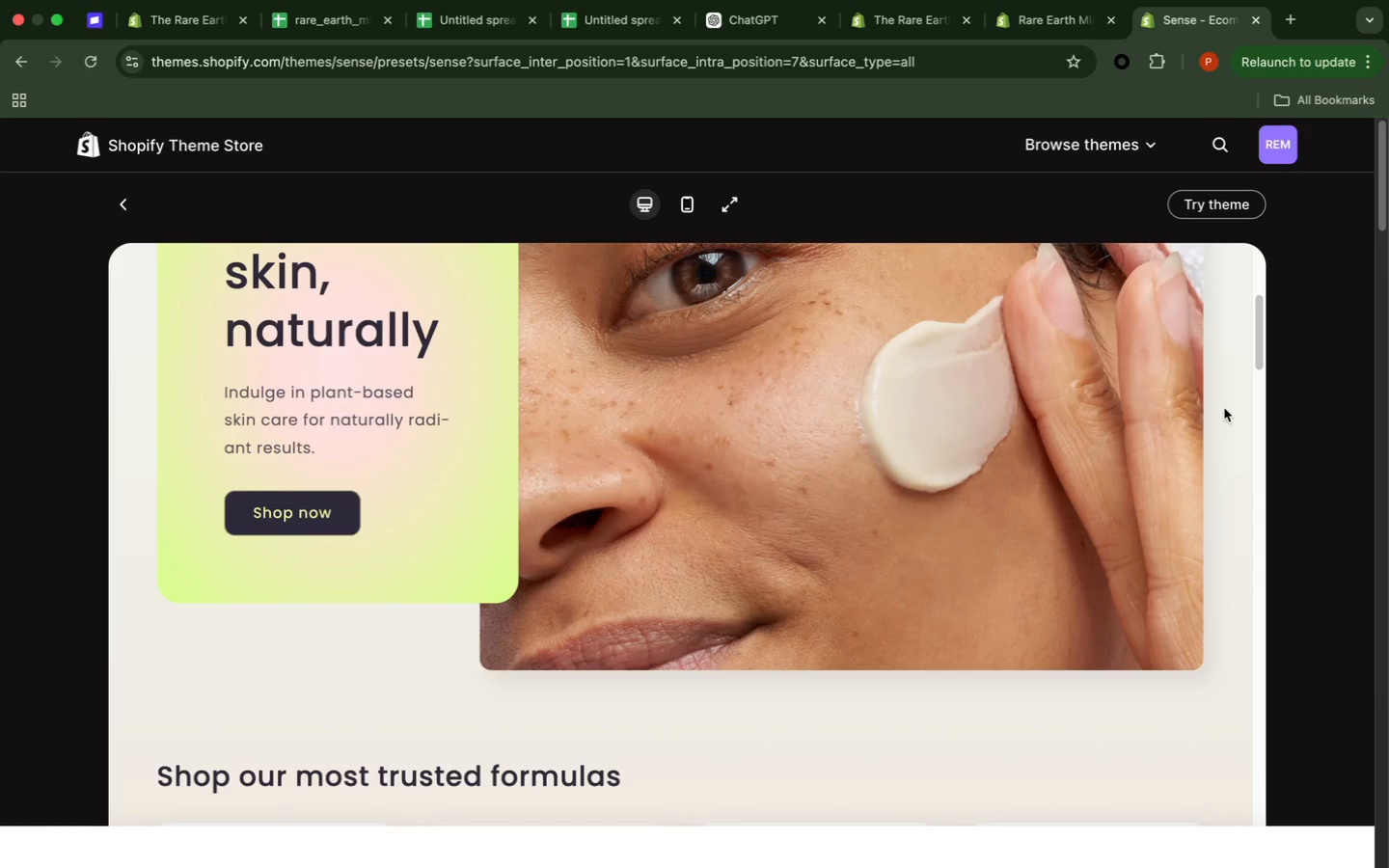 
wait(28.39)
 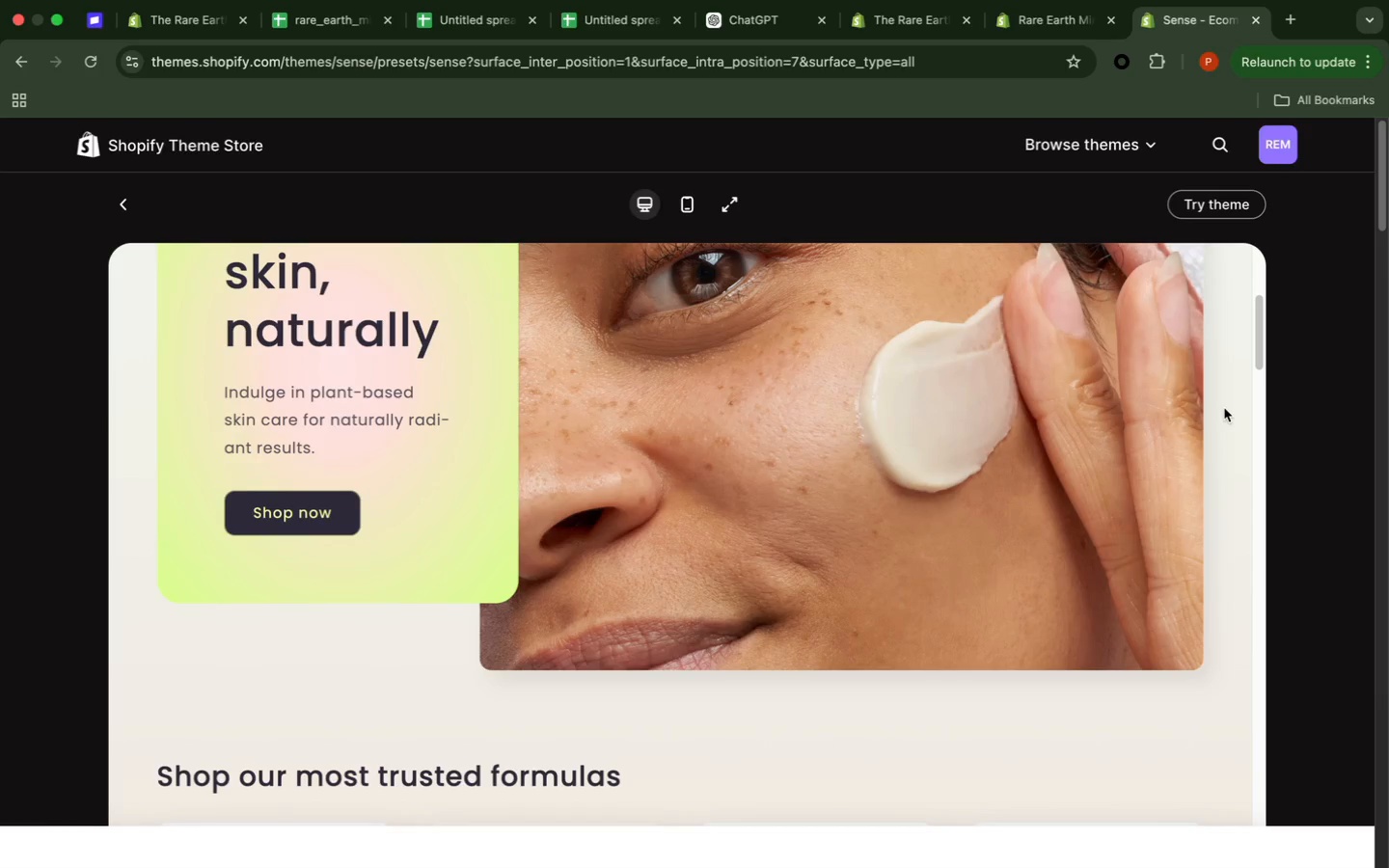 
scroll: coordinate [1224, 408], scroll_direction: down, amount: 15.0
 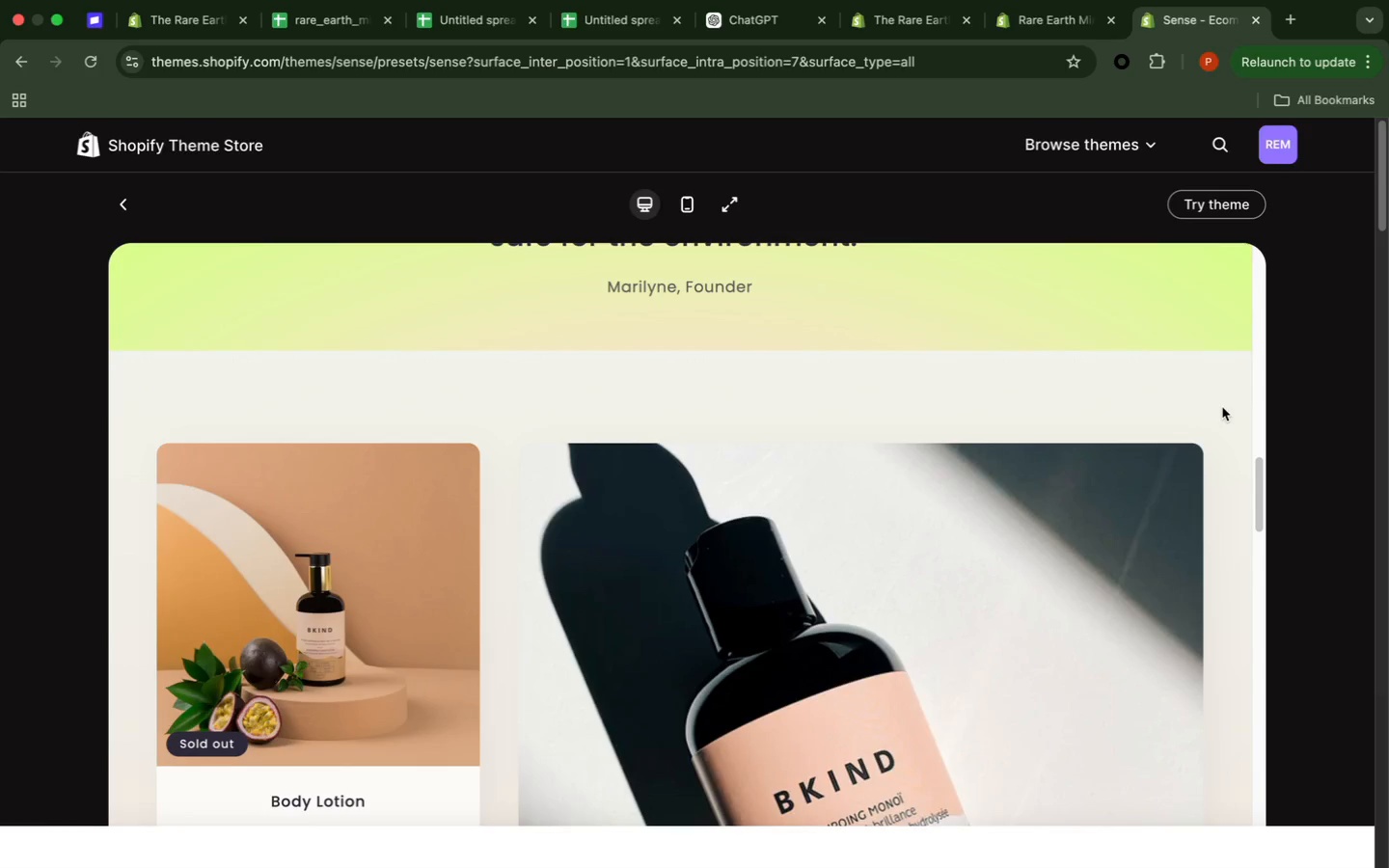 
wait(16.53)
 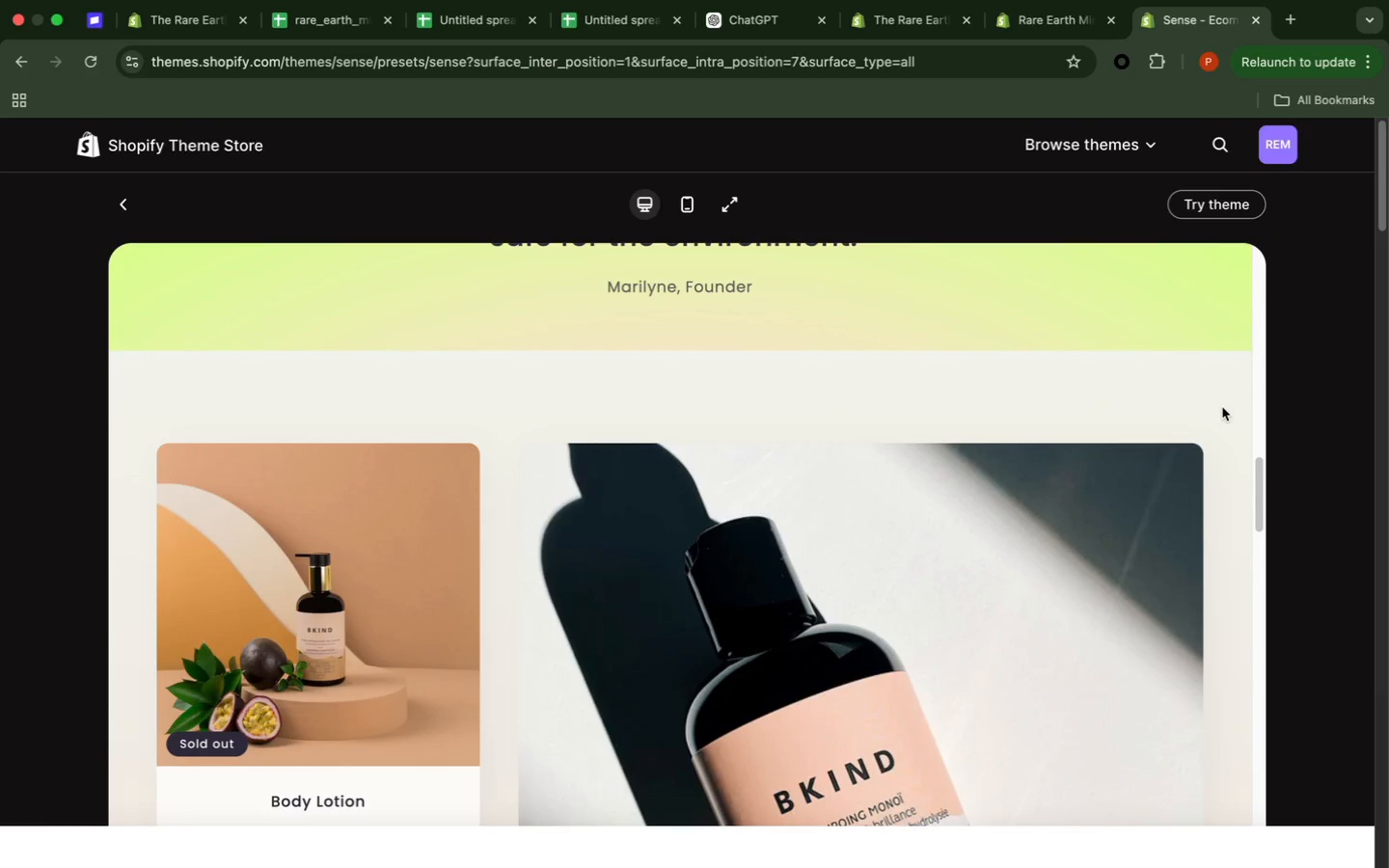 
scroll: coordinate [1223, 408], scroll_direction: down, amount: 21.0
 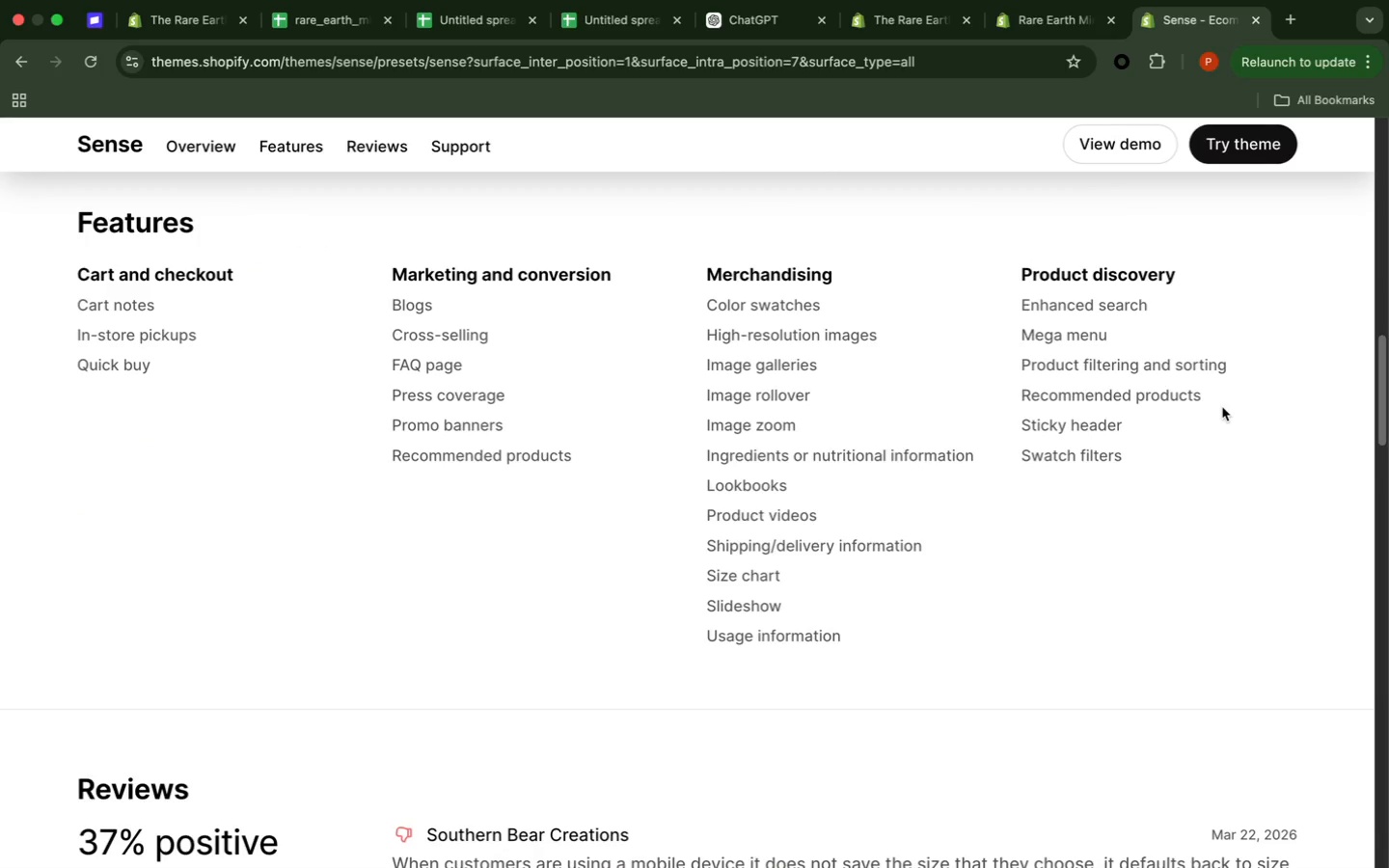 
wait(11.07)
 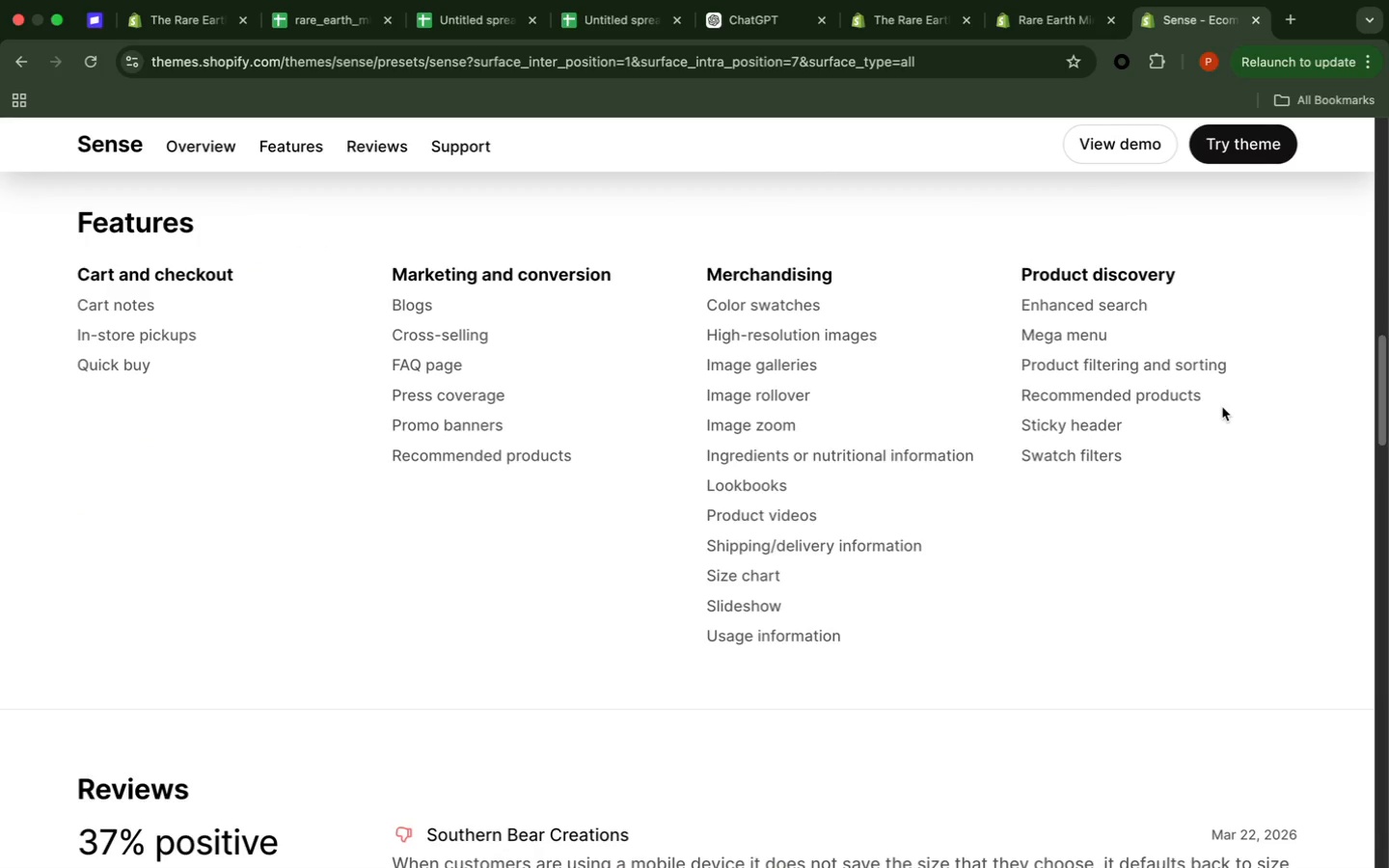 
scroll: coordinate [1223, 407], scroll_direction: down, amount: 10.0
 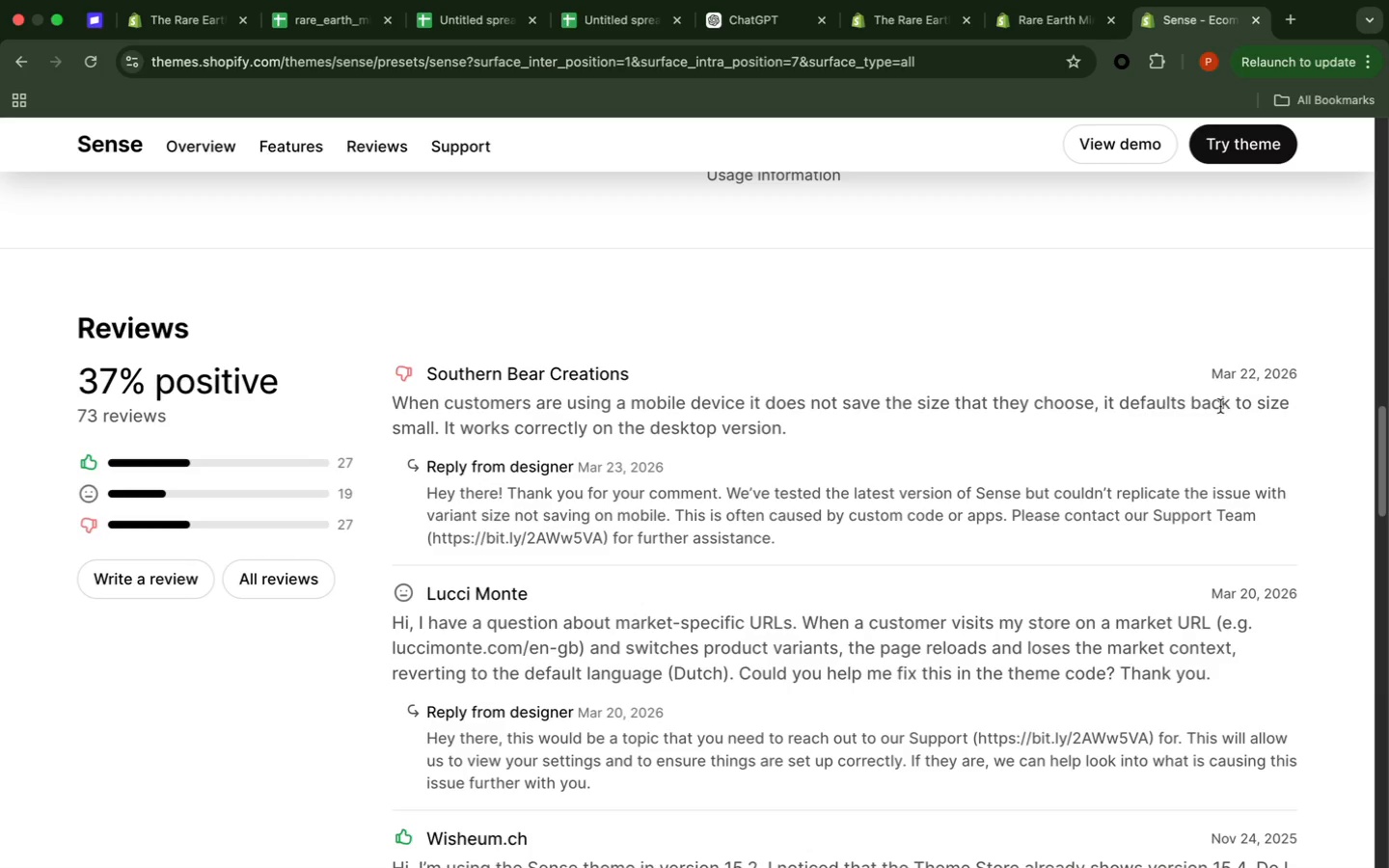 
wait(17.08)
 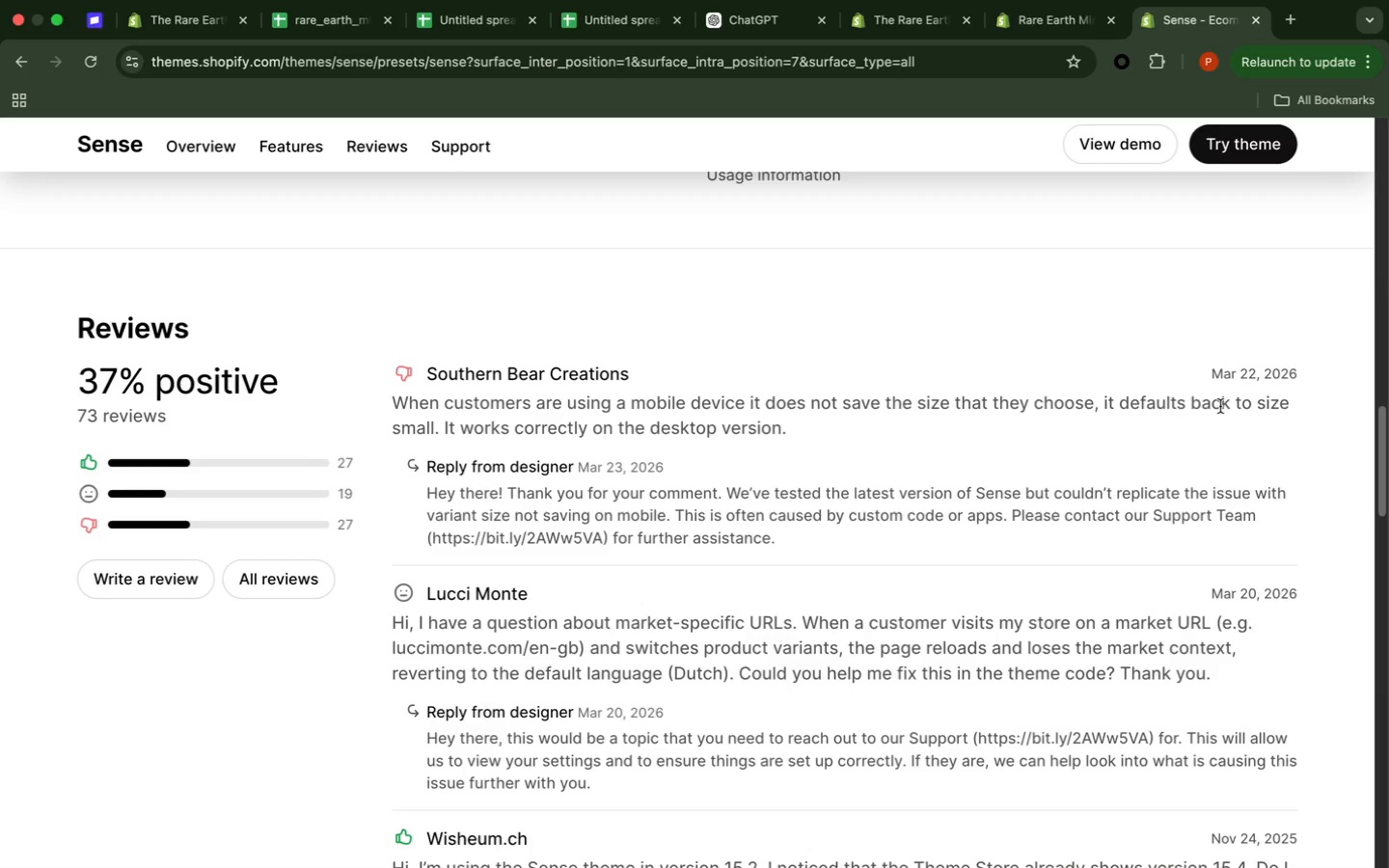 
scroll: coordinate [1222, 406], scroll_direction: down, amount: 20.0
 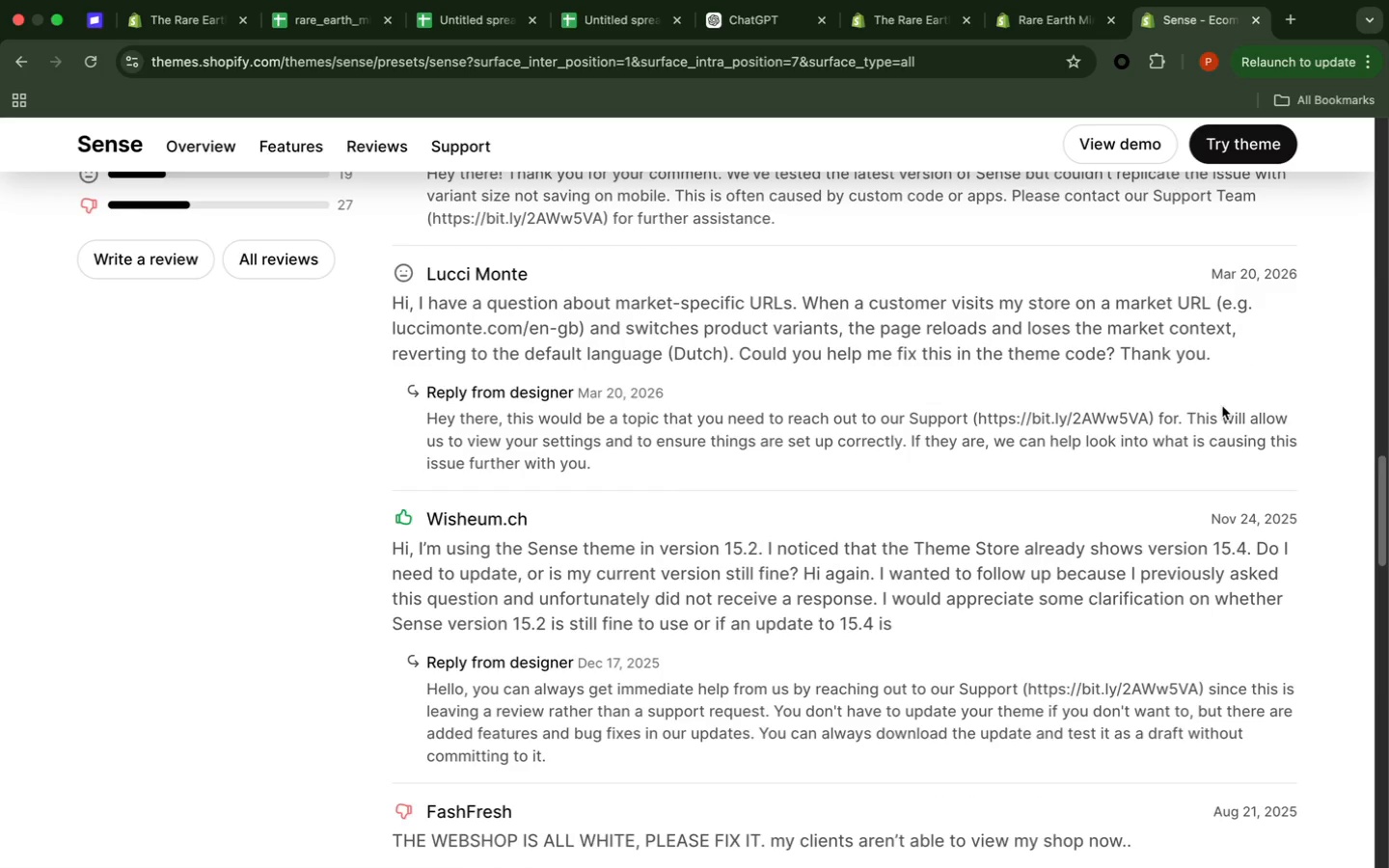 
scroll: coordinate [1222, 406], scroll_direction: down, amount: 12.0
 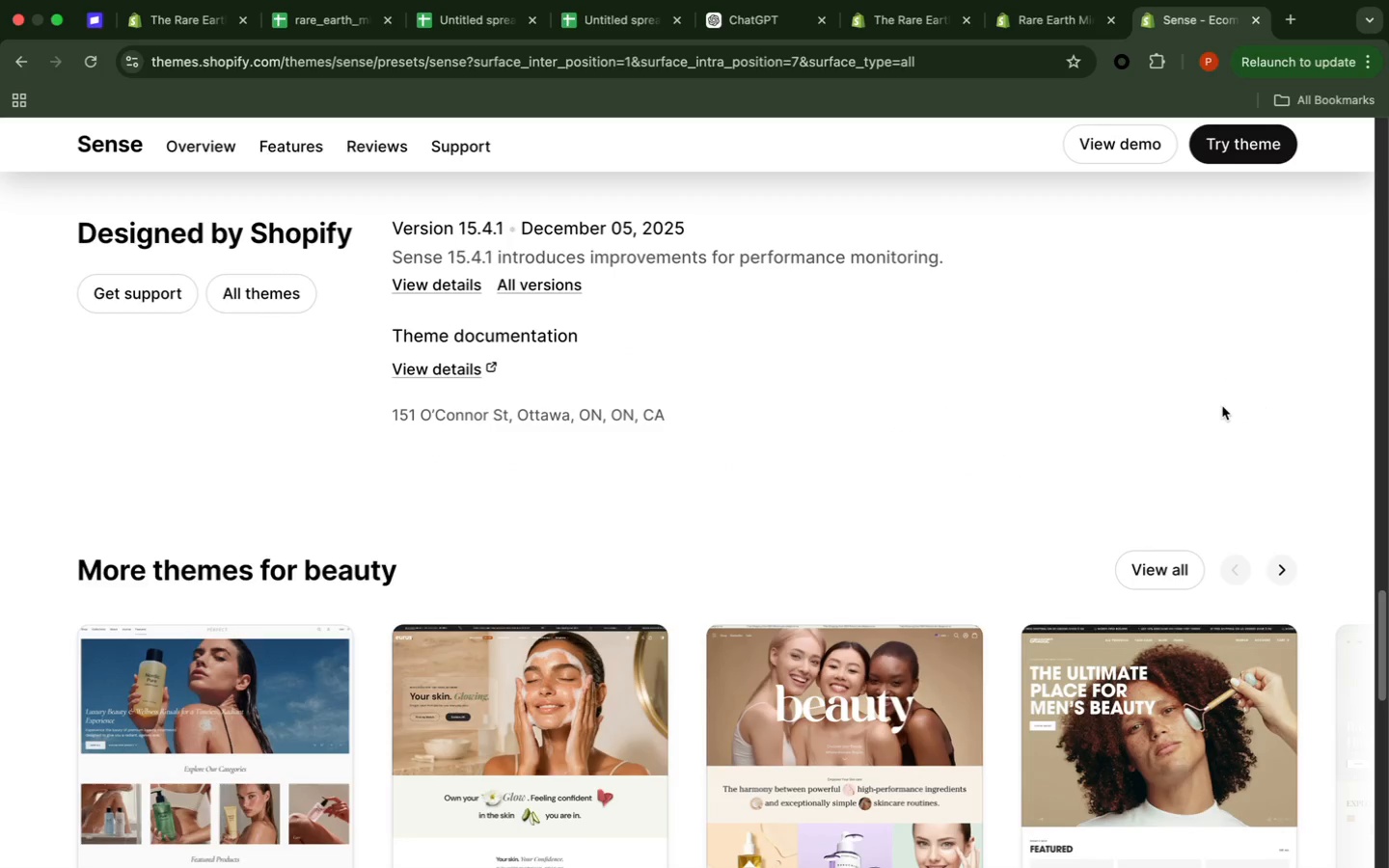 
scroll: coordinate [1217, 405], scroll_direction: up, amount: 74.0
 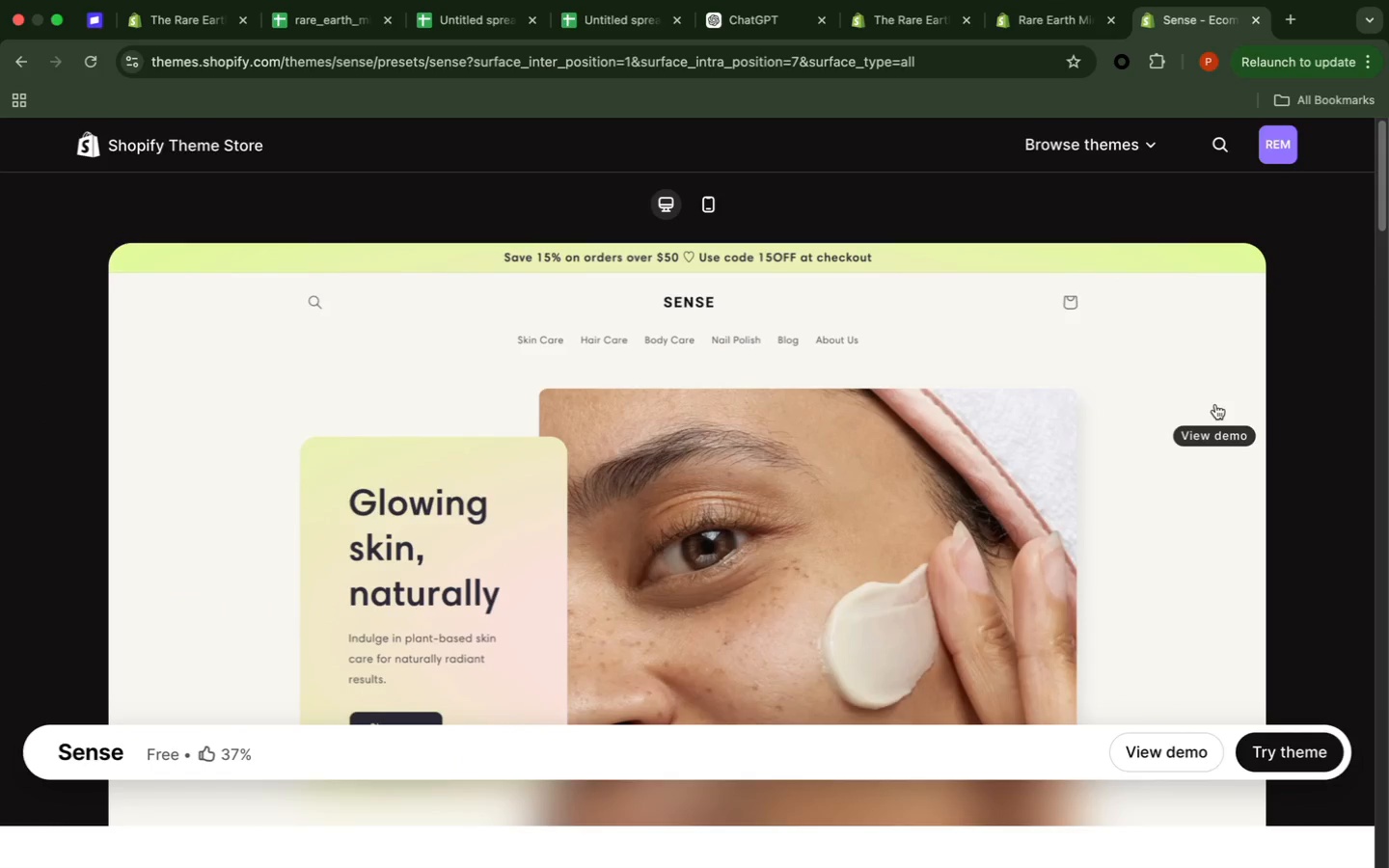 
wait(11.57)
 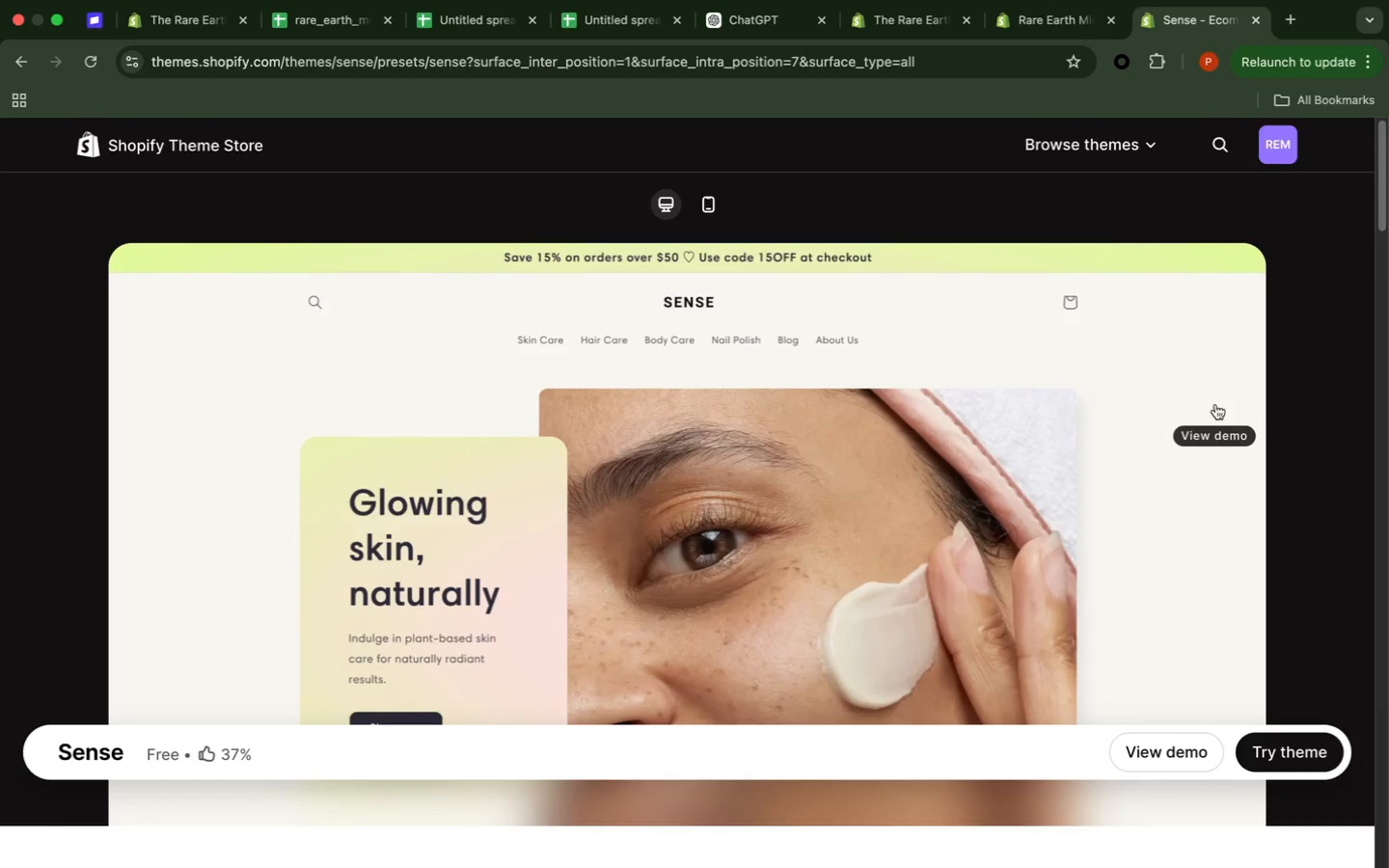 
scroll: coordinate [1216, 405], scroll_direction: up, amount: 18.0
 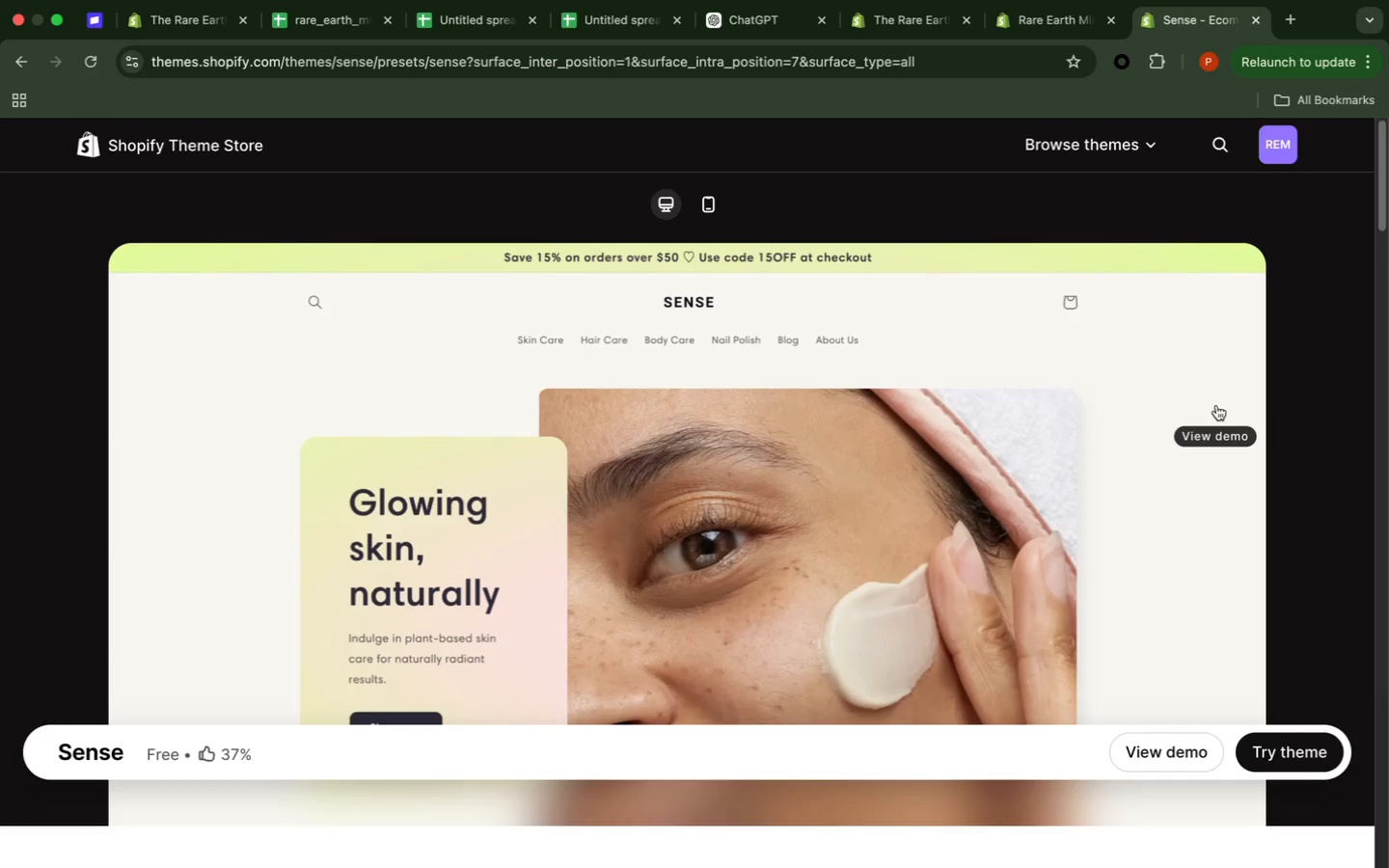 
scroll: coordinate [1216, 405], scroll_direction: down, amount: 11.0
 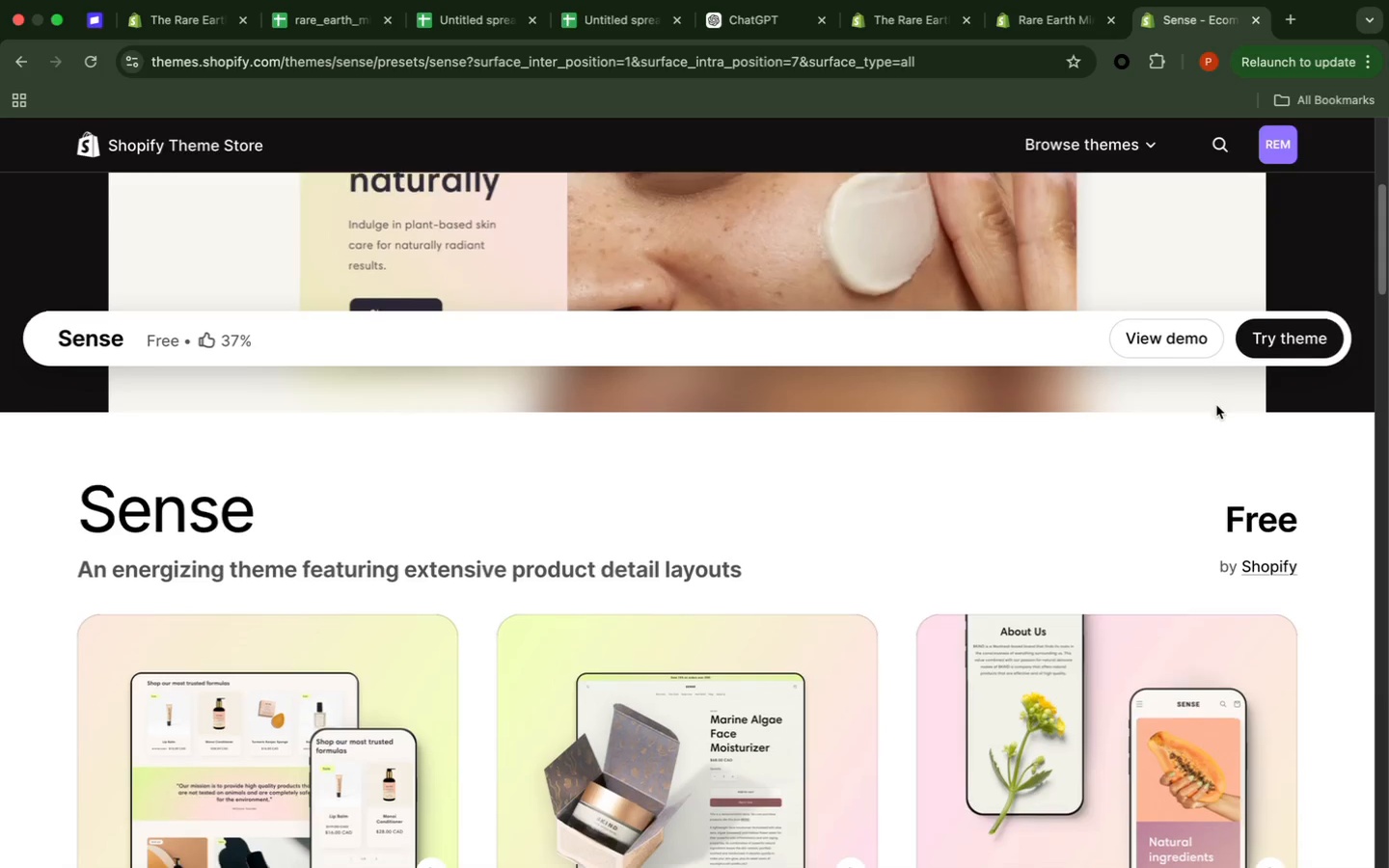 
scroll: coordinate [1172, 369], scroll_direction: up, amount: 10.0
 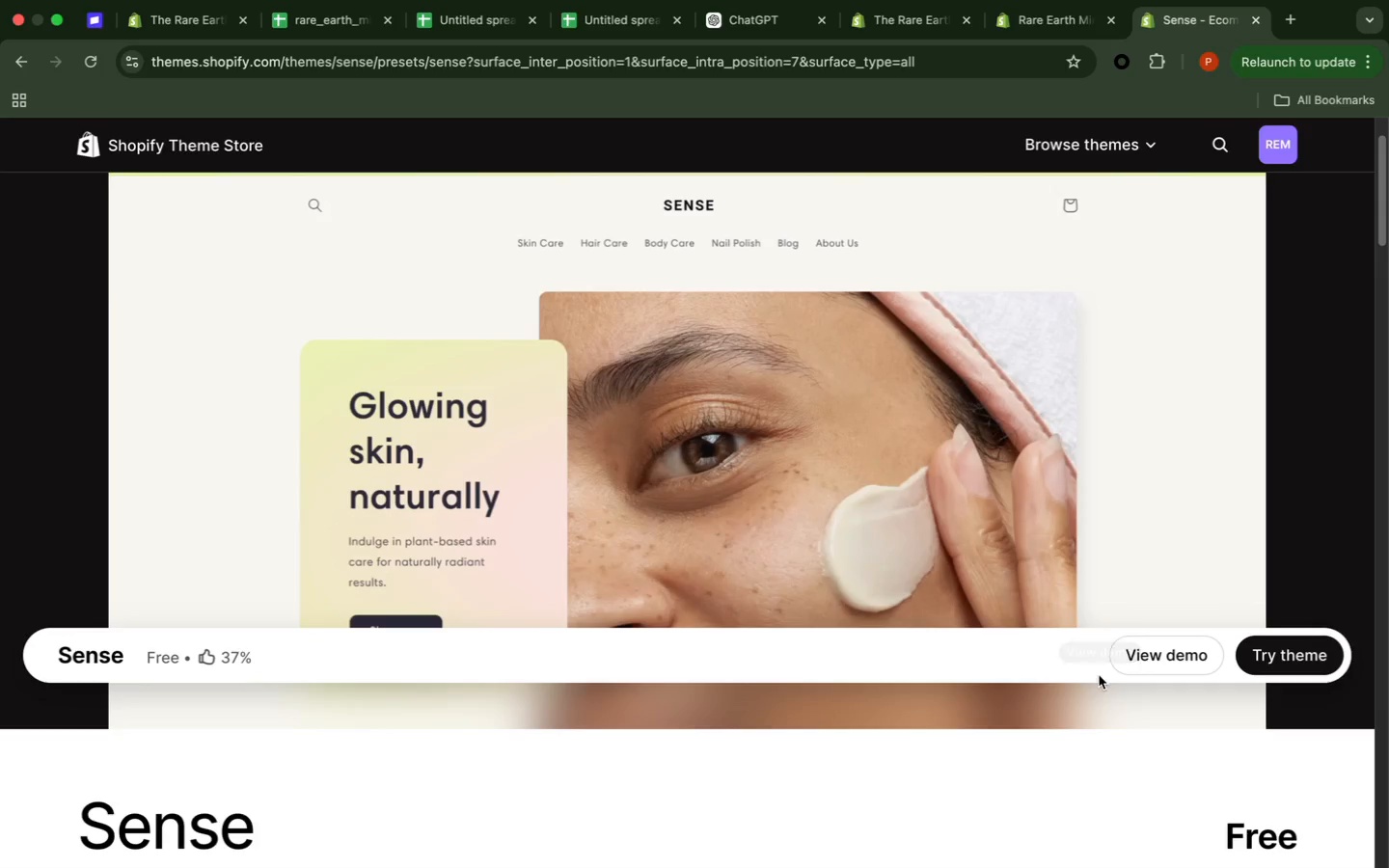 
left_click([1148, 646])
 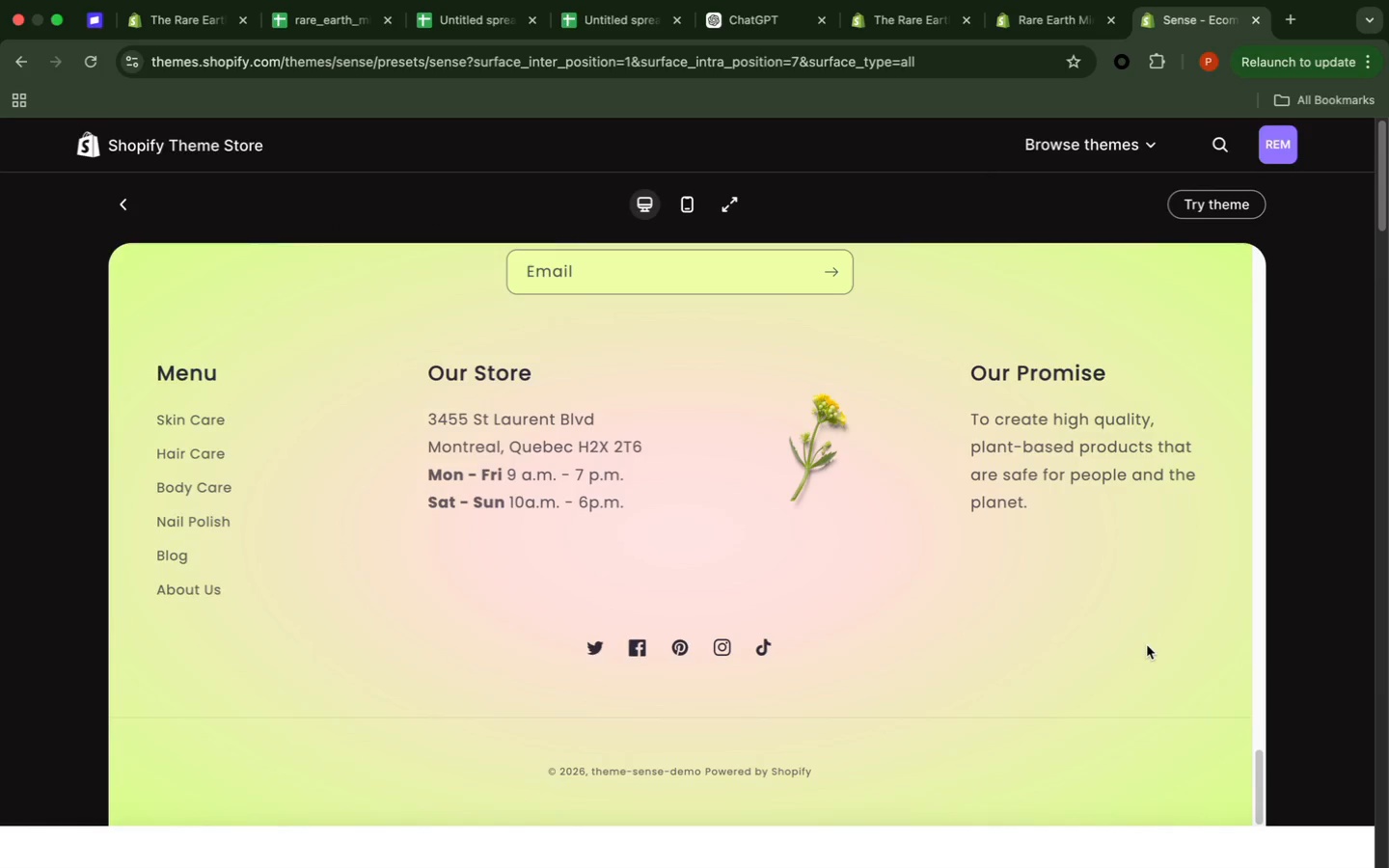 
wait(10.46)
 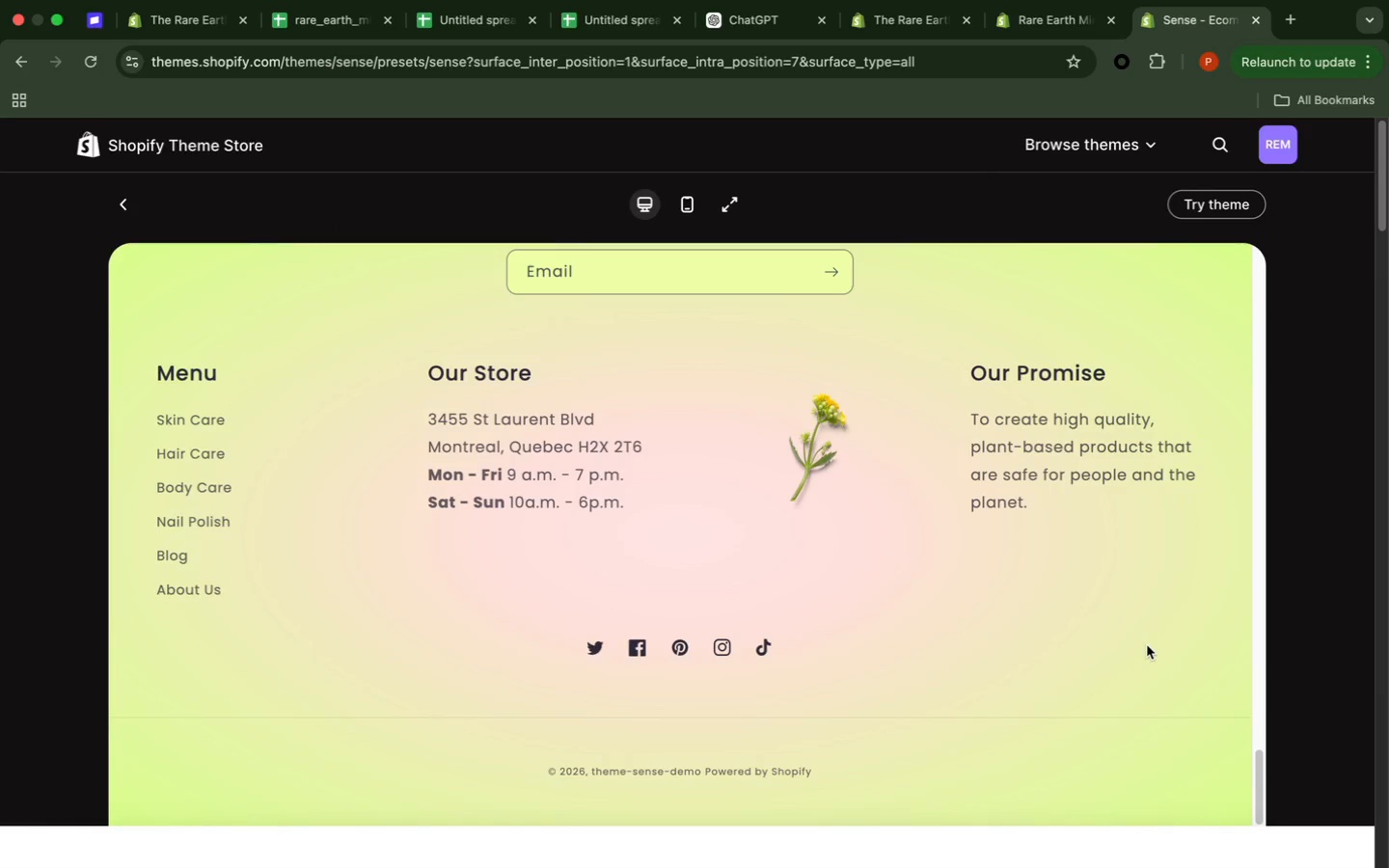 
scroll: coordinate [1147, 645], scroll_direction: down, amount: 4.0
 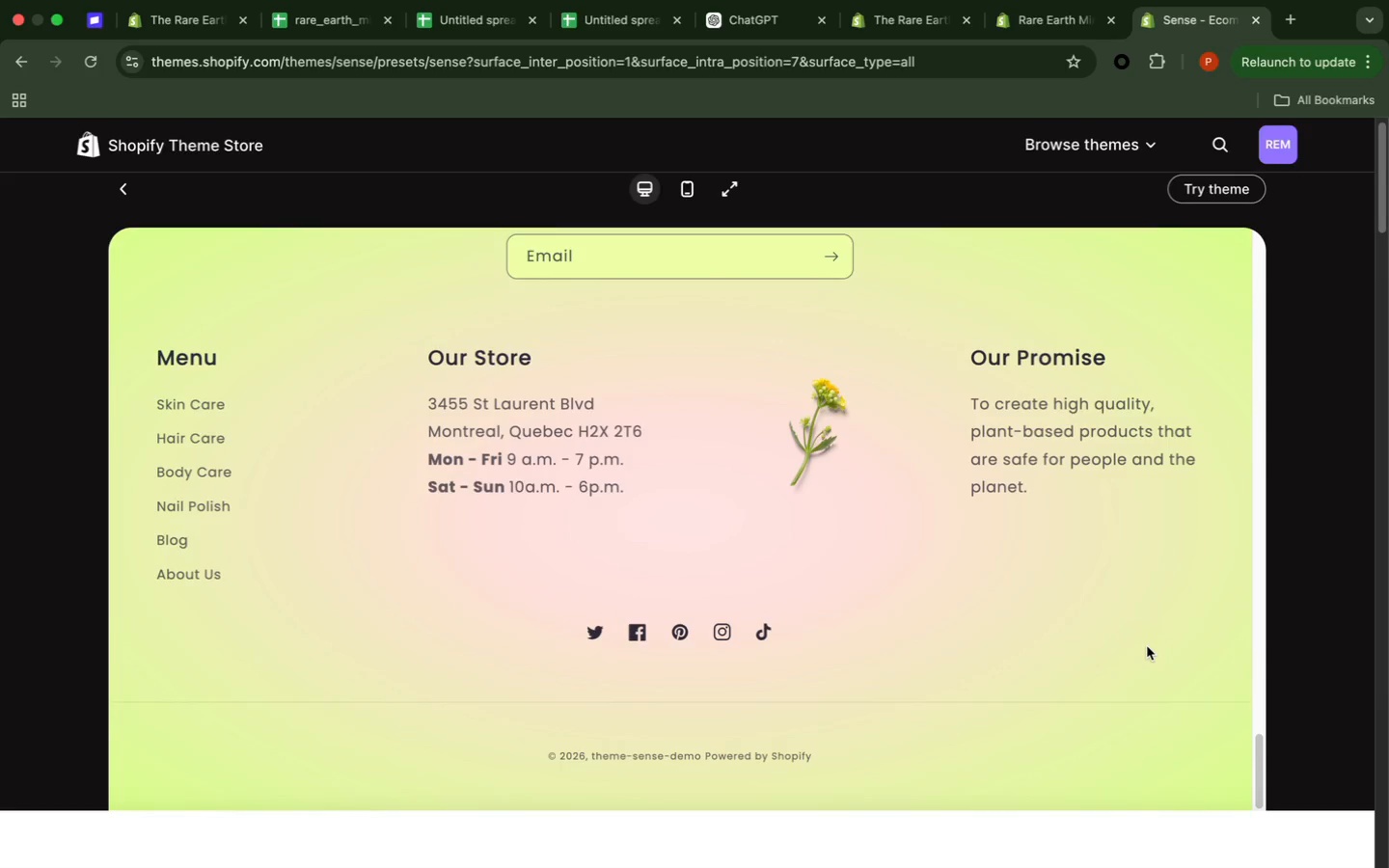 
scroll: coordinate [1147, 647], scroll_direction: up, amount: 128.0
 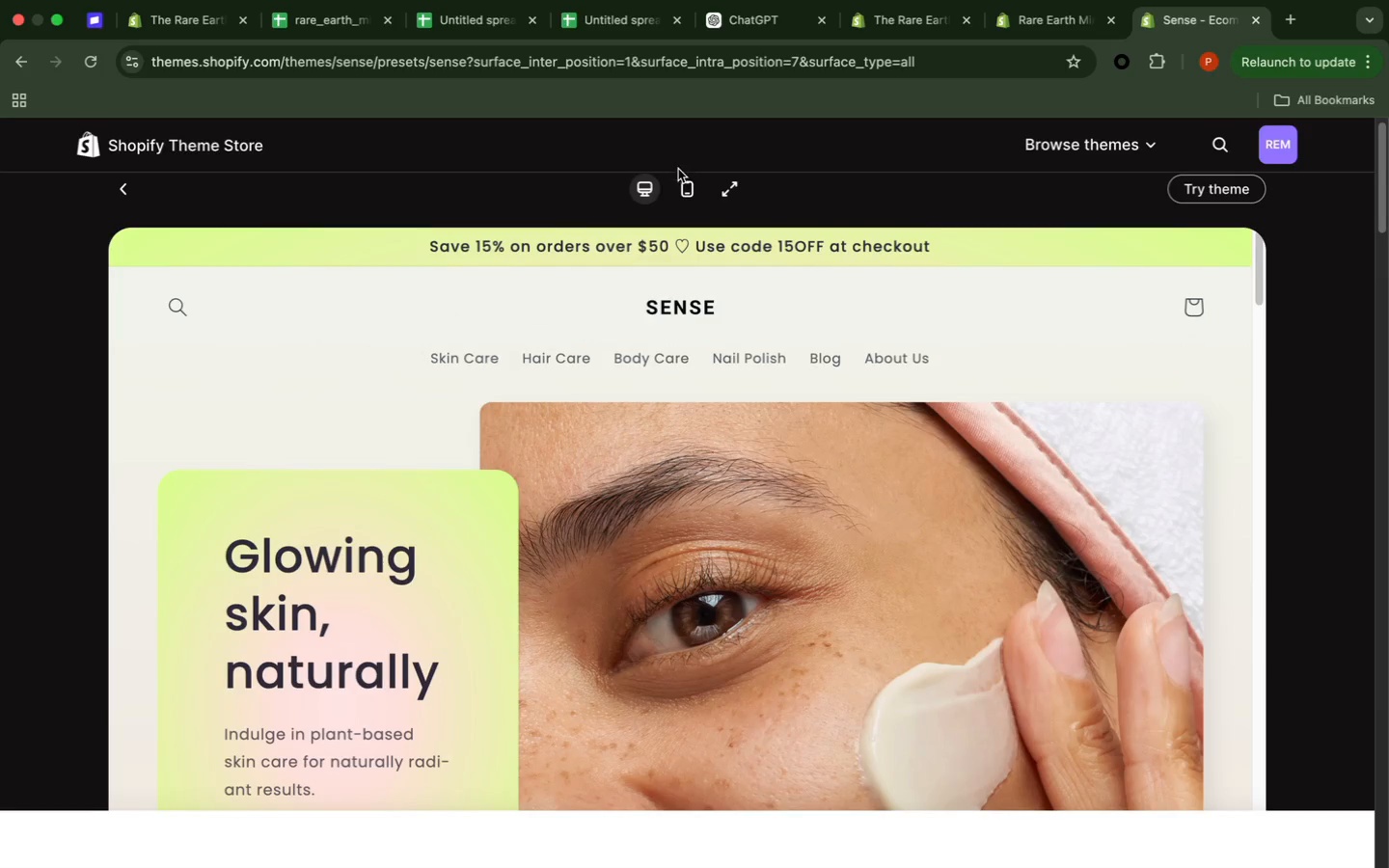 
left_click([693, 193])
 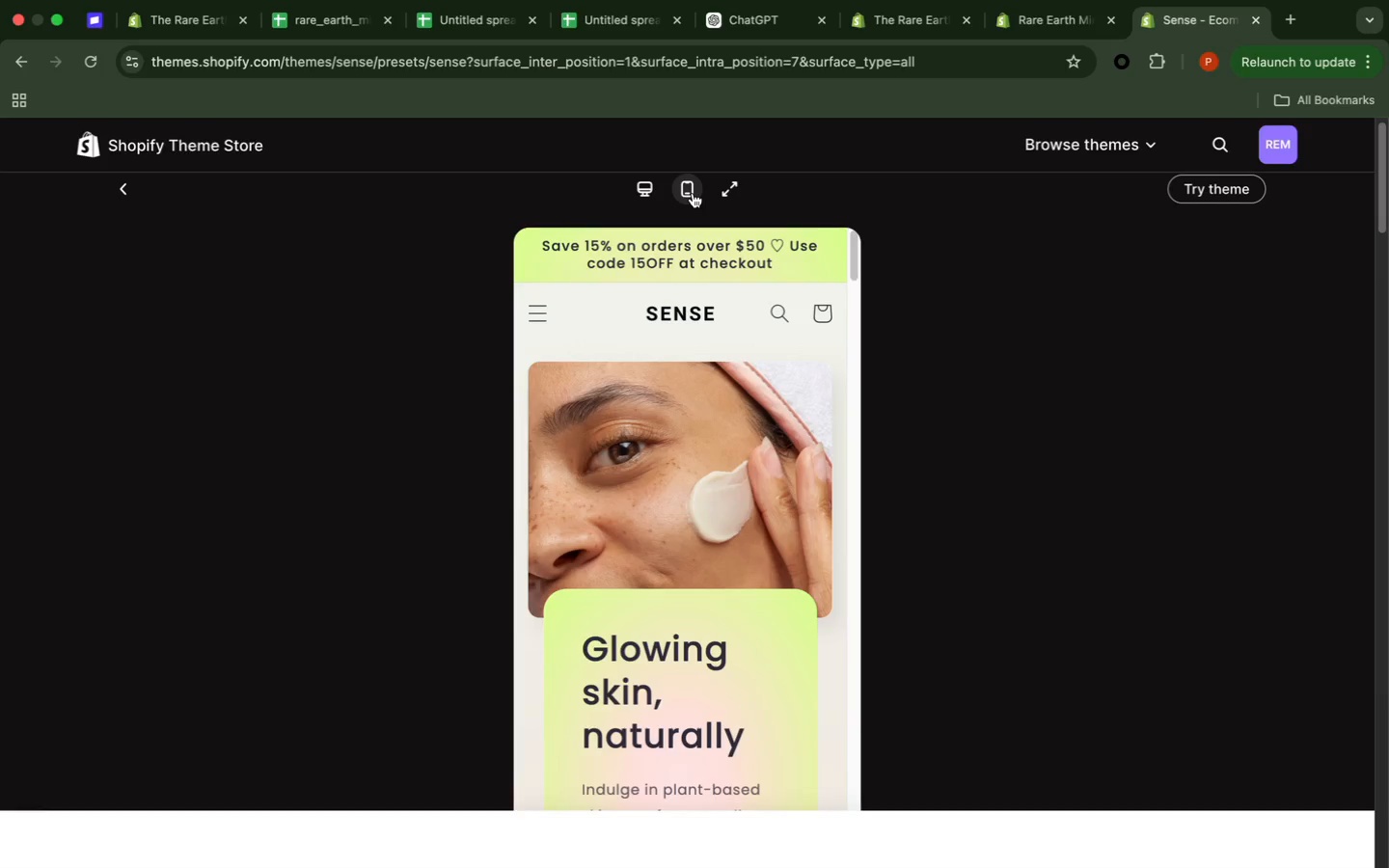 
wait(10.69)
 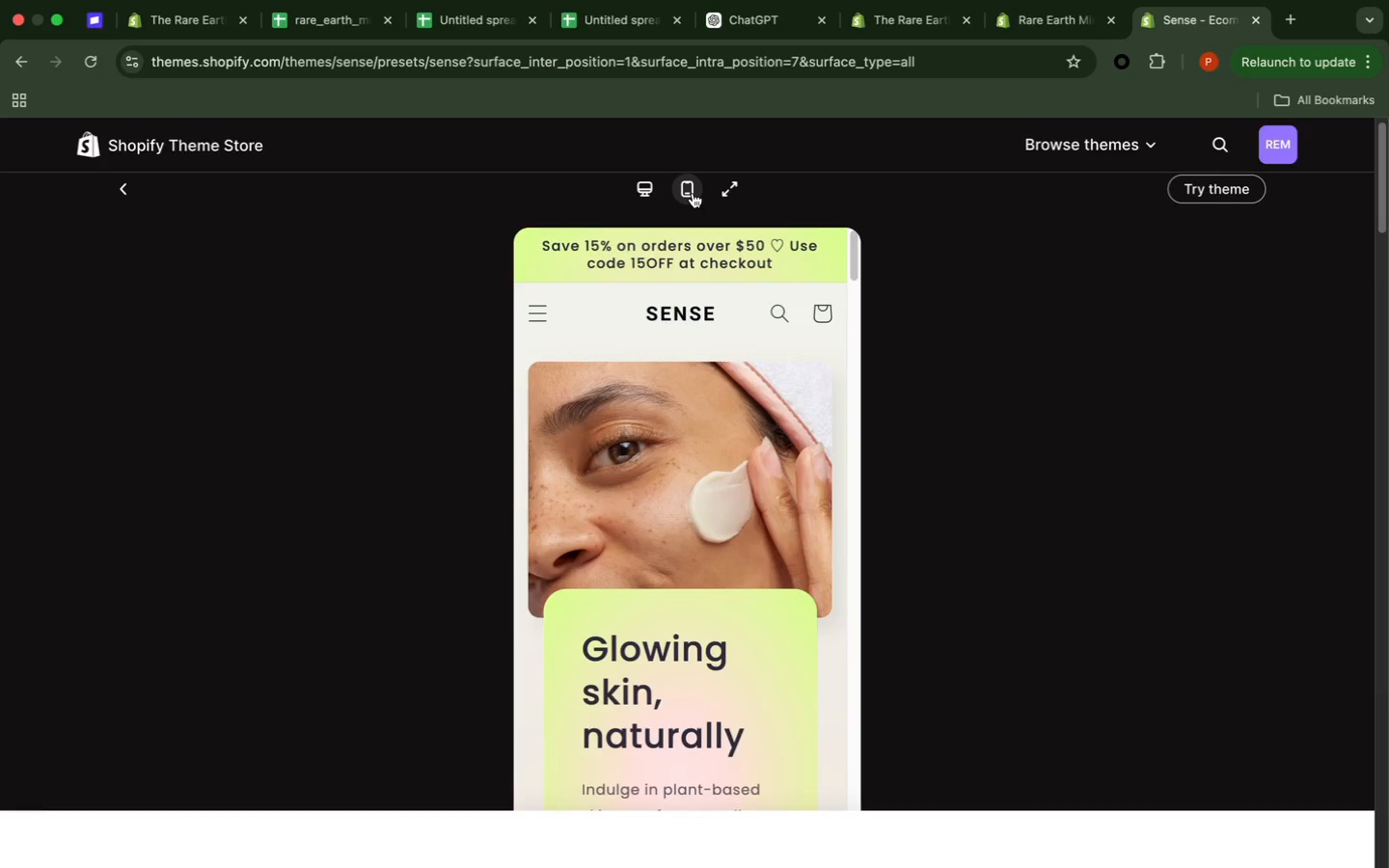 
left_click([762, 327])
 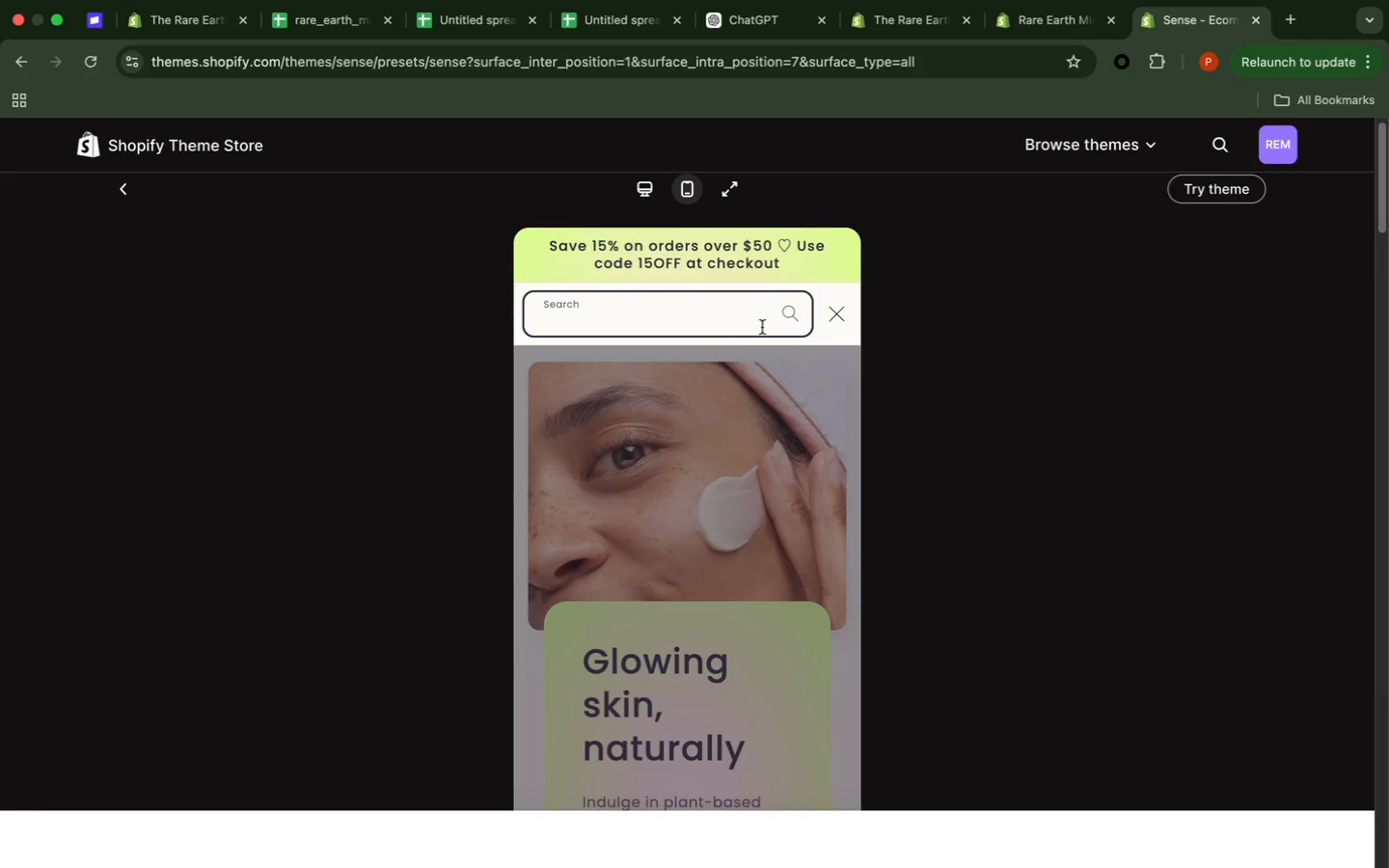 
scroll: coordinate [762, 327], scroll_direction: down, amount: 12.0
 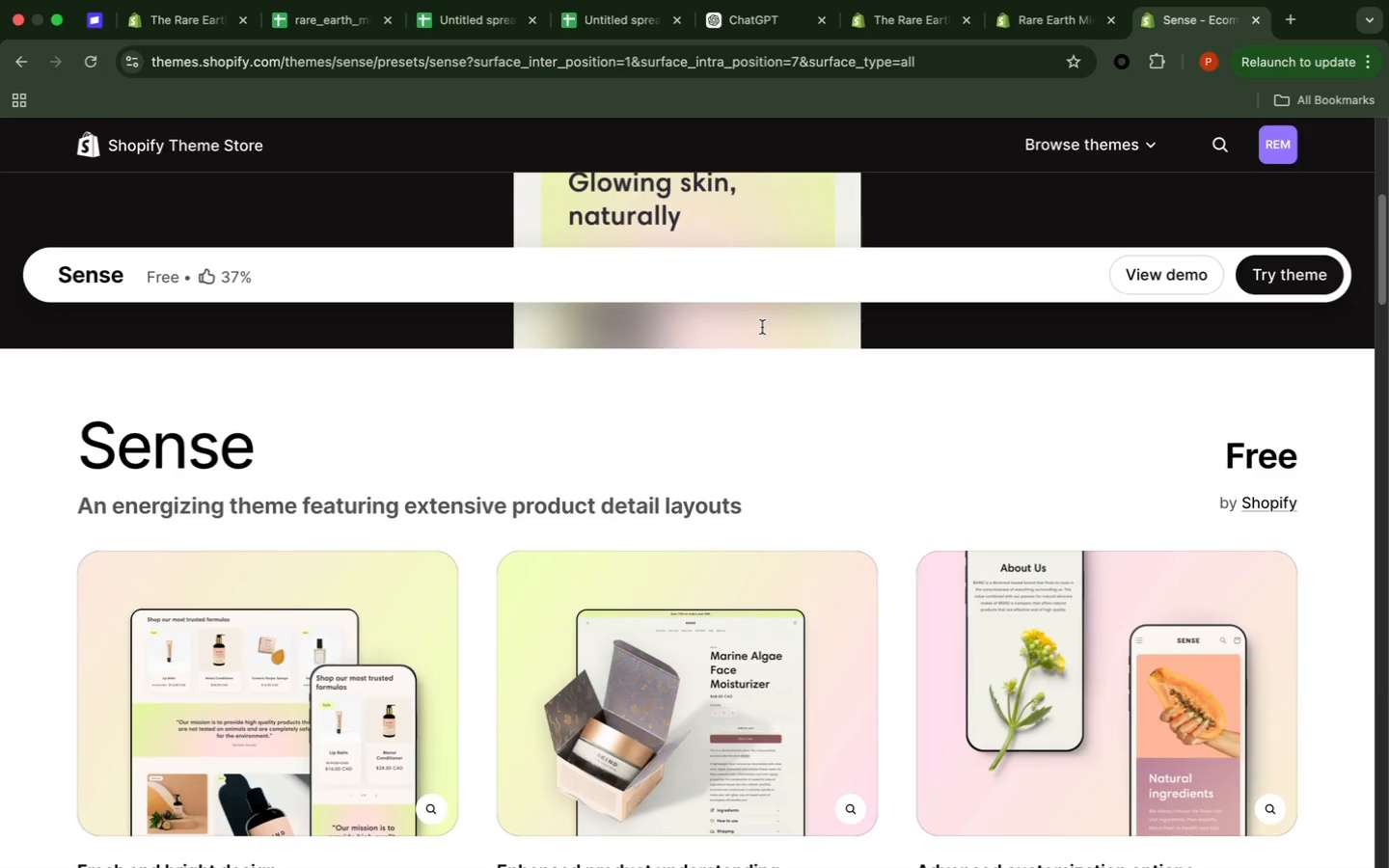 
wait(8.16)
 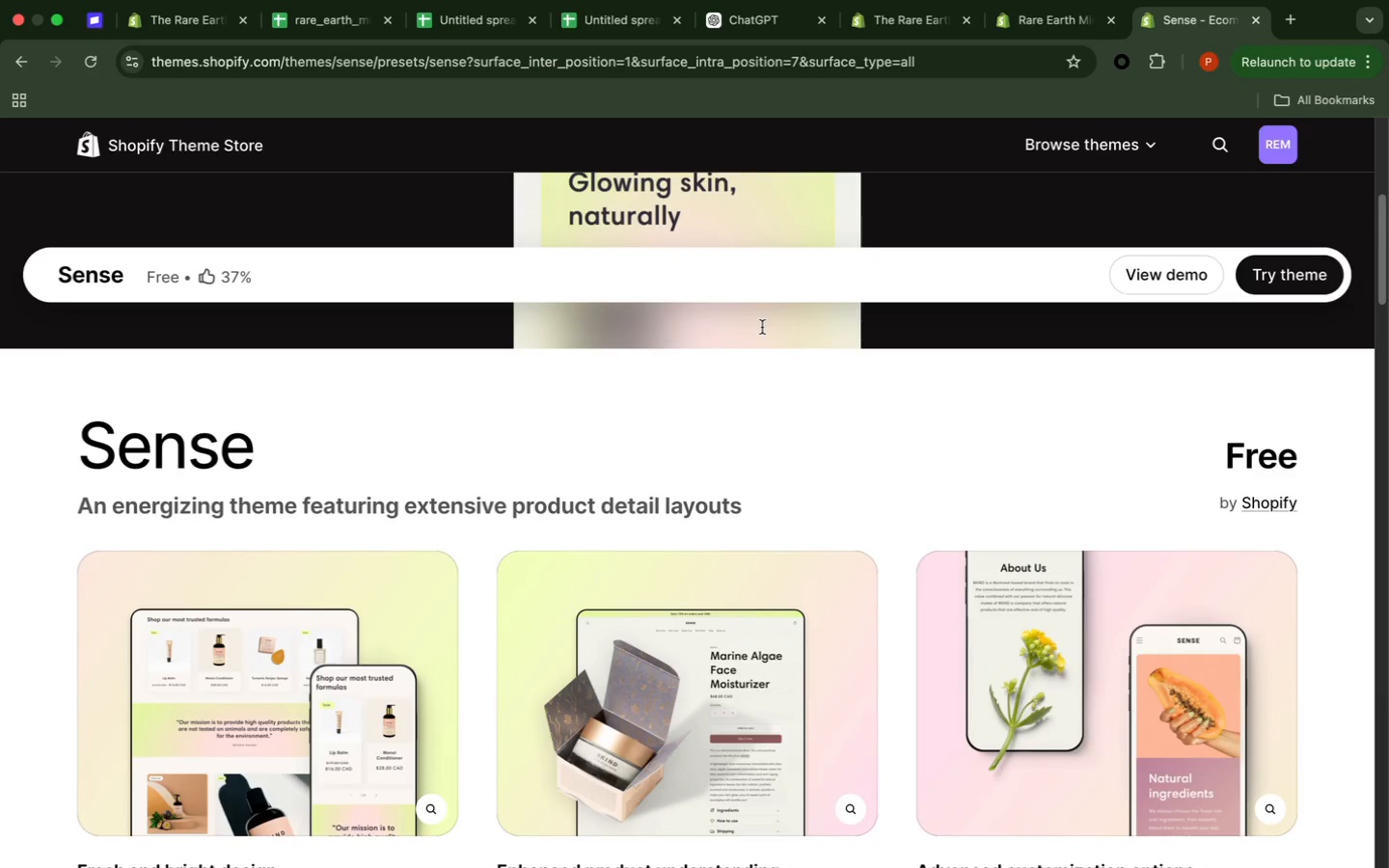 
scroll: coordinate [762, 327], scroll_direction: down, amount: 6.0
 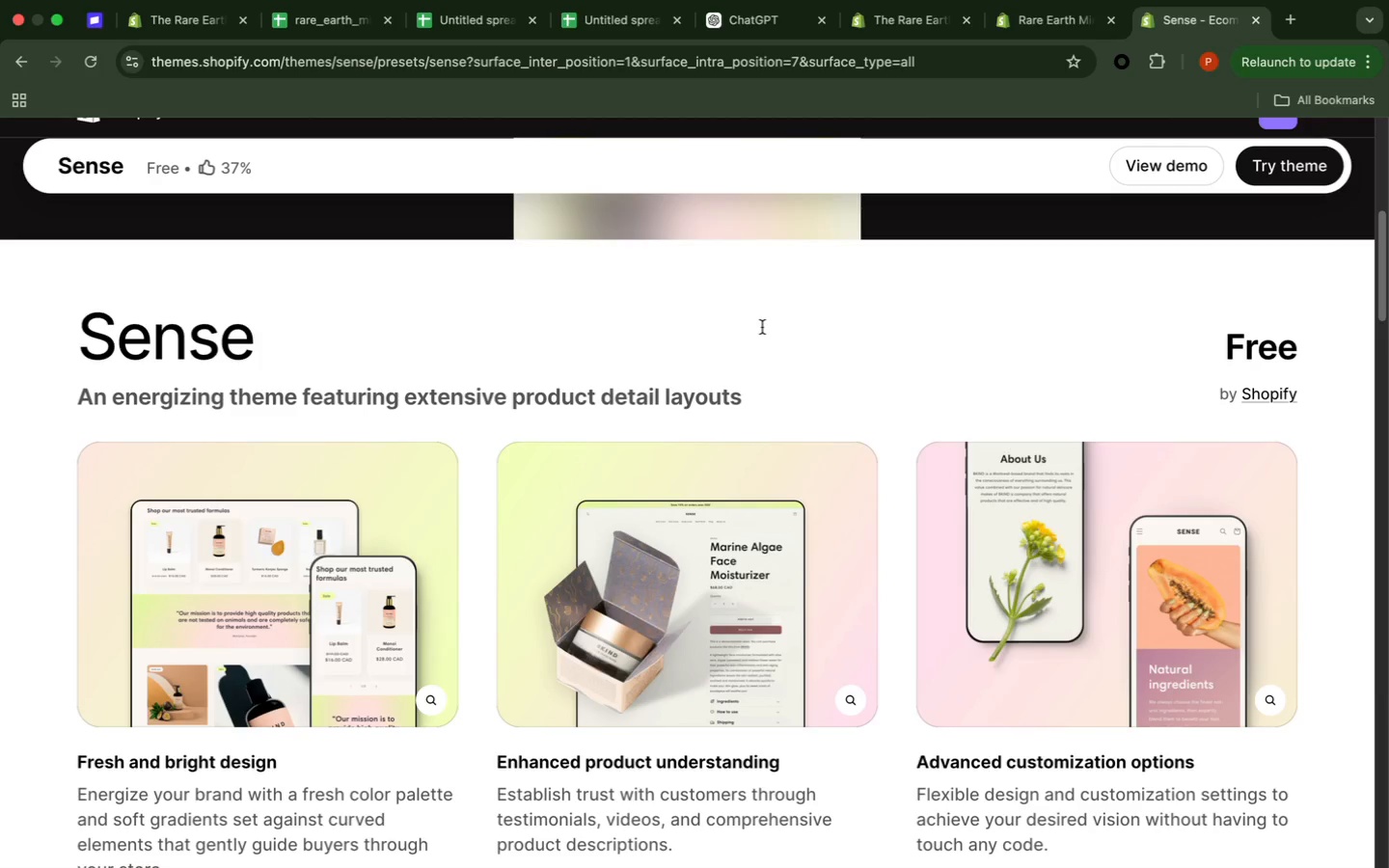 
wait(6.26)
 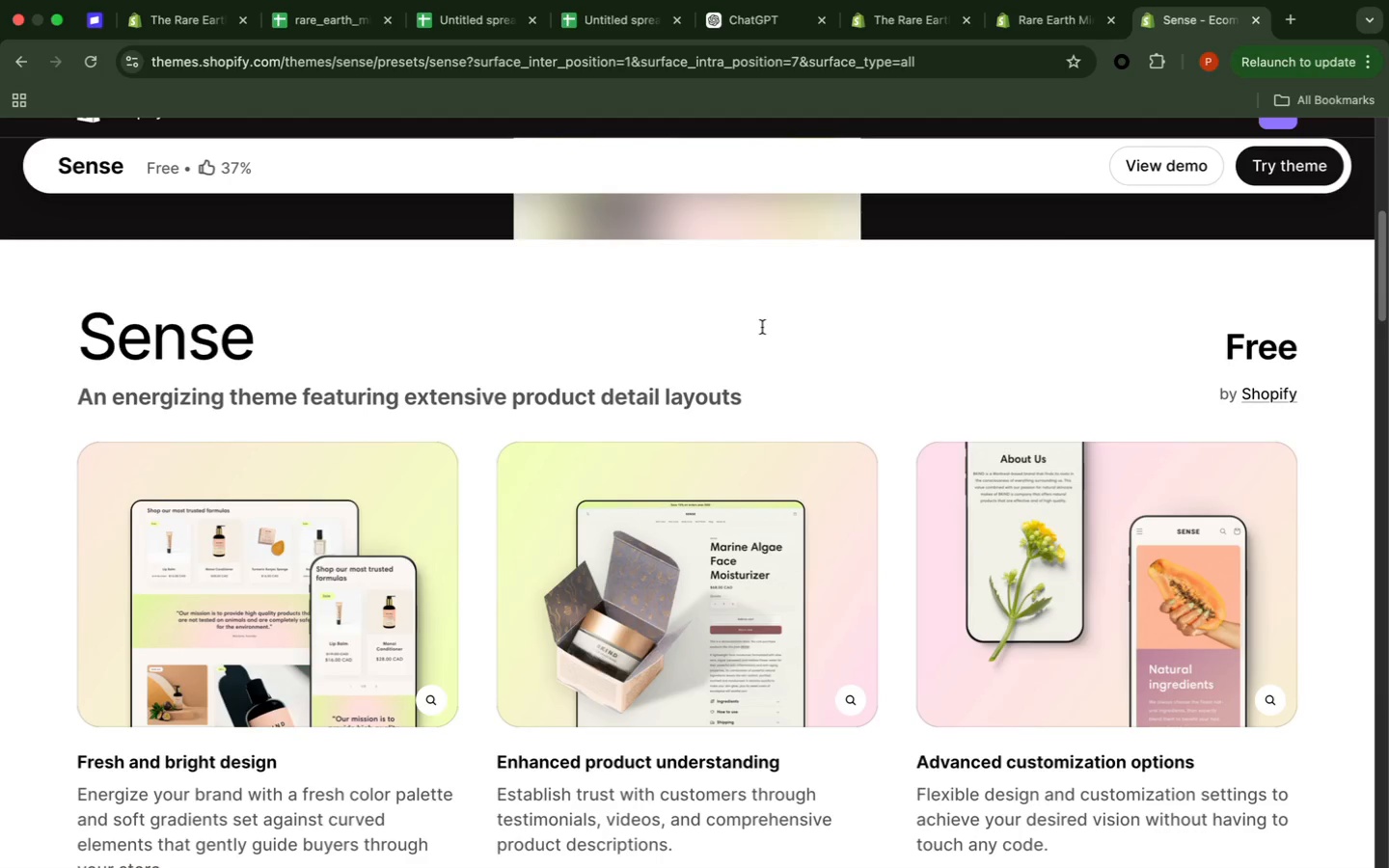 
scroll: coordinate [762, 327], scroll_direction: down, amount: 3.0
 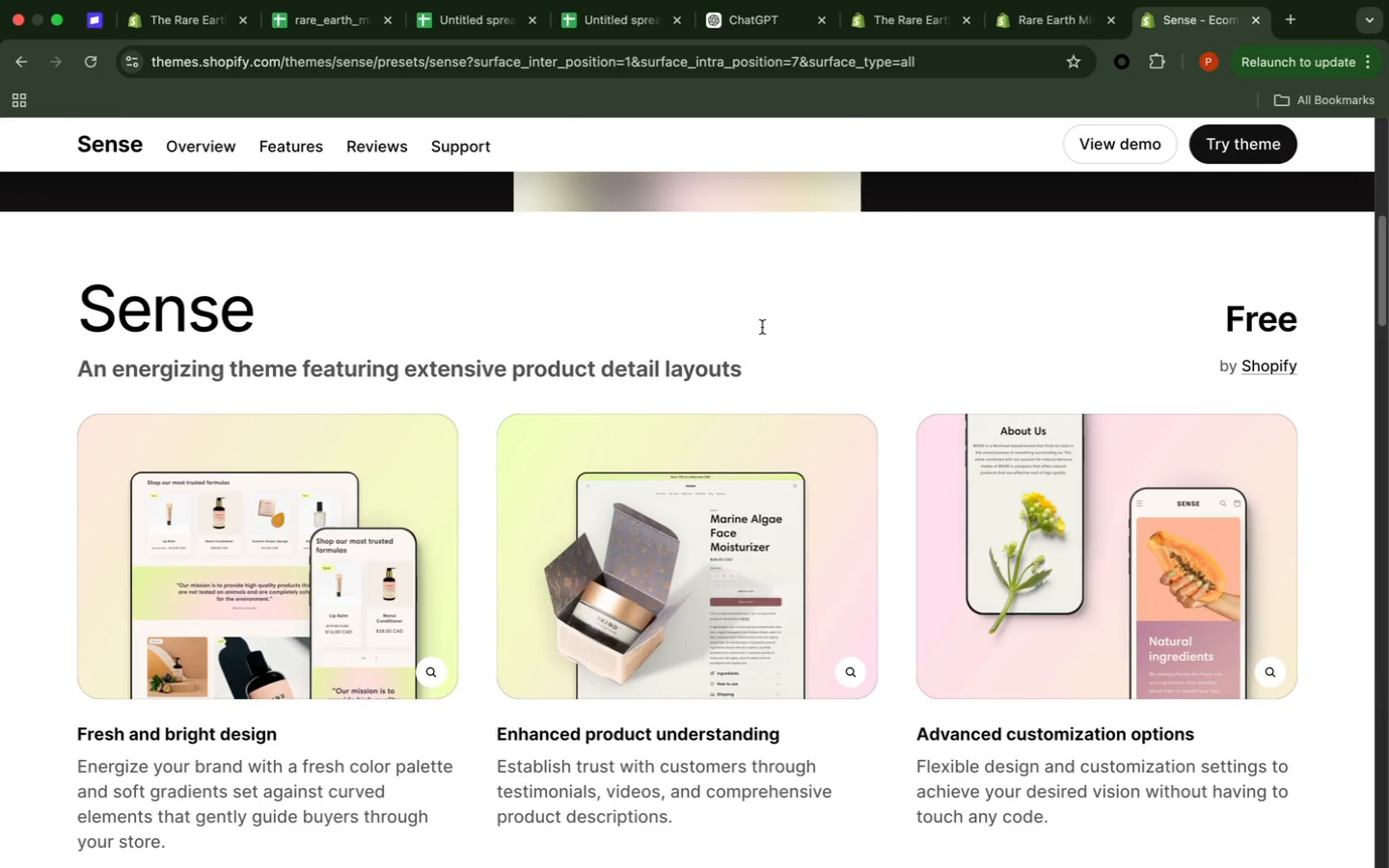 
wait(6.14)
 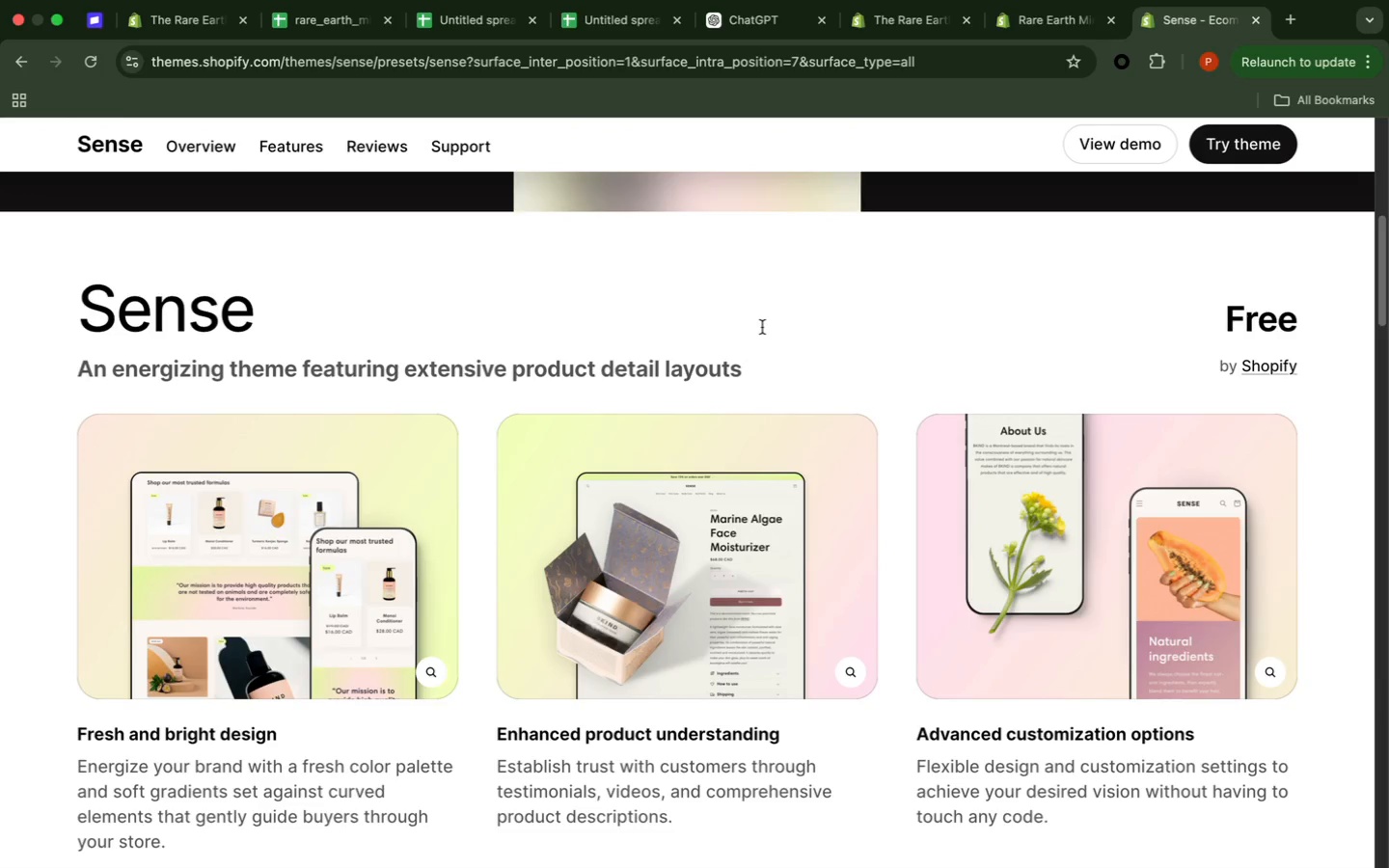 
scroll: coordinate [762, 327], scroll_direction: down, amount: 2.0
 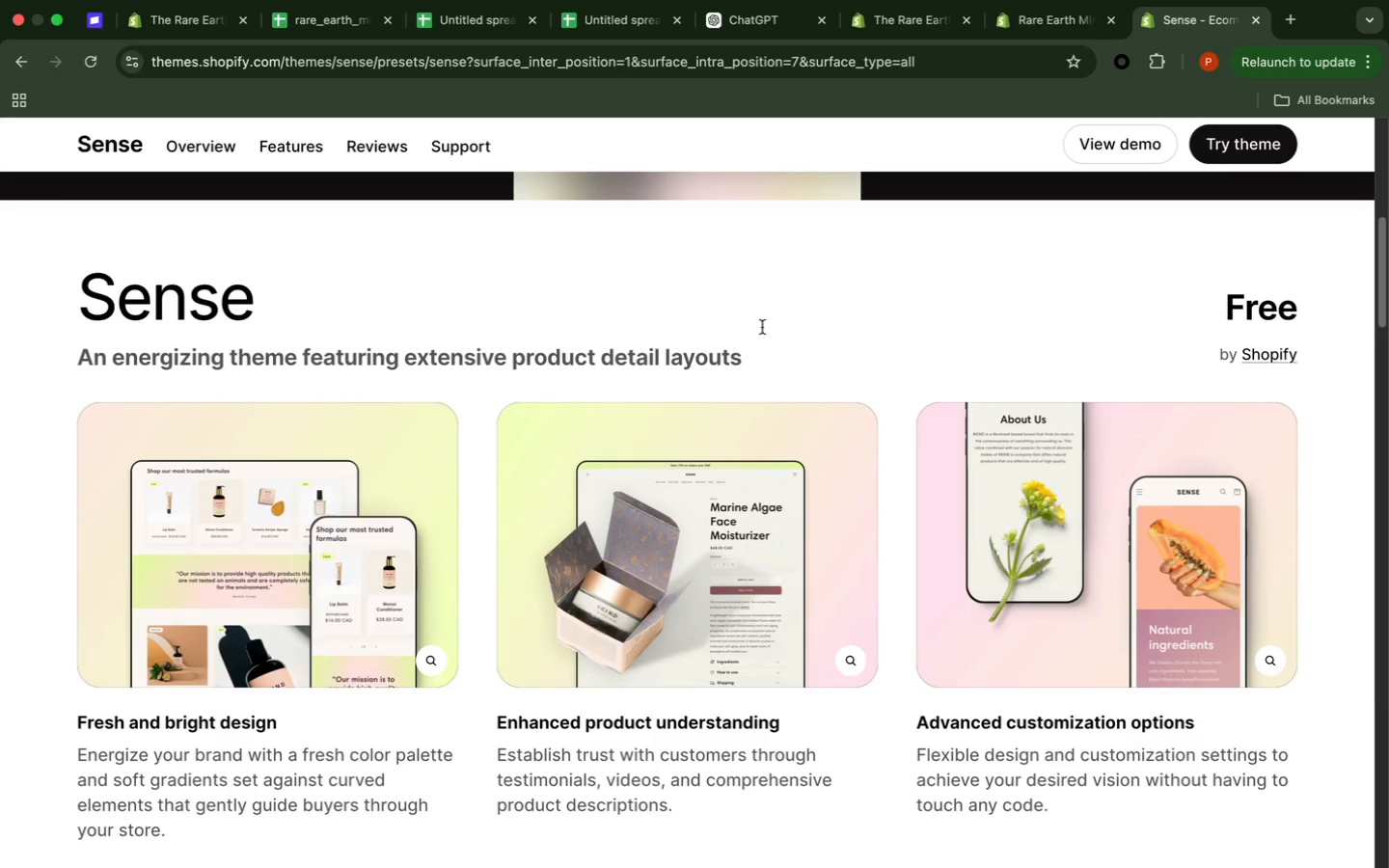 
wait(19.94)
 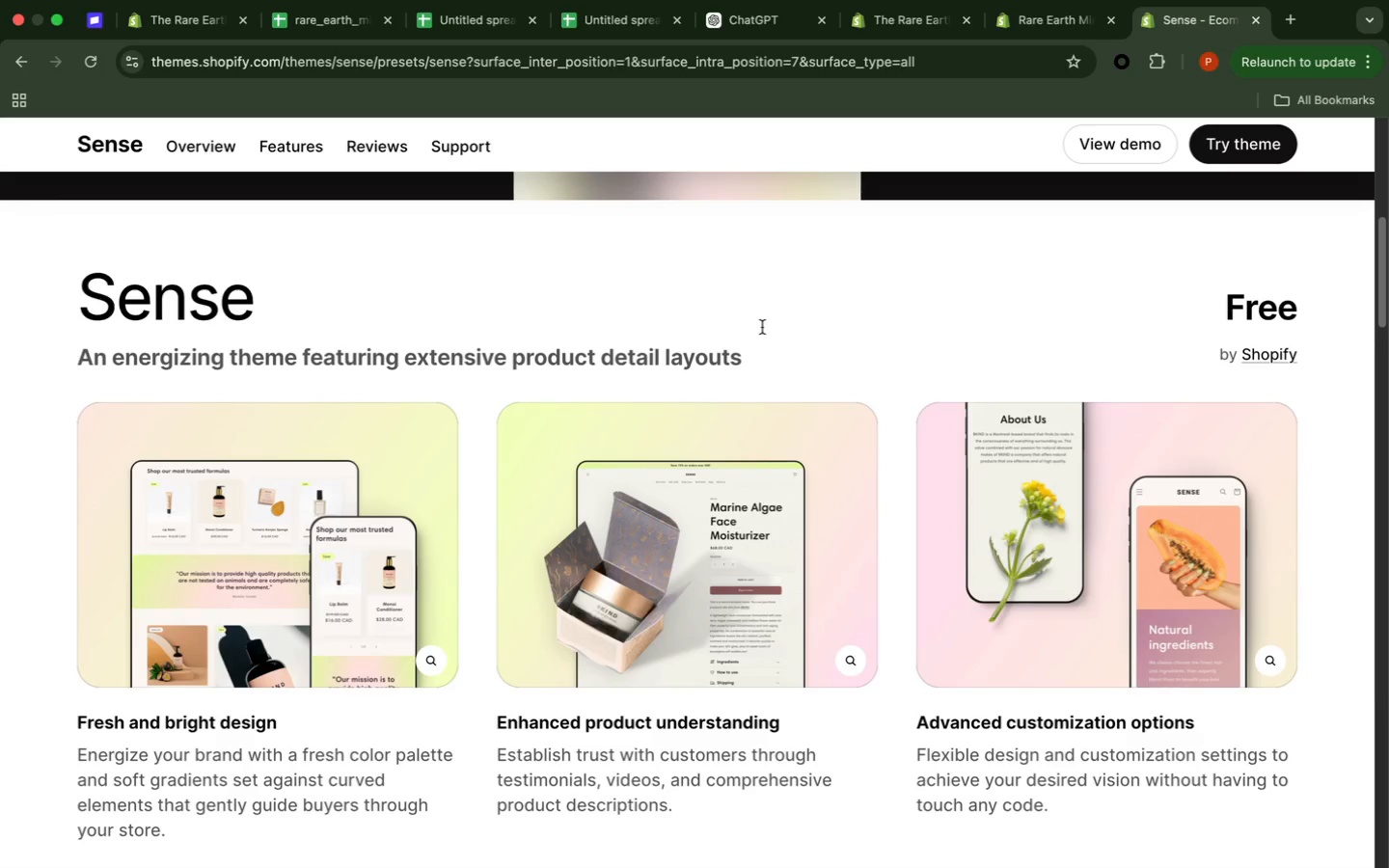 
scroll: coordinate [762, 327], scroll_direction: up, amount: 2.0
 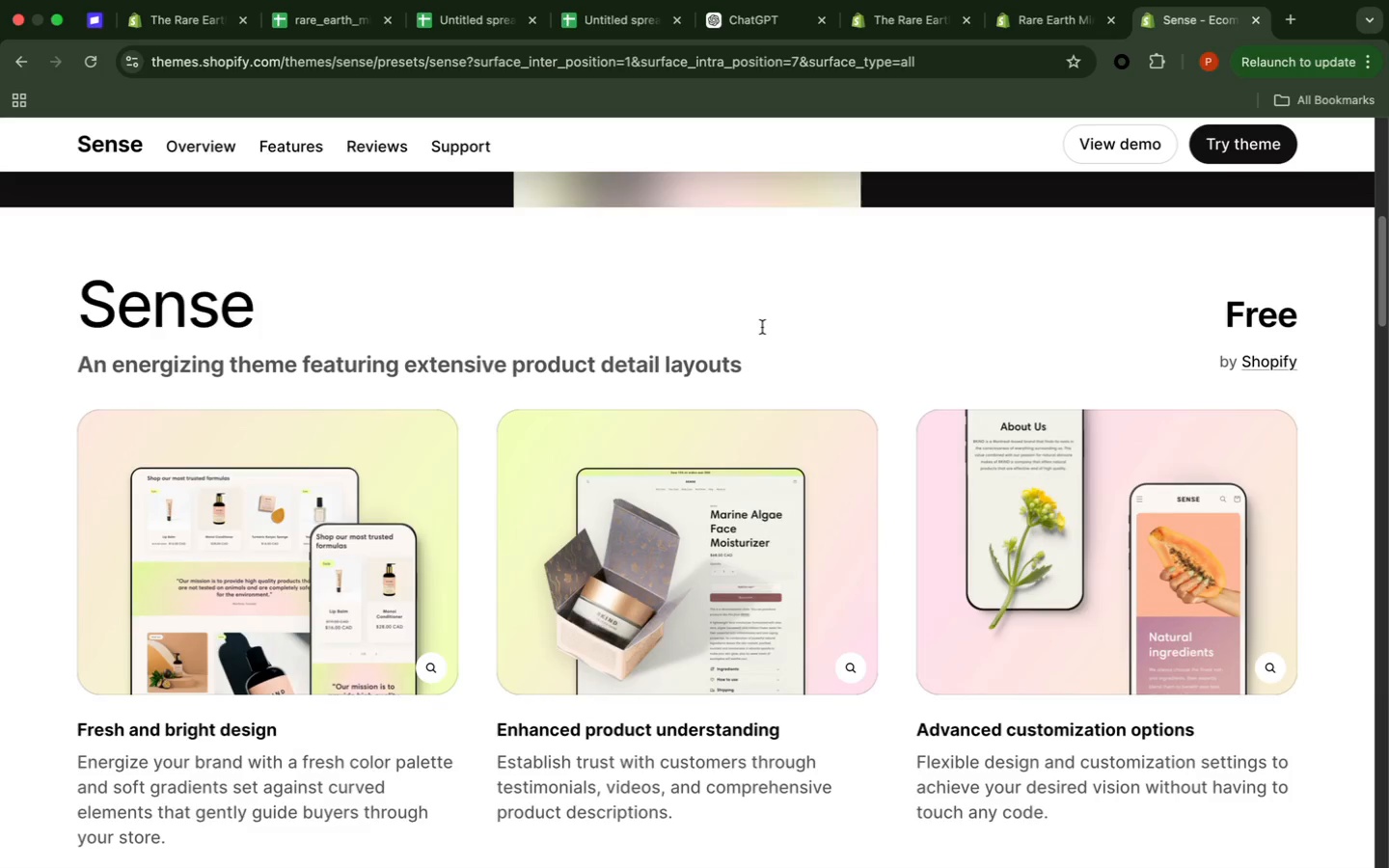 
scroll: coordinate [764, 327], scroll_direction: down, amount: 20.0
 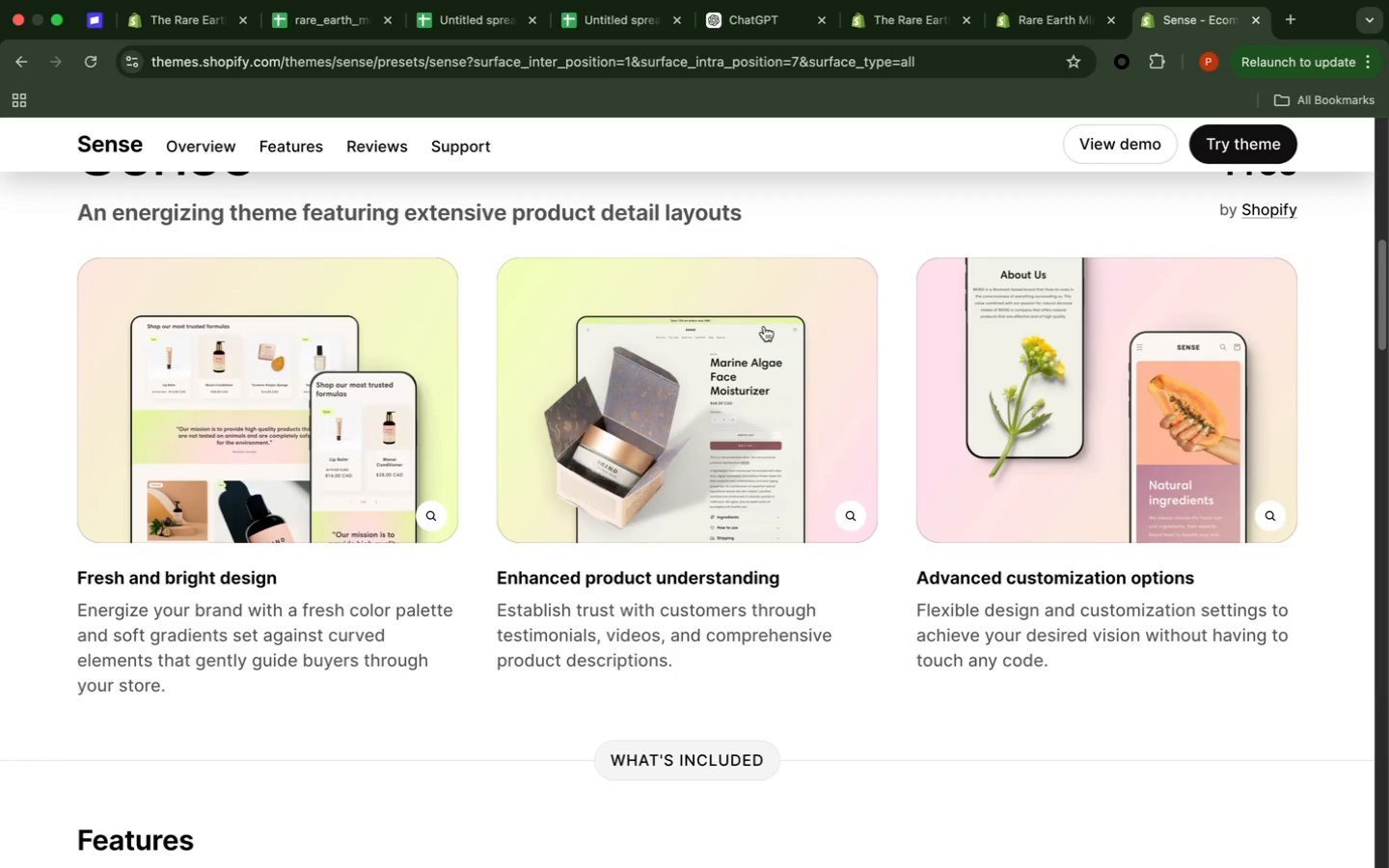 
scroll: coordinate [764, 326], scroll_direction: down, amount: 4.0
 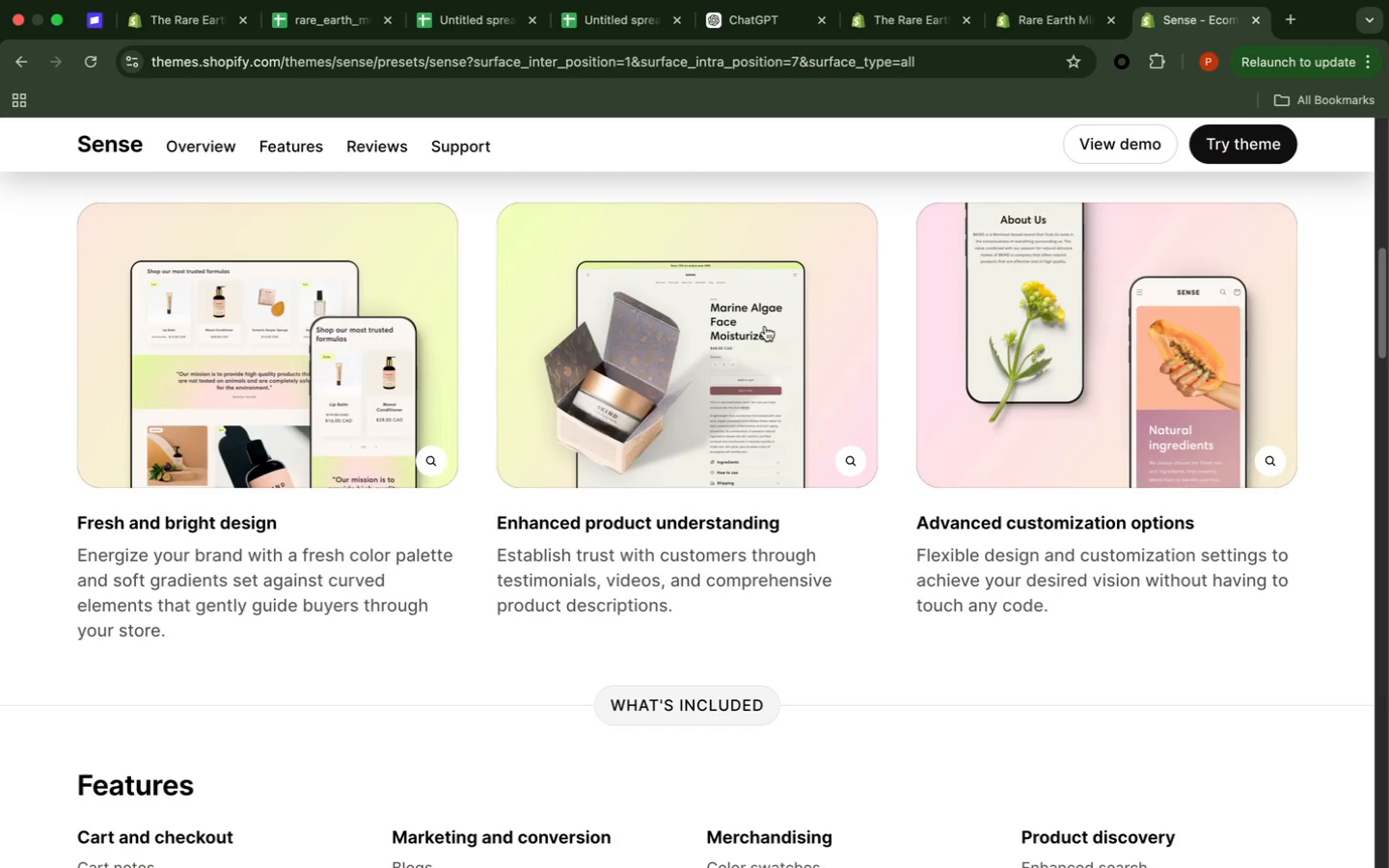 
wait(10.84)
 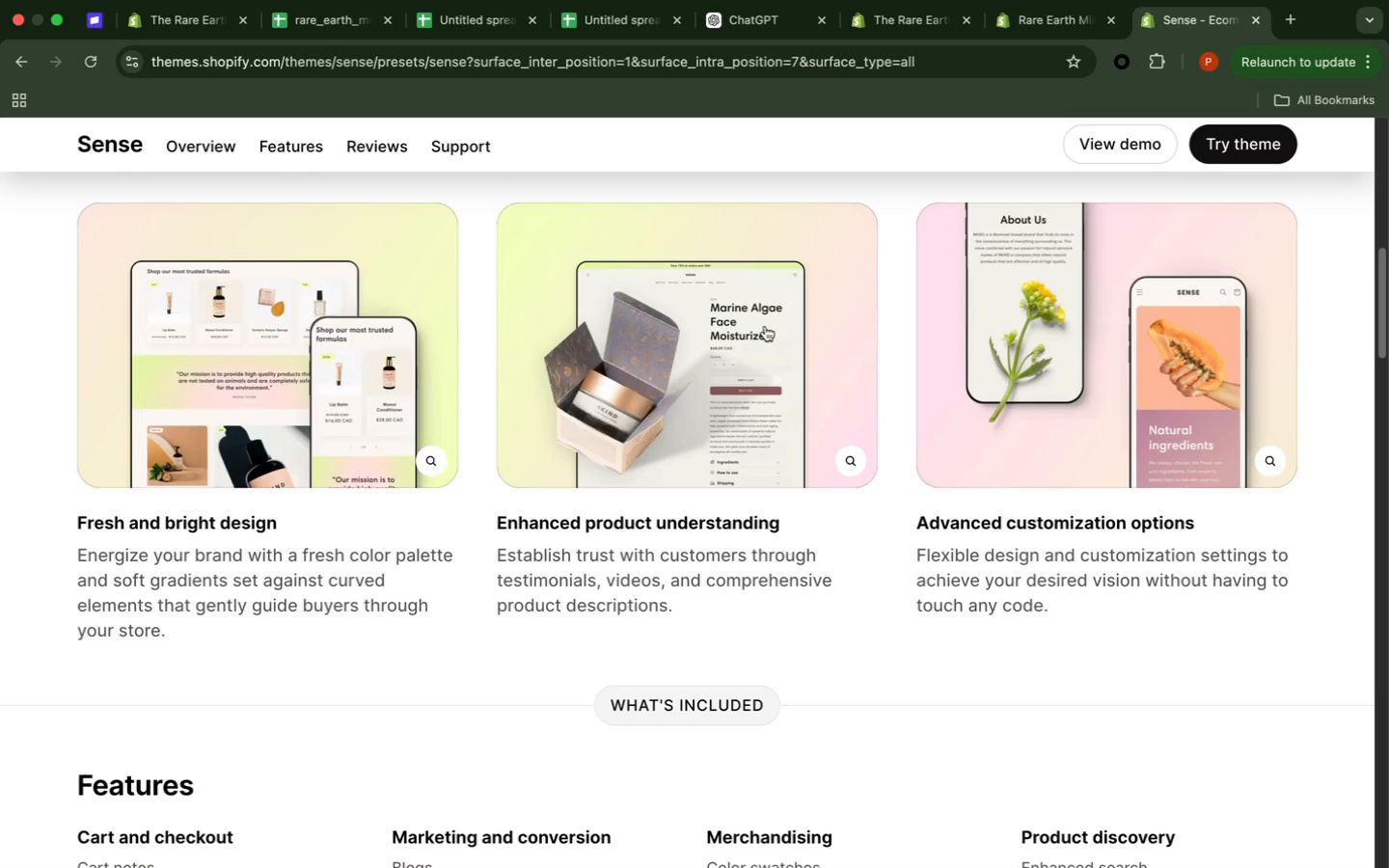 
scroll: coordinate [765, 326], scroll_direction: down, amount: 9.0
 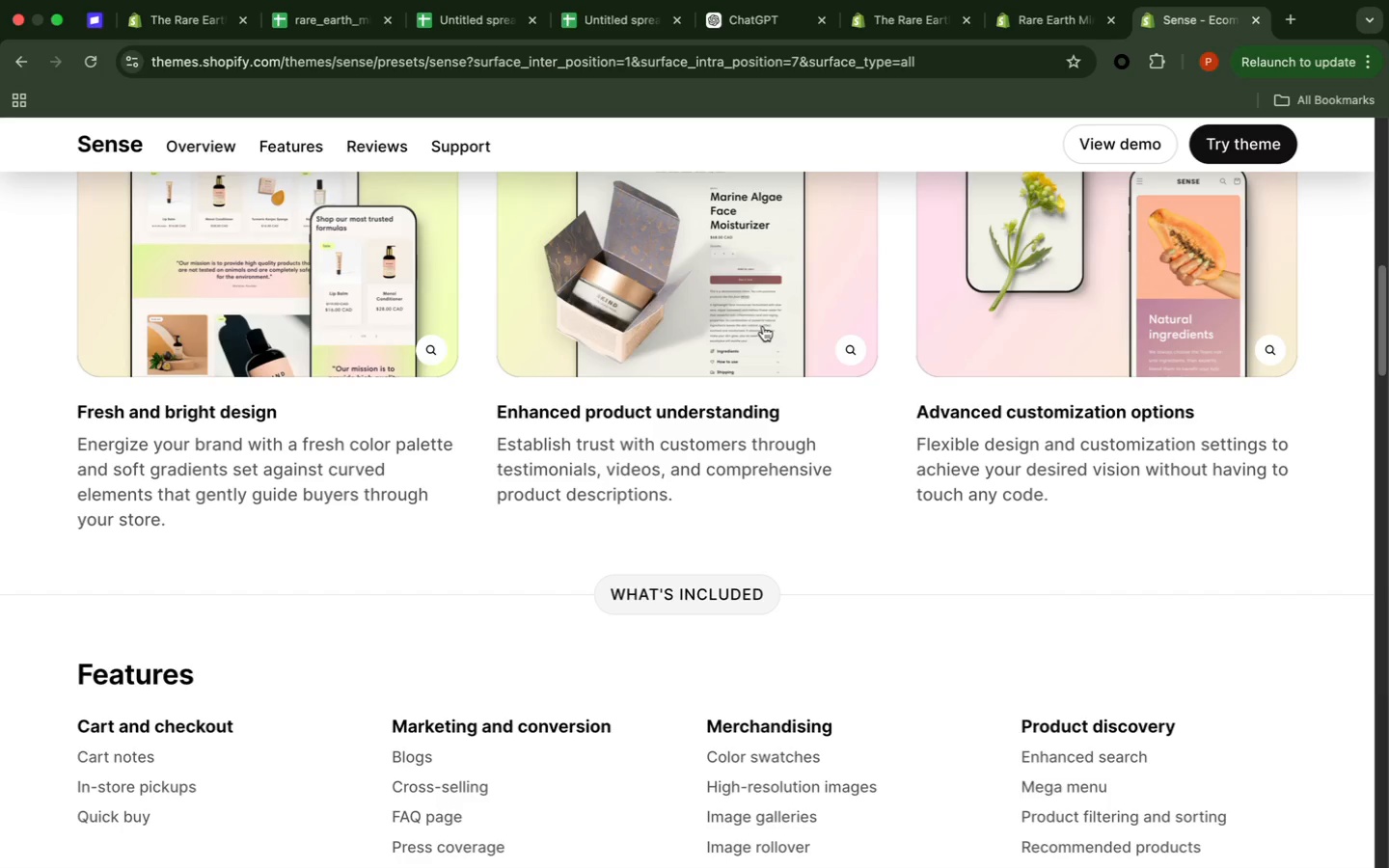 
wait(13.05)
 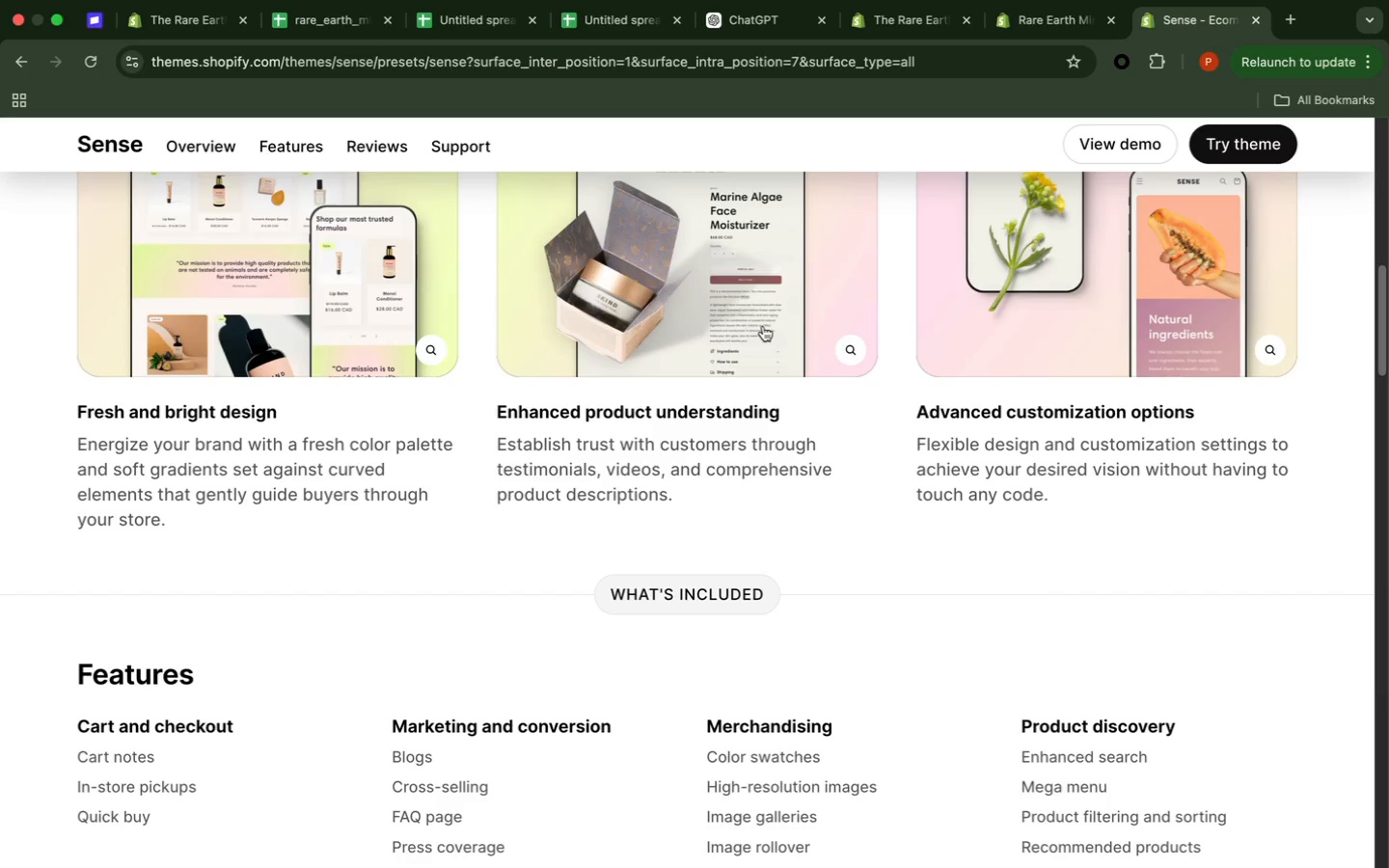 
scroll: coordinate [764, 326], scroll_direction: down, amount: 6.0
 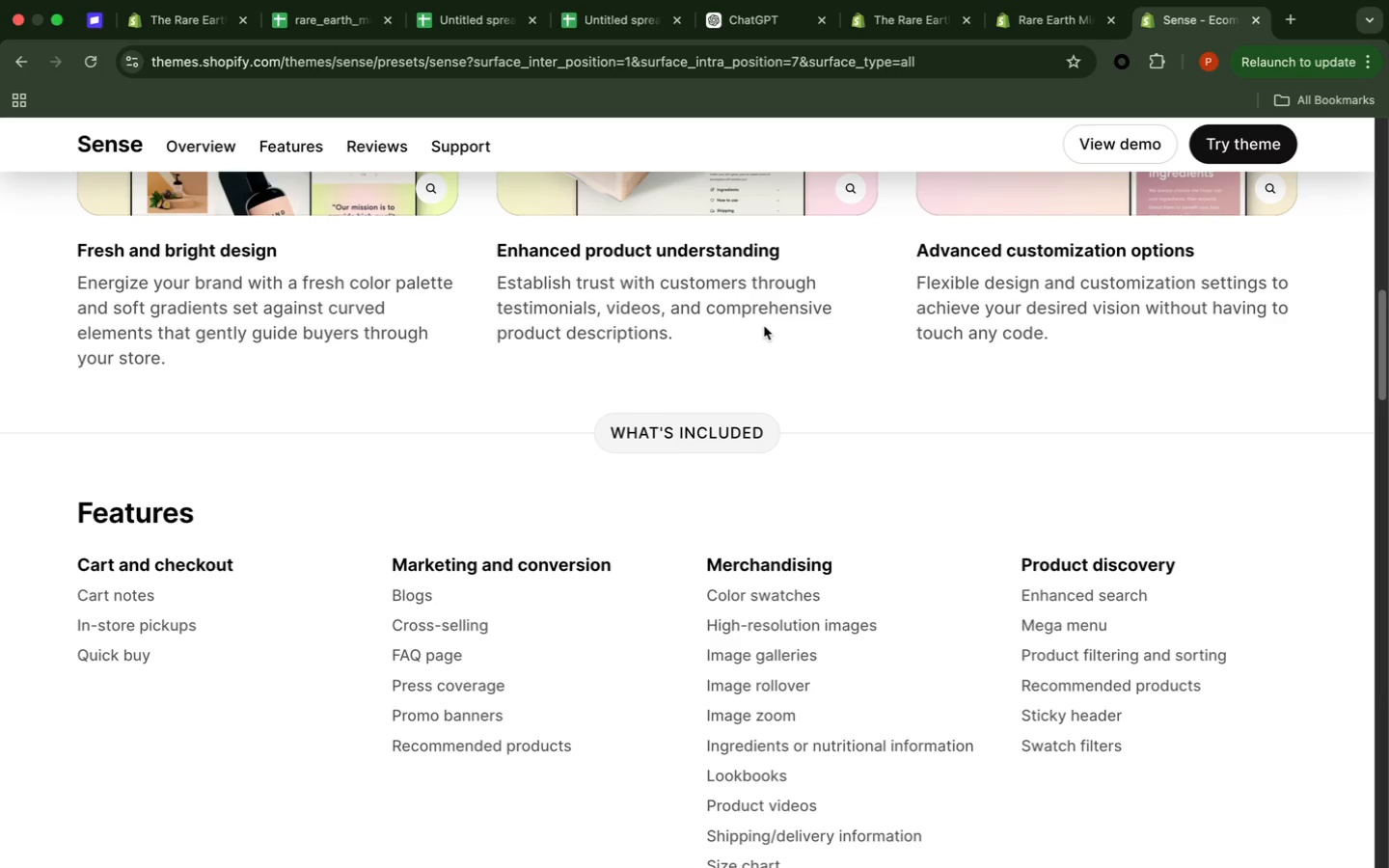 
wait(24.96)
 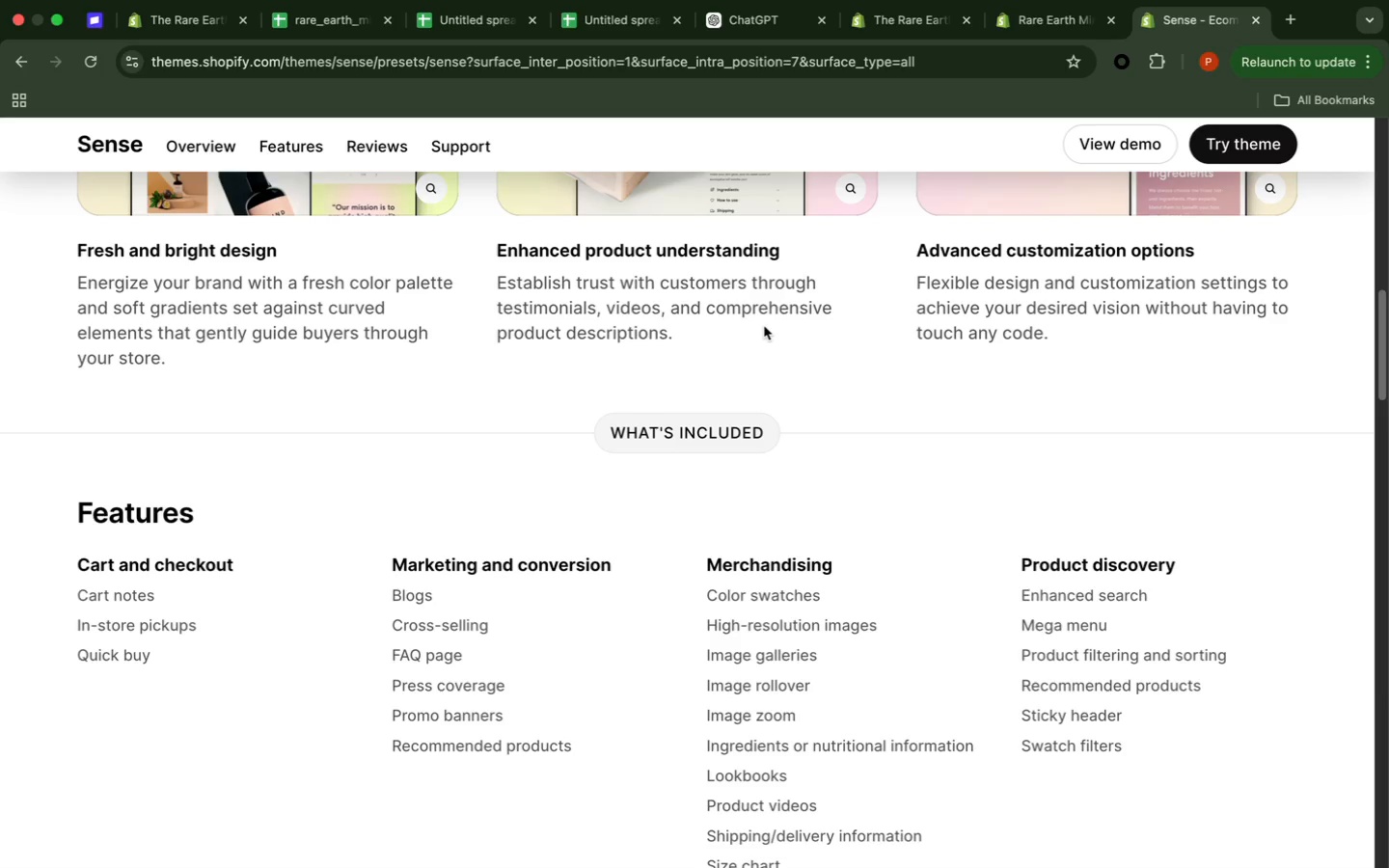 
scroll: coordinate [764, 326], scroll_direction: down, amount: 1.0
 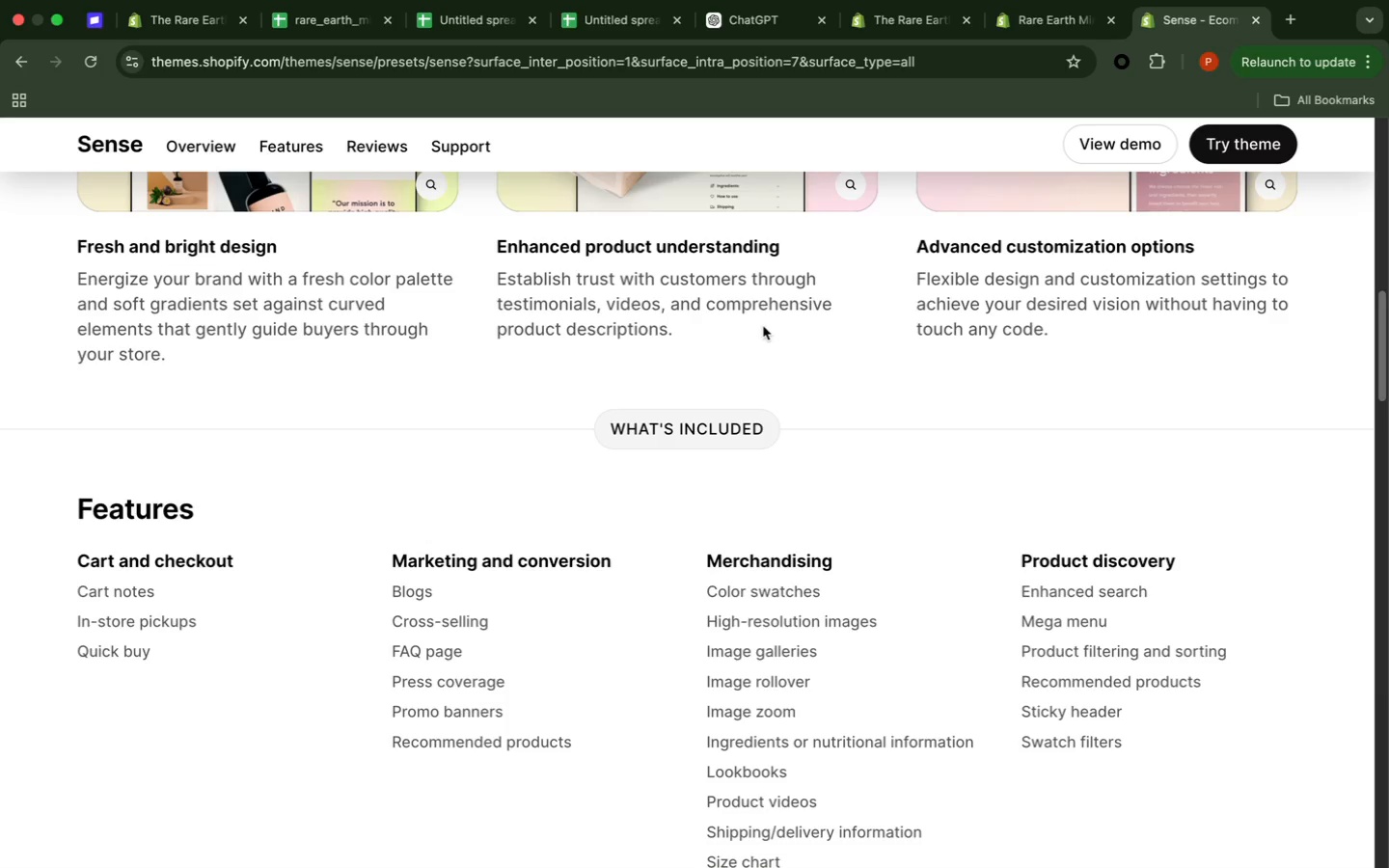 
wait(11.3)
 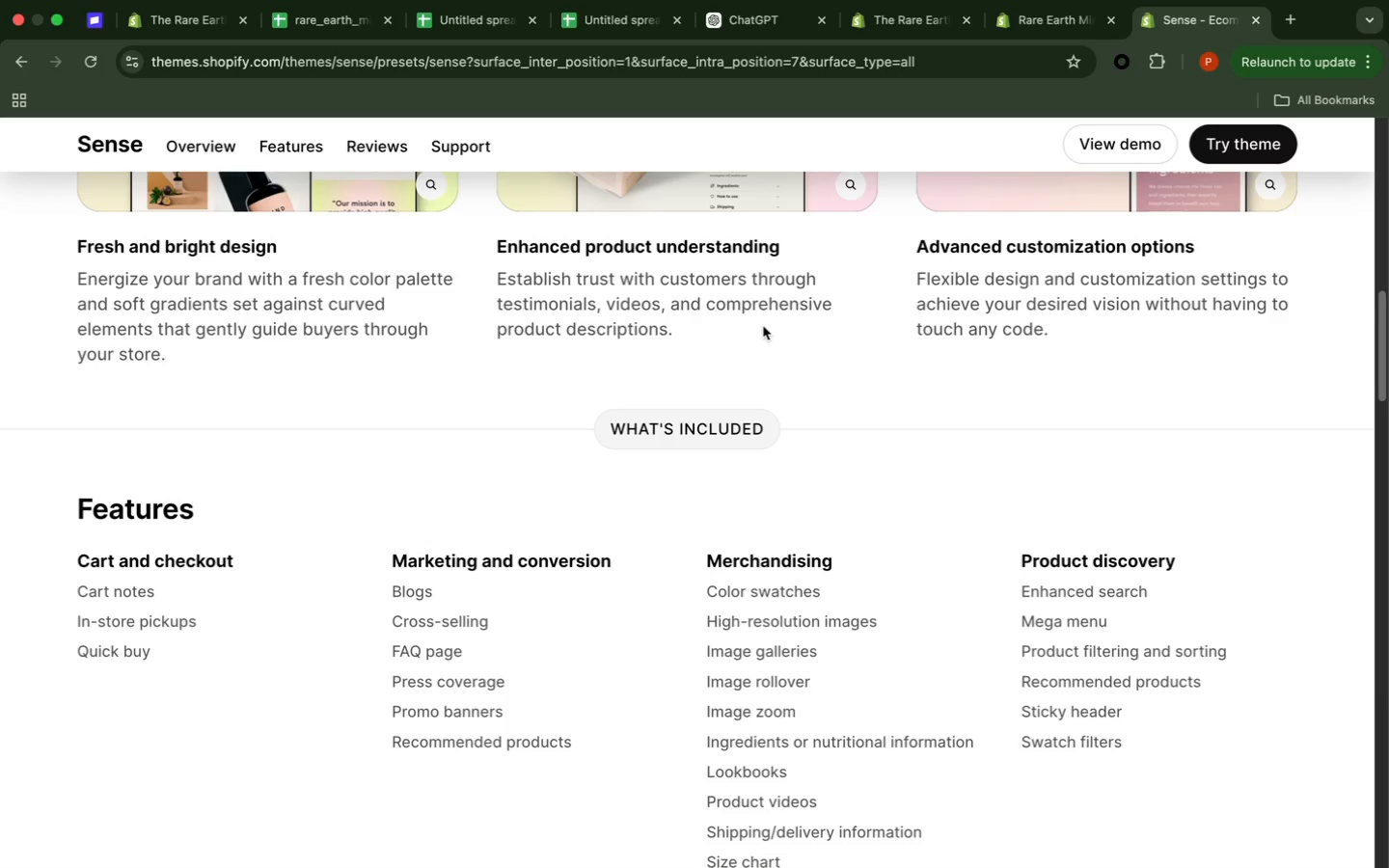 
scroll: coordinate [790, 312], scroll_direction: down, amount: 6.0
 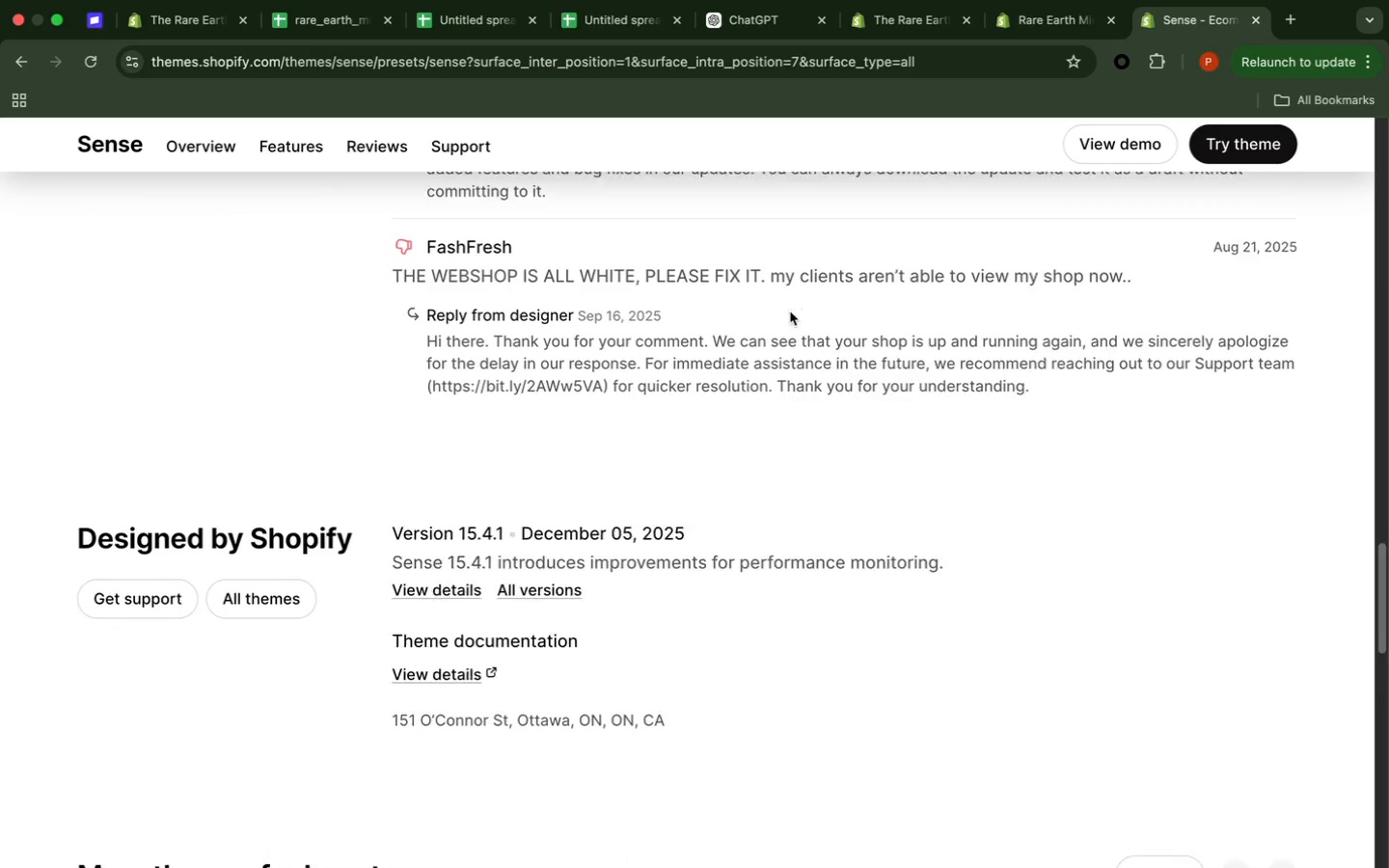 
scroll: coordinate [790, 312], scroll_direction: up, amount: 48.0
 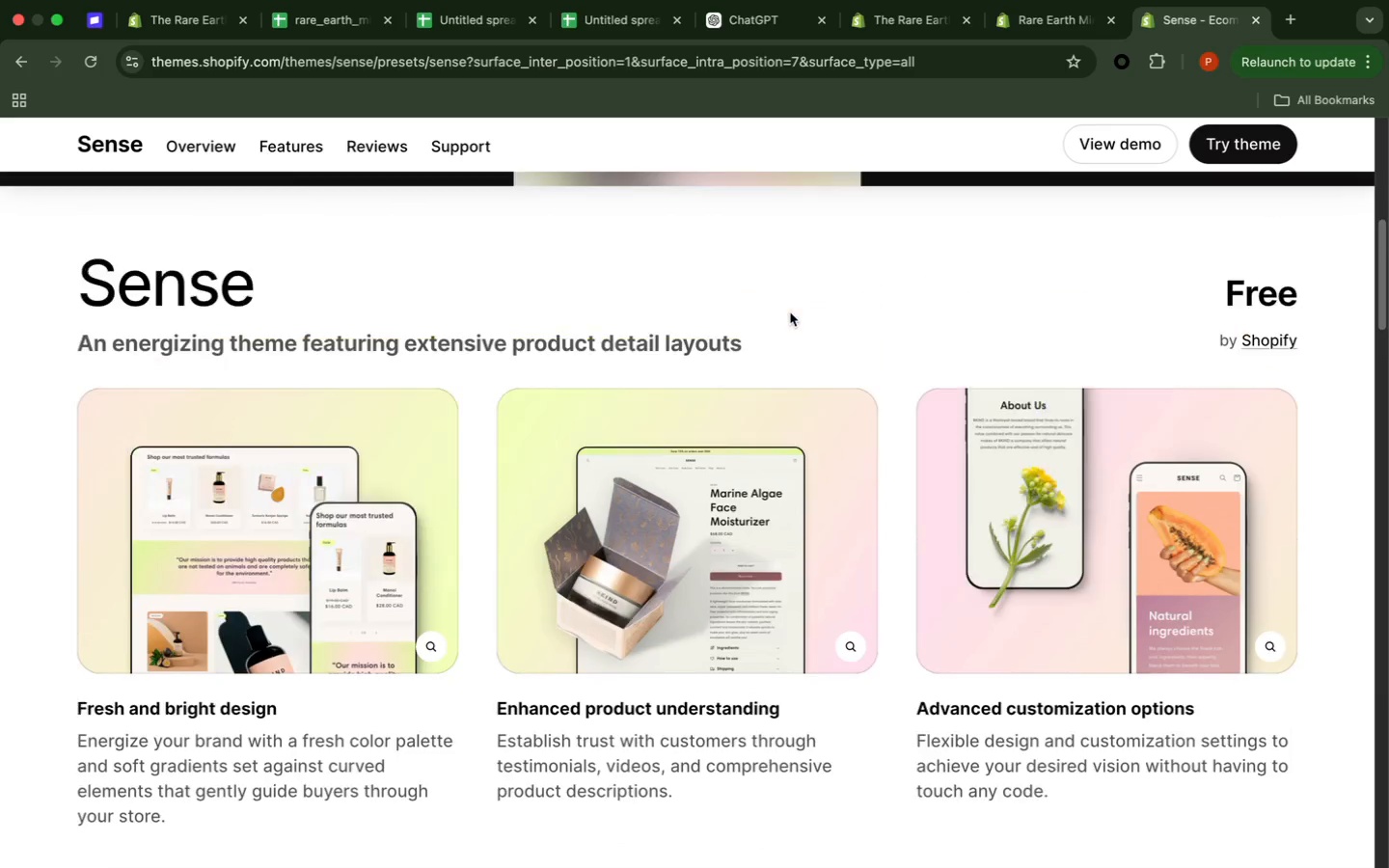 
left_click([30, 71])
 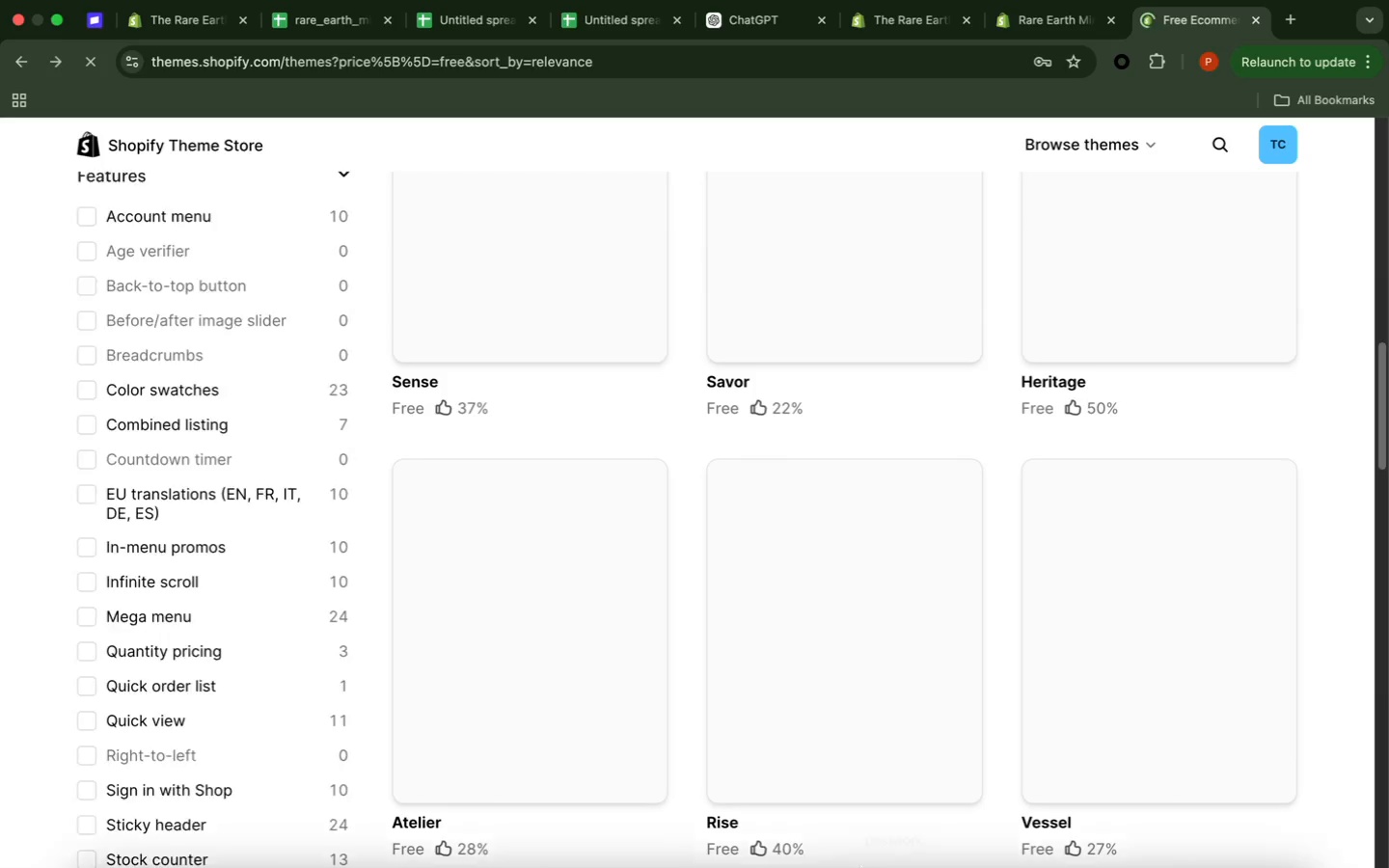 
left_click([884, 826])